 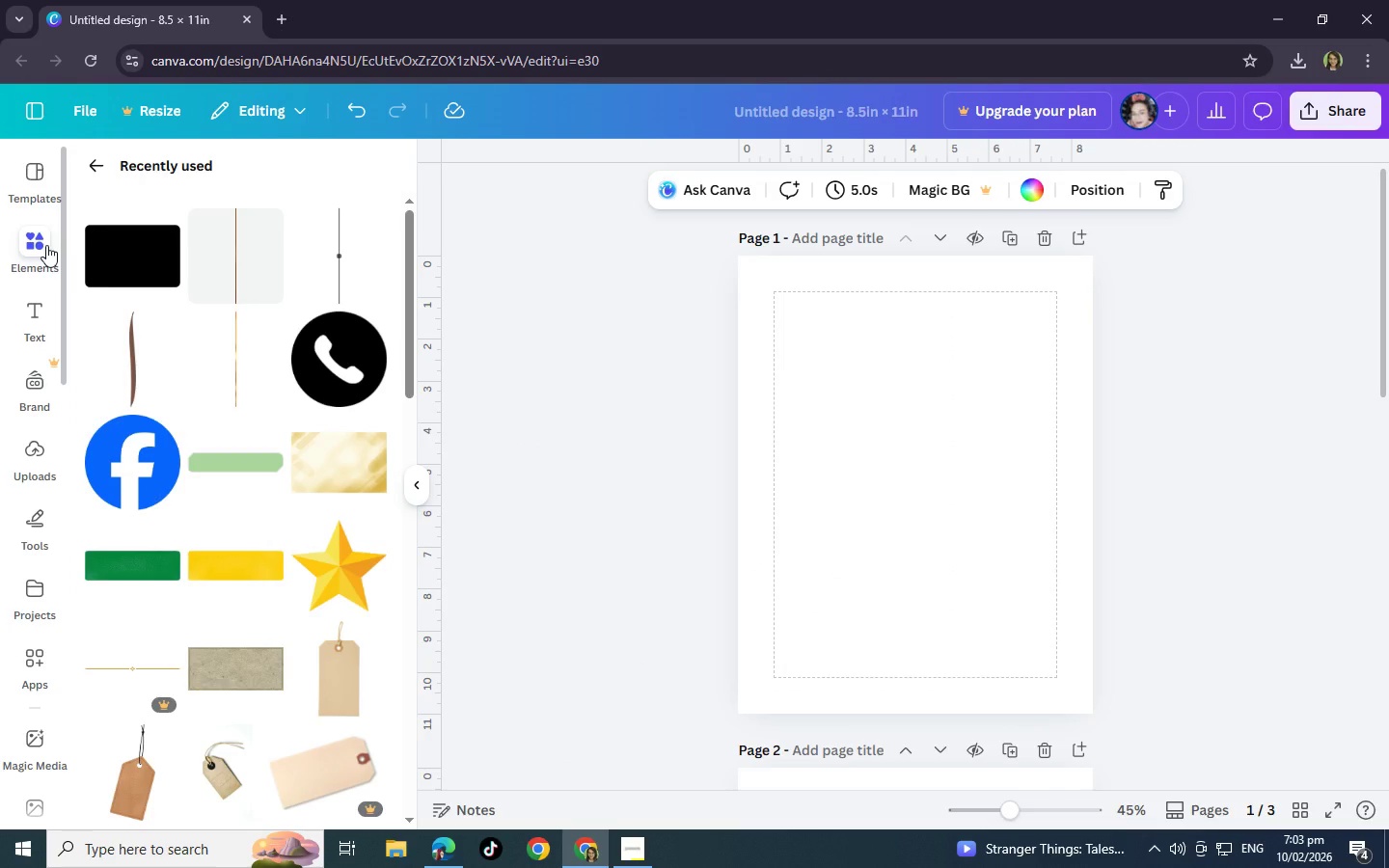 
left_click_drag(start_coordinate=[407, 278], to_coordinate=[411, 229])
 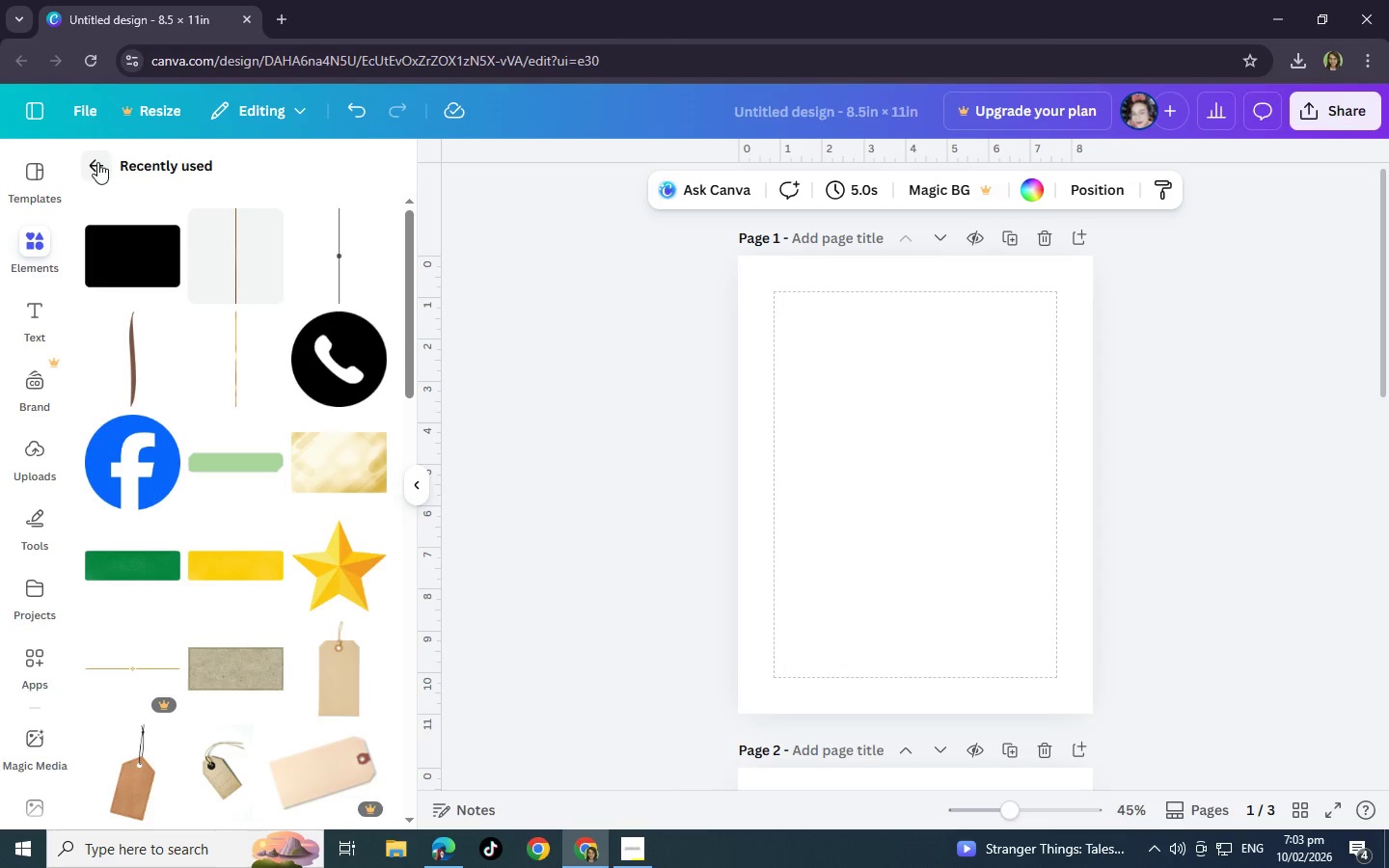 
left_click([97, 162])
 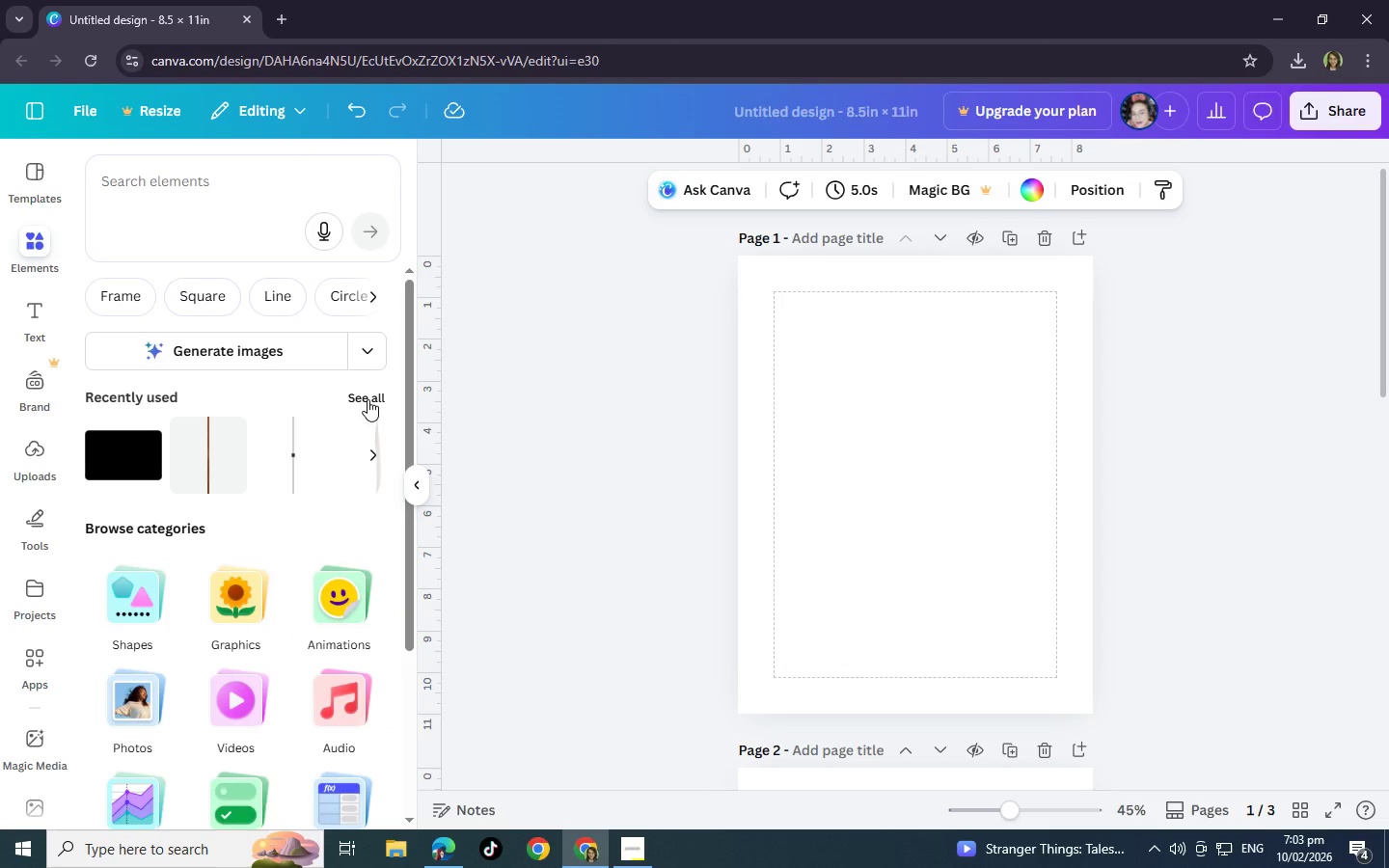 
wait(9.97)
 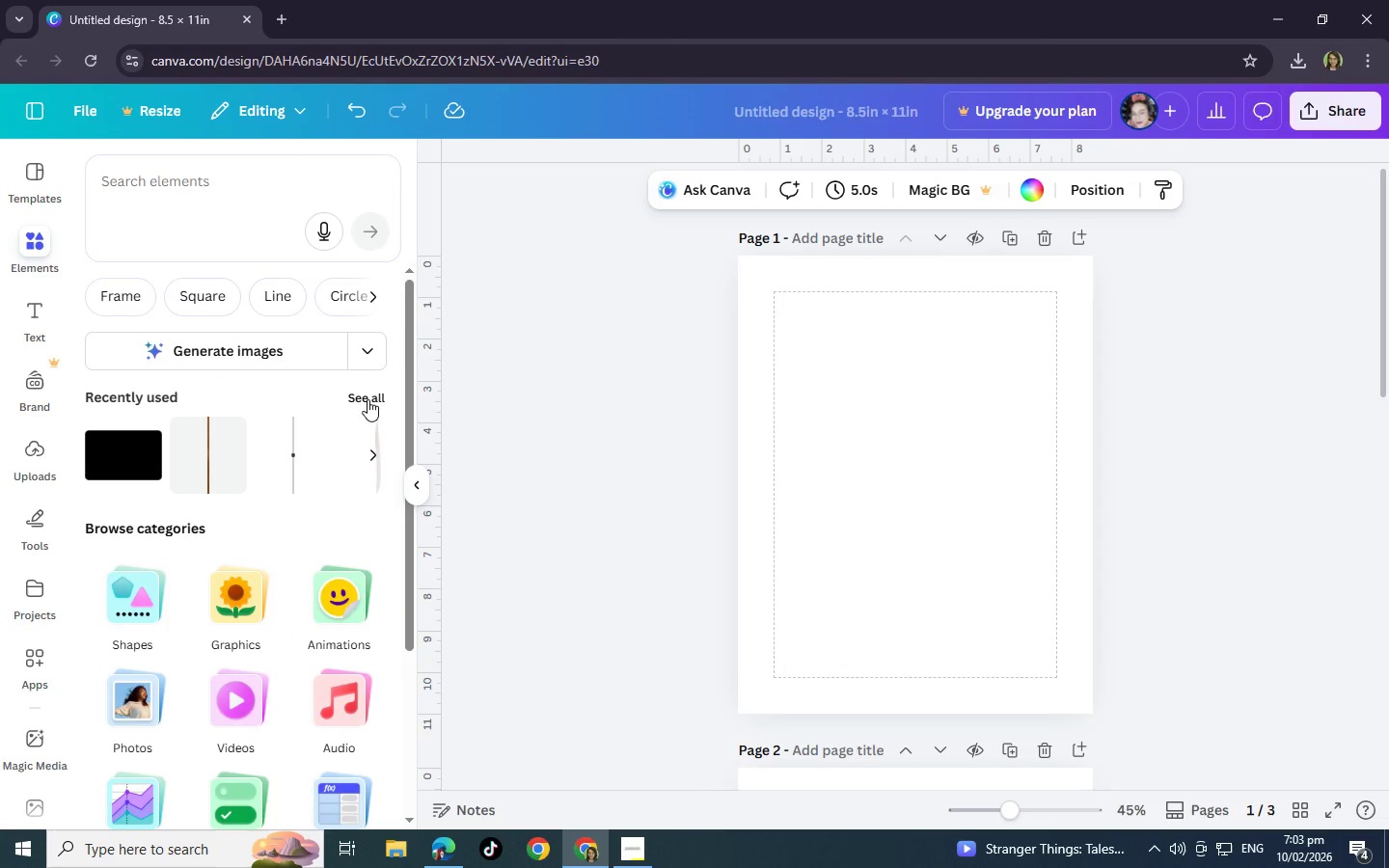 
scroll: coordinate [320, 454], scroll_direction: up, amount: 3.0
 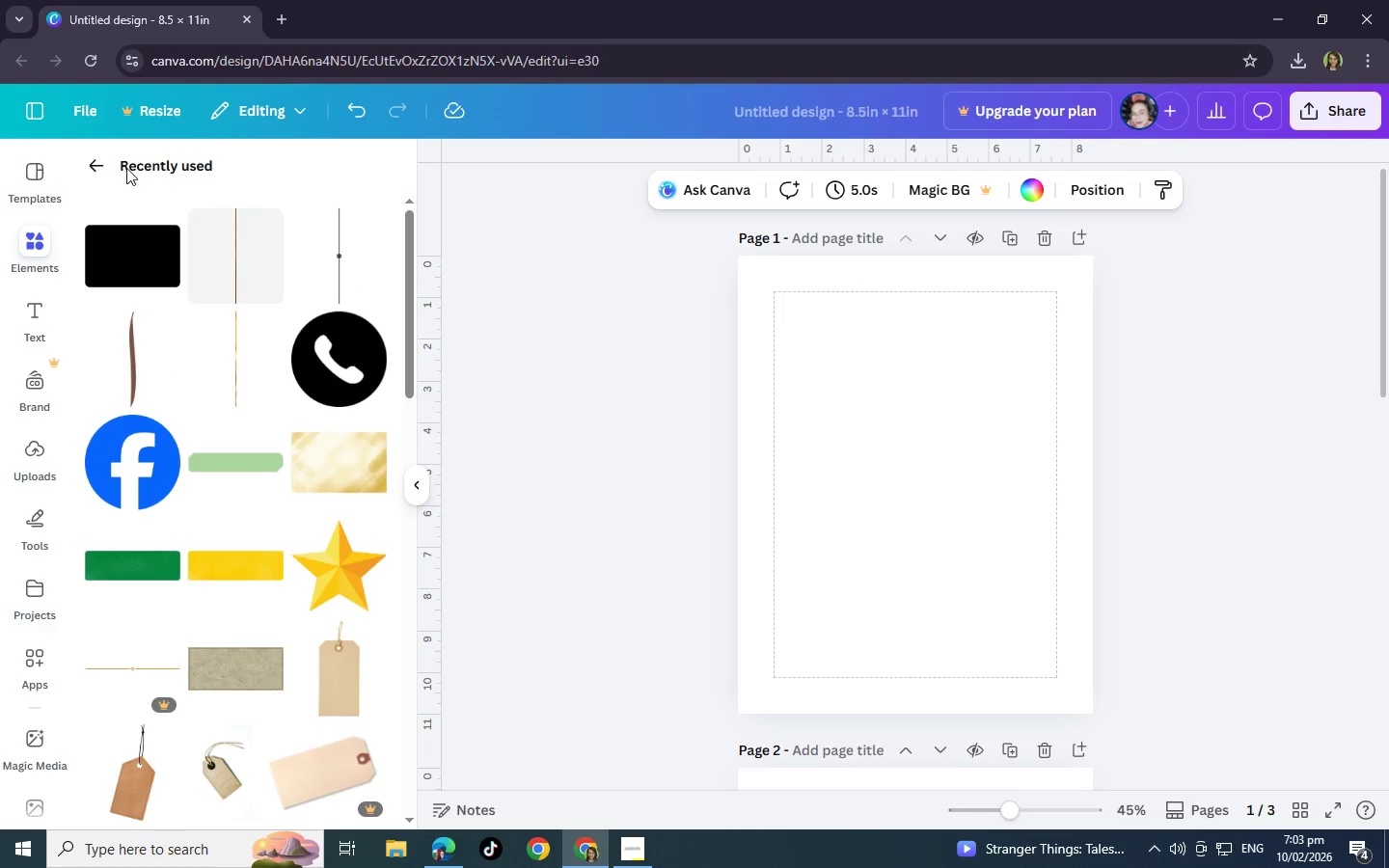 
left_click([94, 161])
 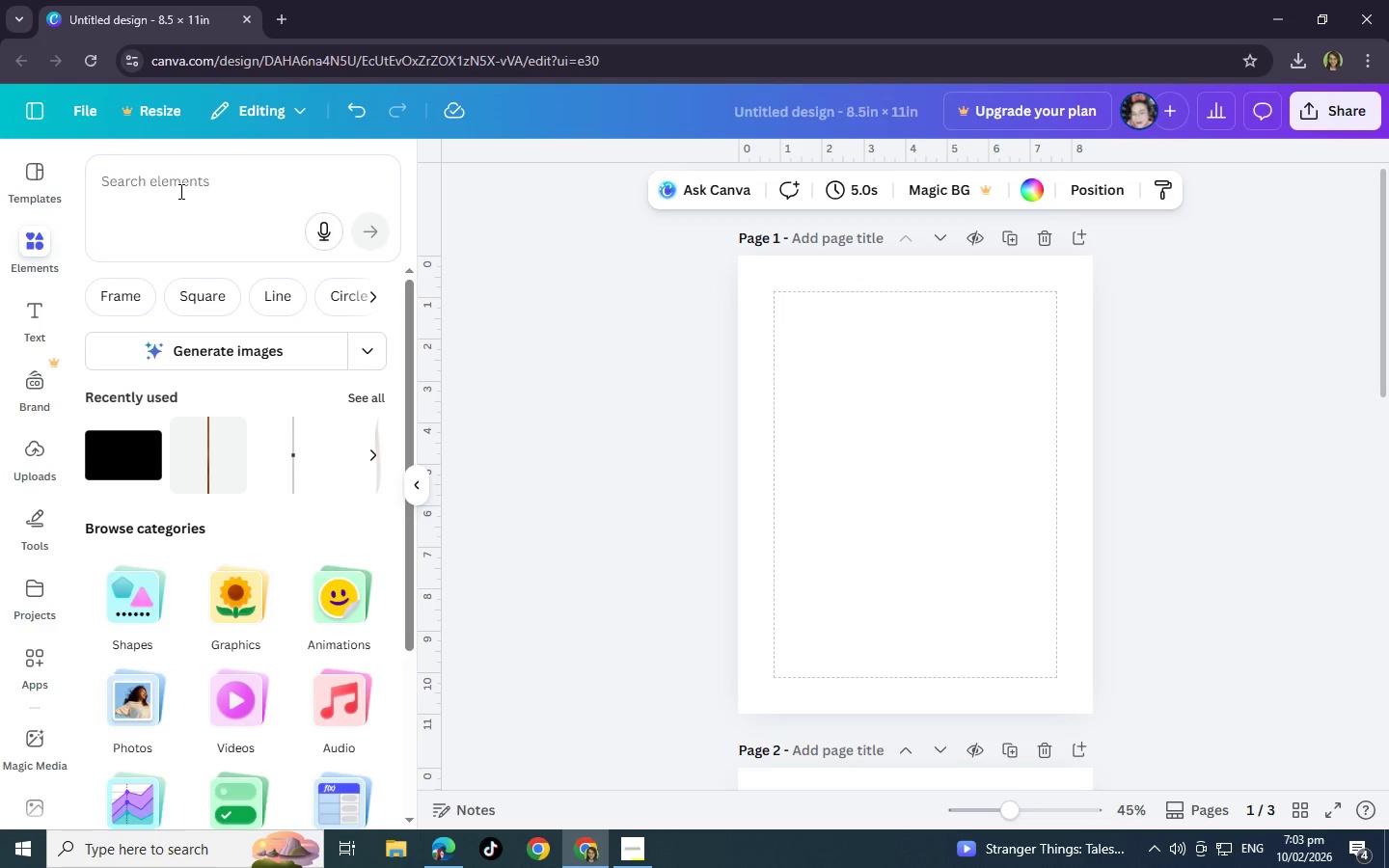 
left_click([180, 191])
 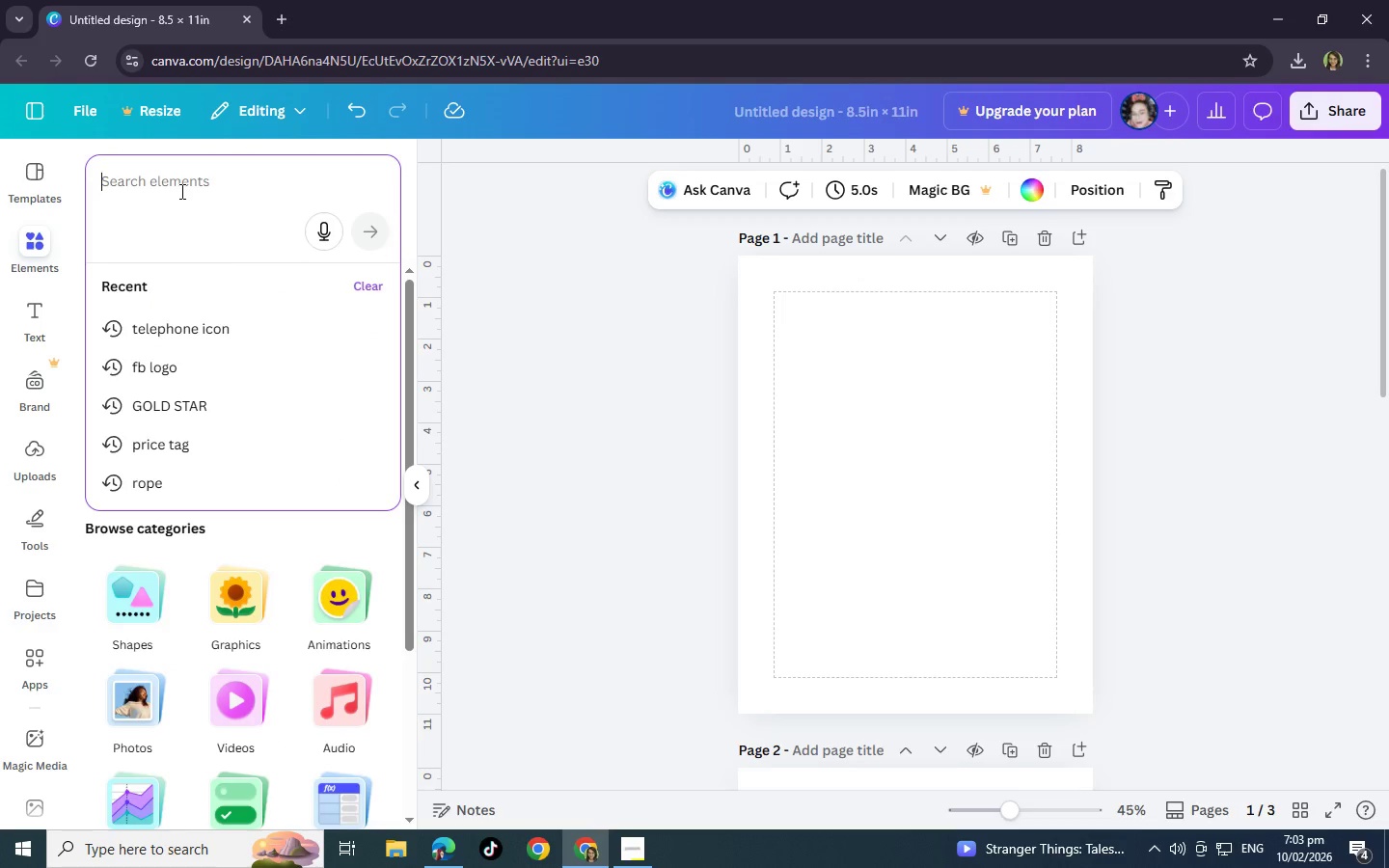 
left_click([180, 191])
 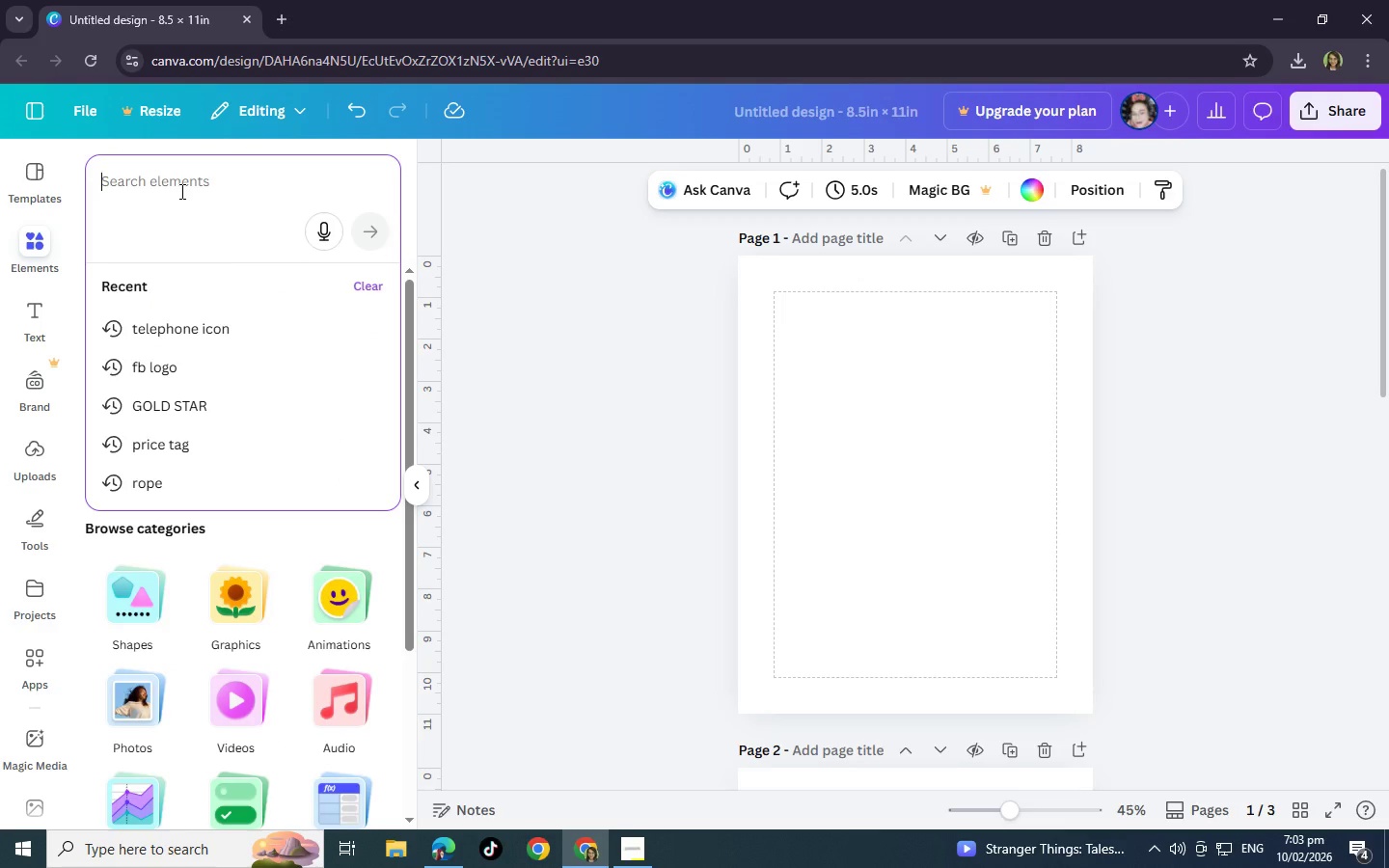 
type(houd)
key(Backspace)
type(se)
 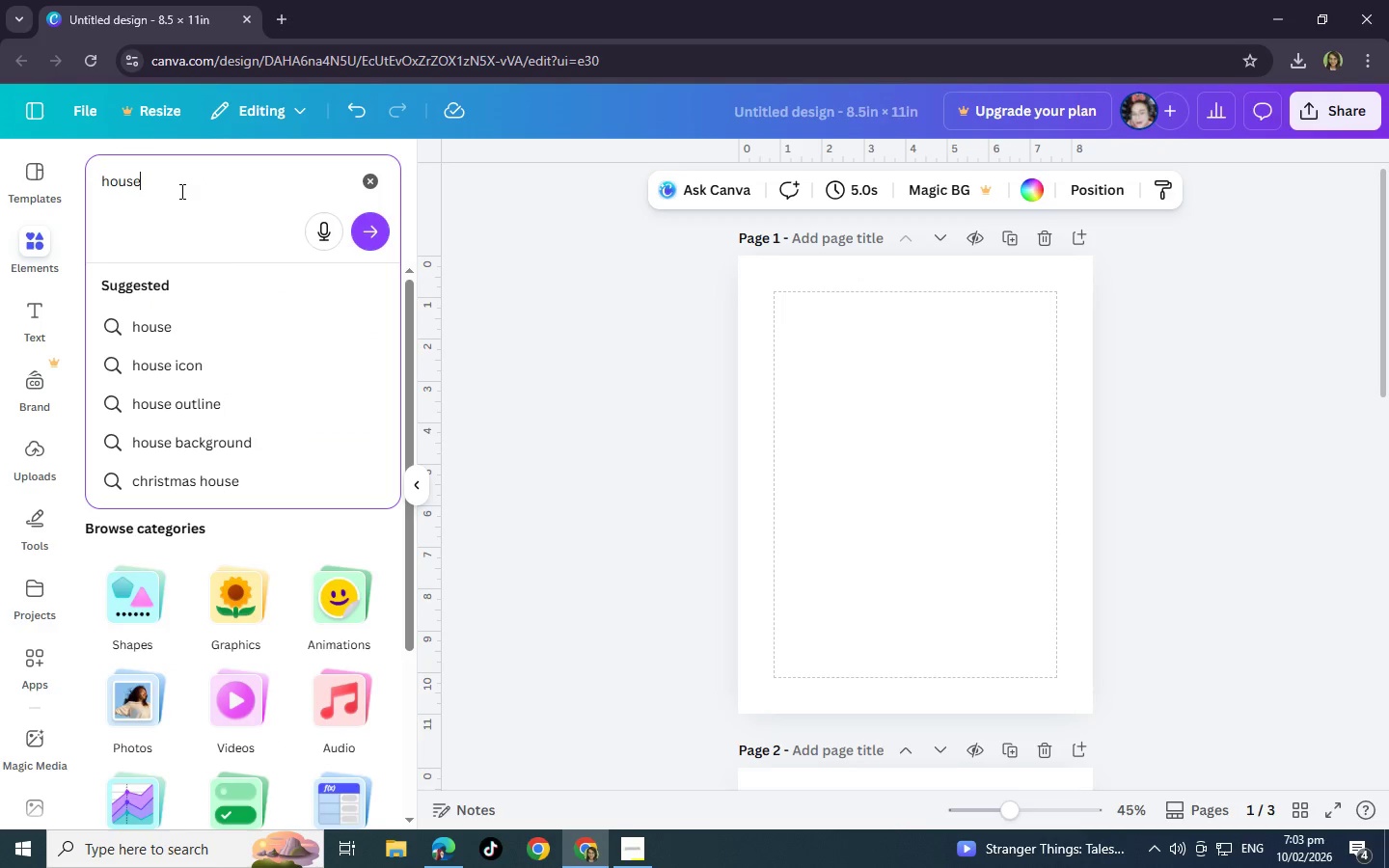 
key(Enter)
 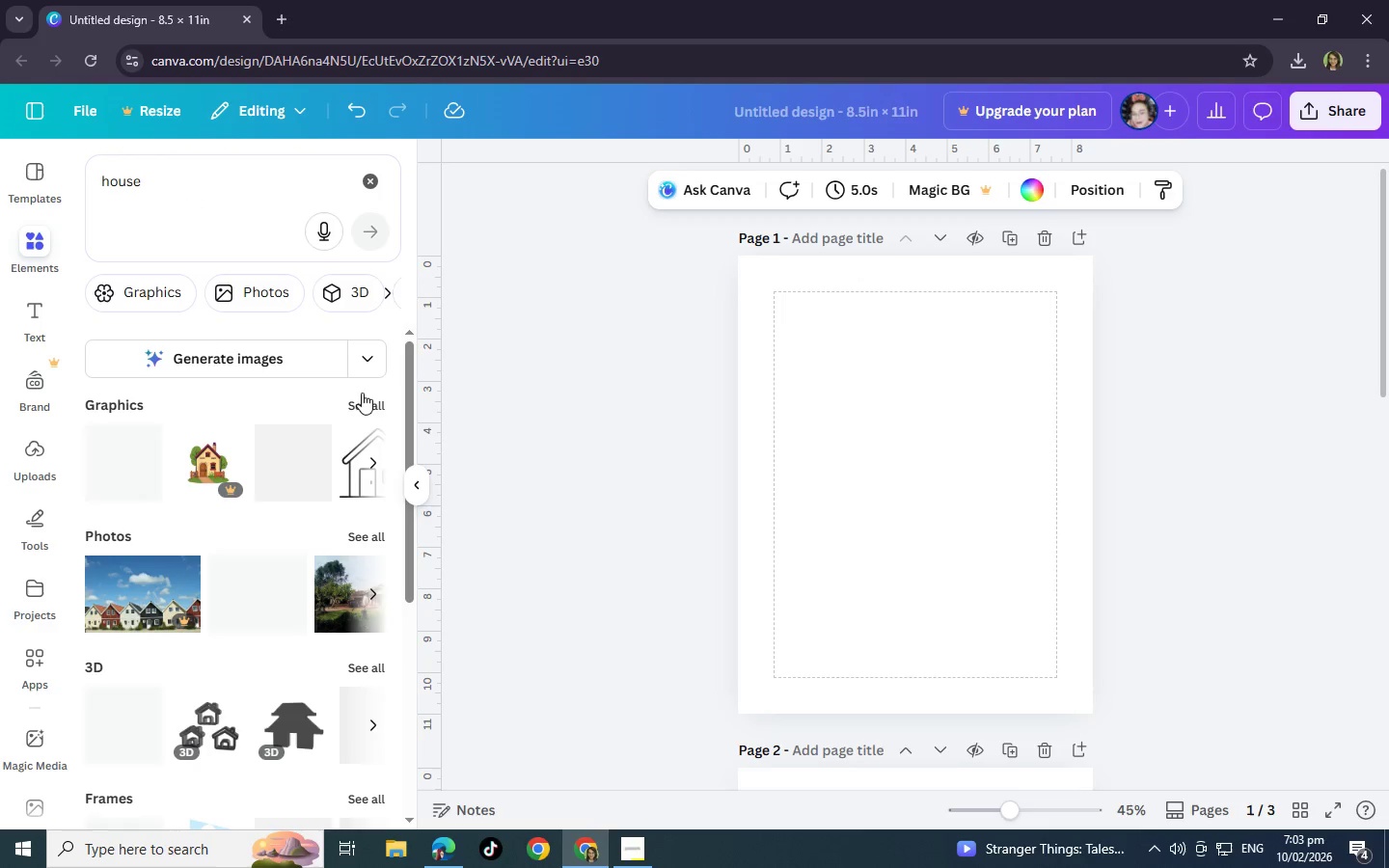 
left_click([368, 409])
 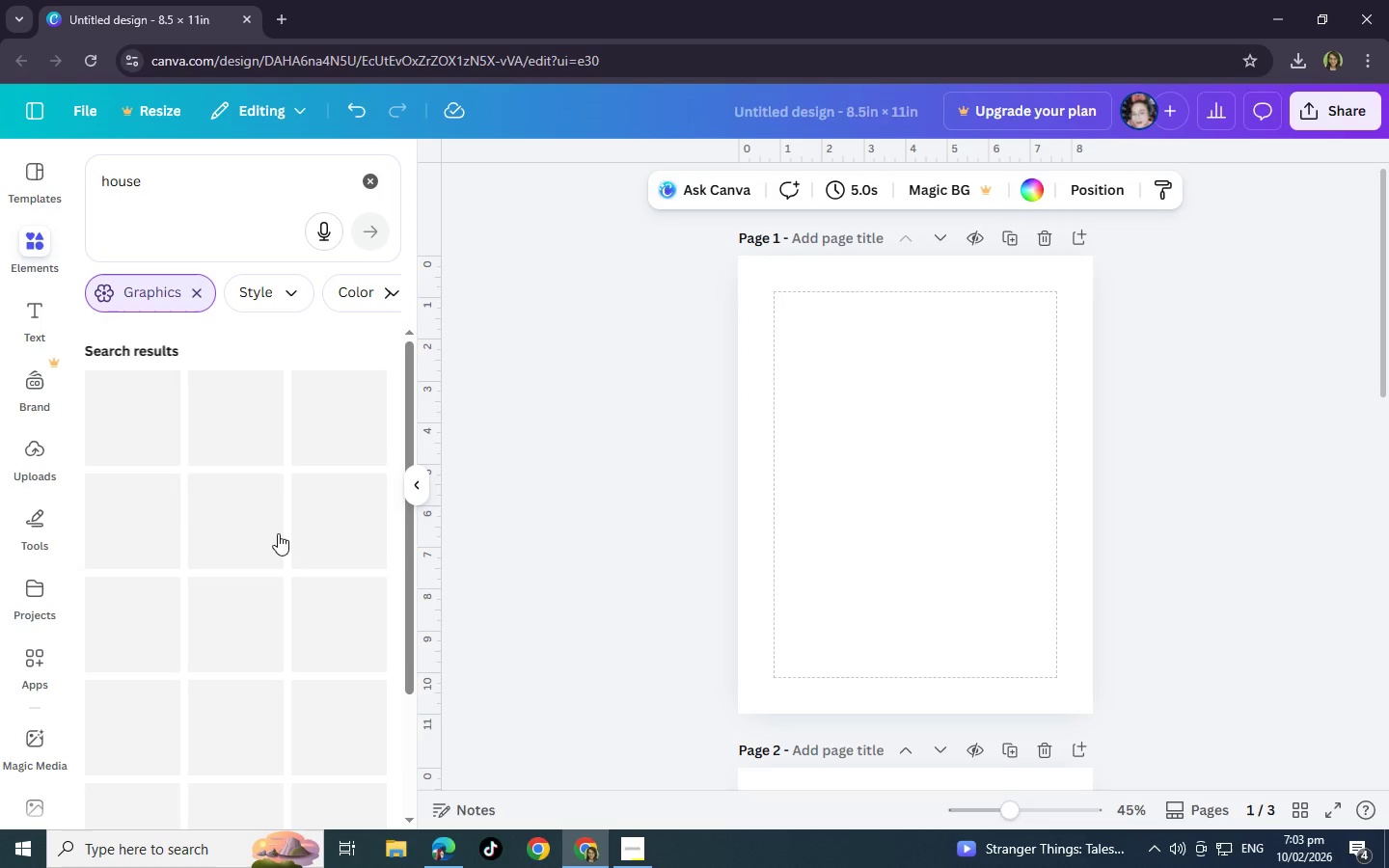 
mouse_move([248, 591])
 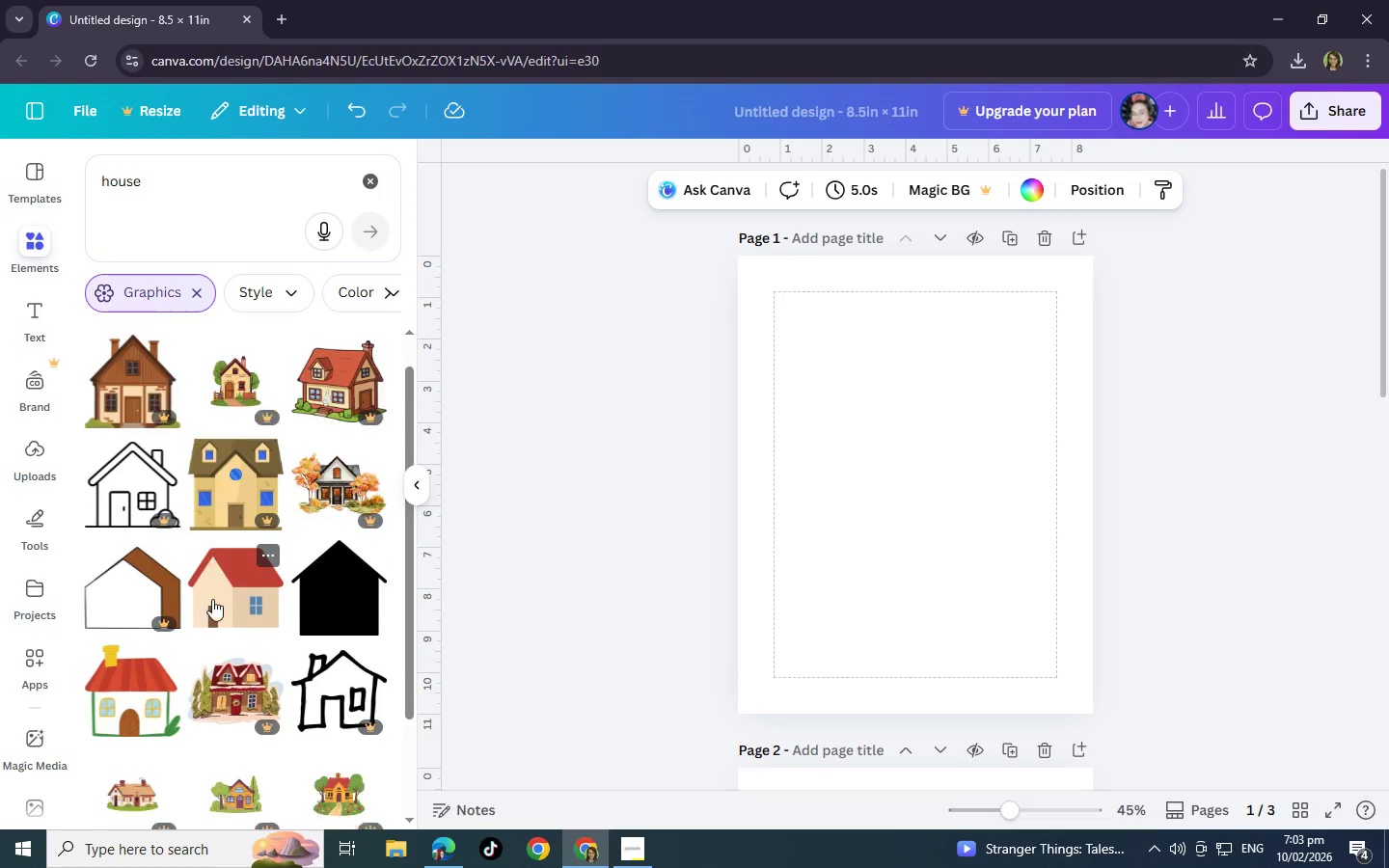 
scroll: coordinate [212, 599], scroll_direction: down, amount: 3.0
 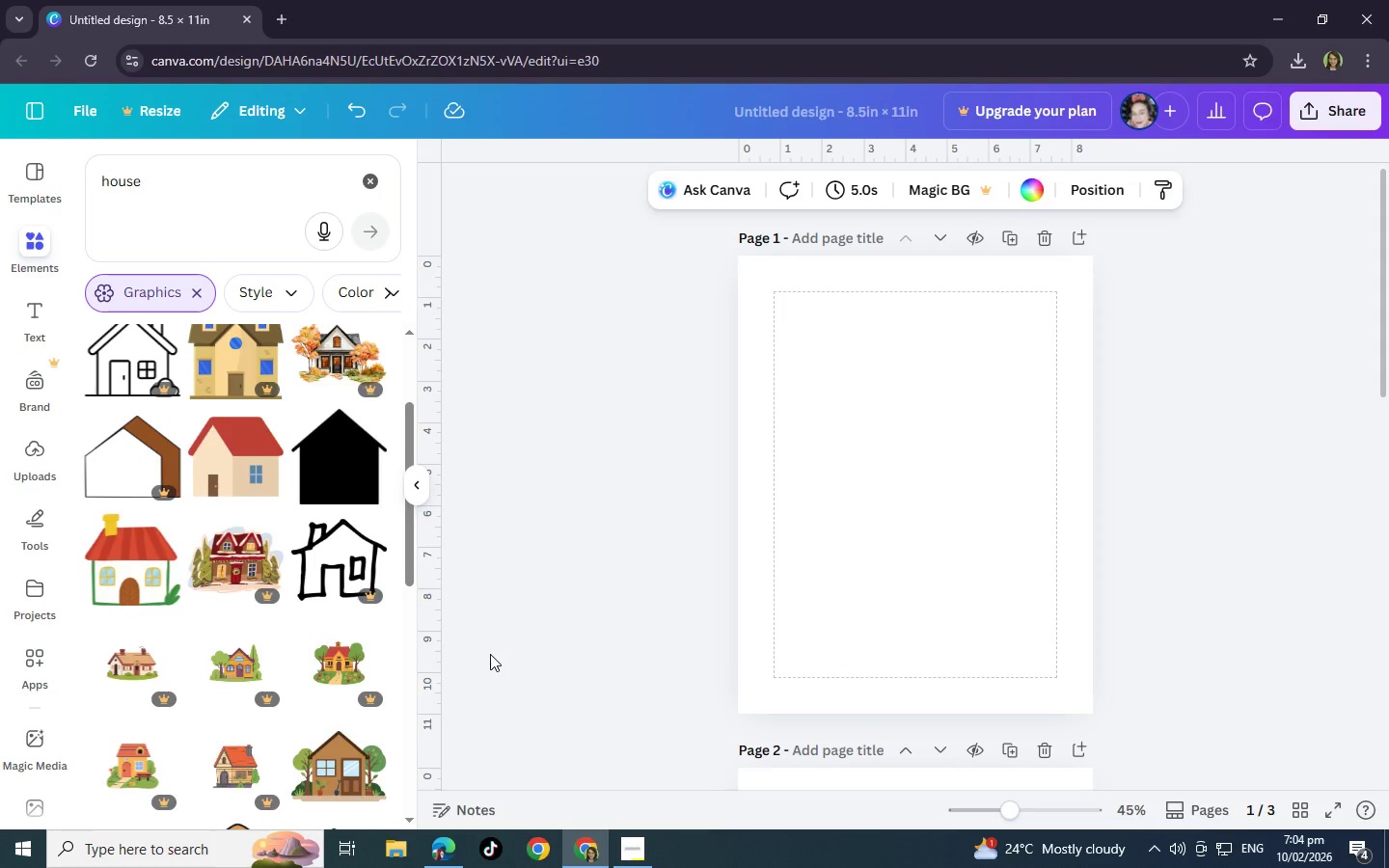 
wait(32.1)
 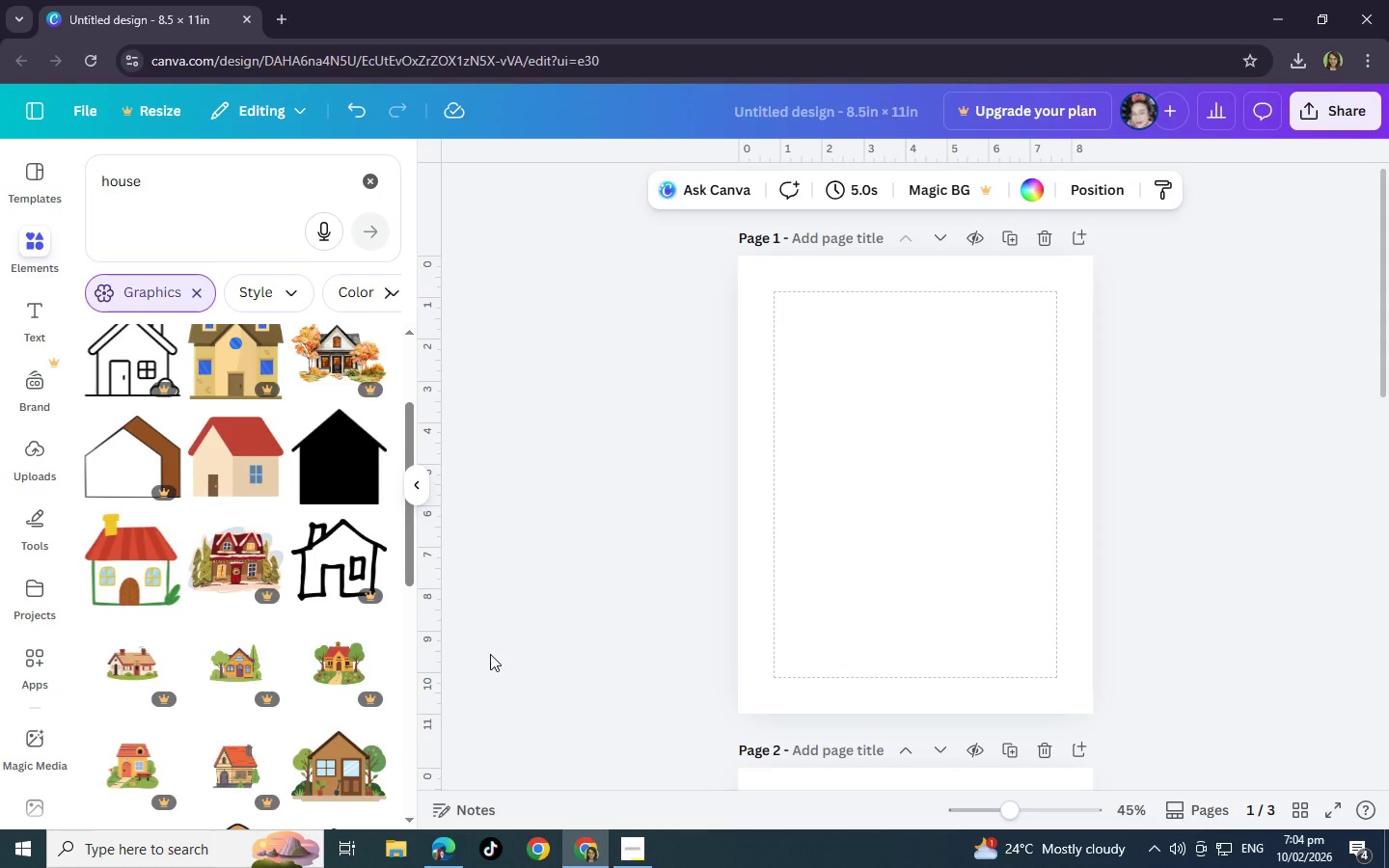 
left_click([1044, 177])
 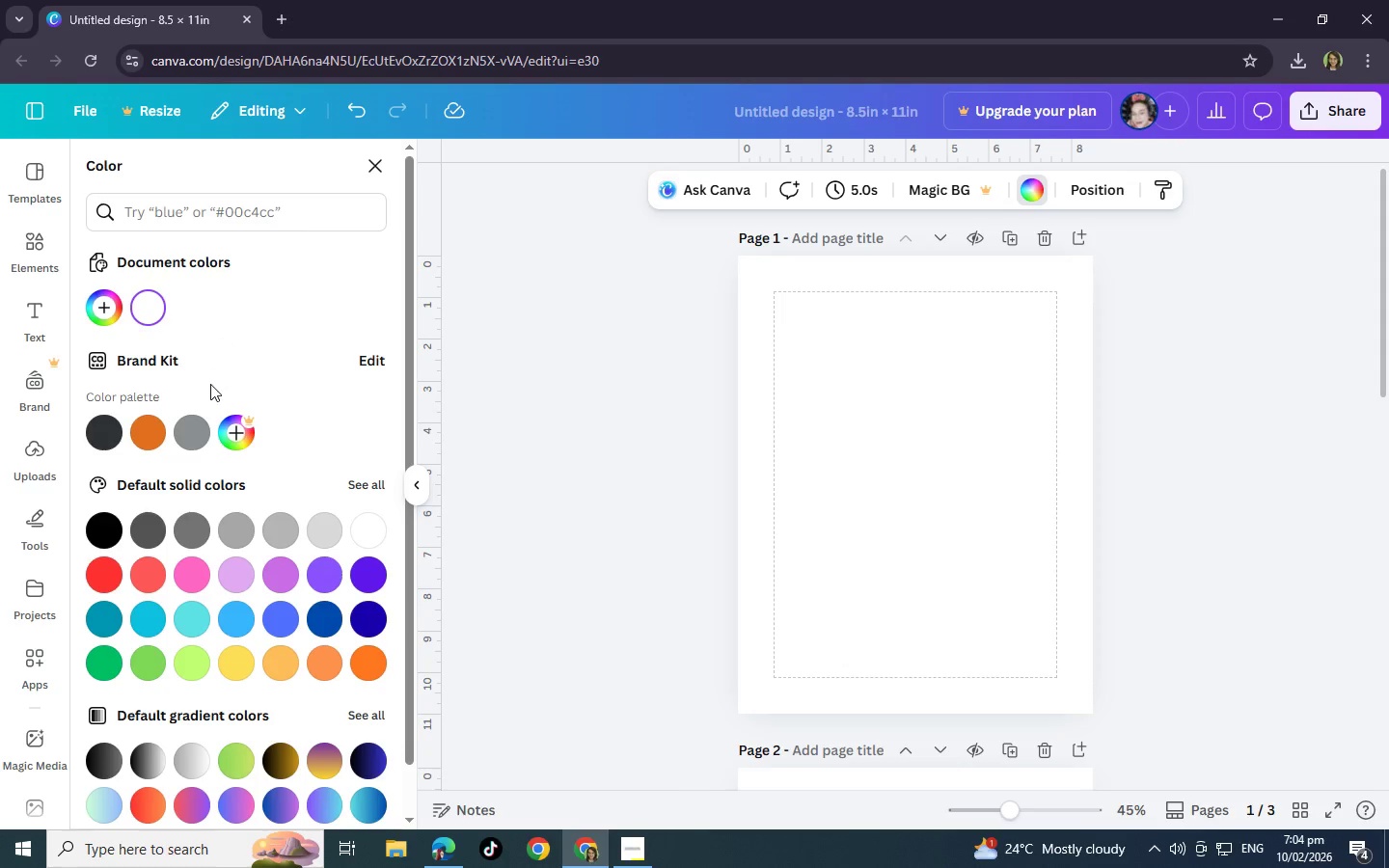 
wait(5.75)
 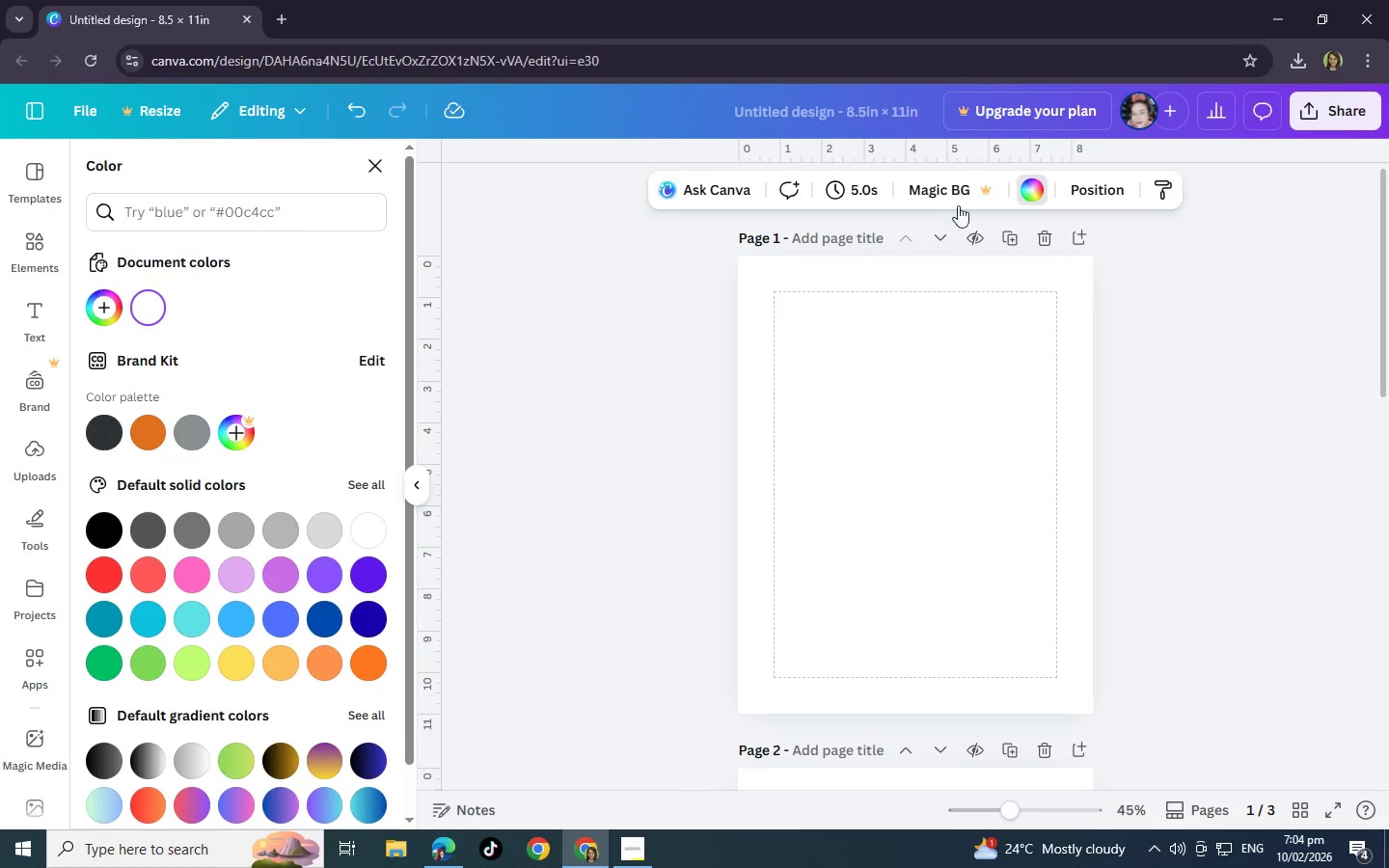 
left_click([103, 303])
 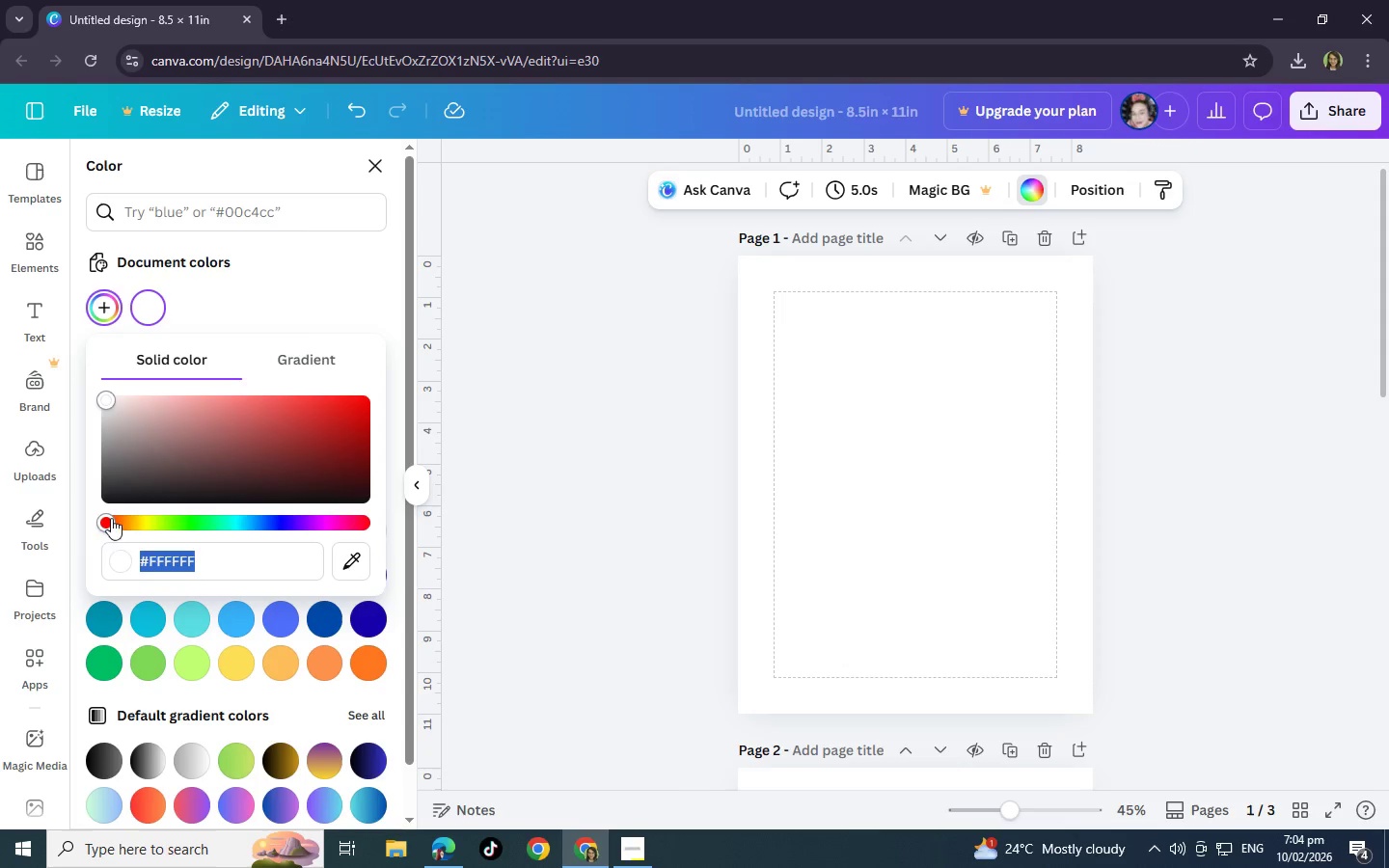 
left_click_drag(start_coordinate=[103, 523], to_coordinate=[148, 525])
 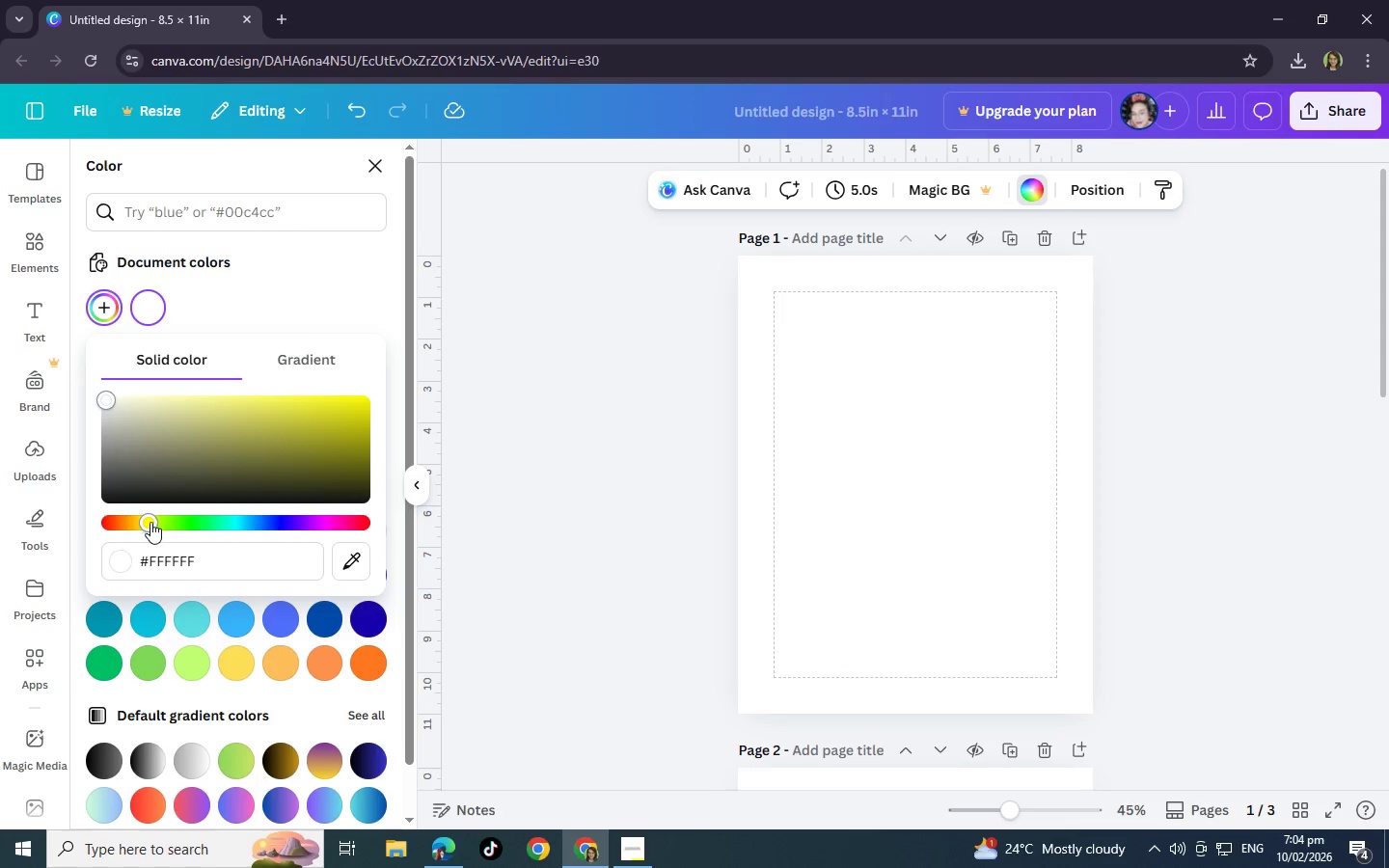 
left_click_drag(start_coordinate=[150, 522], to_coordinate=[139, 521])
 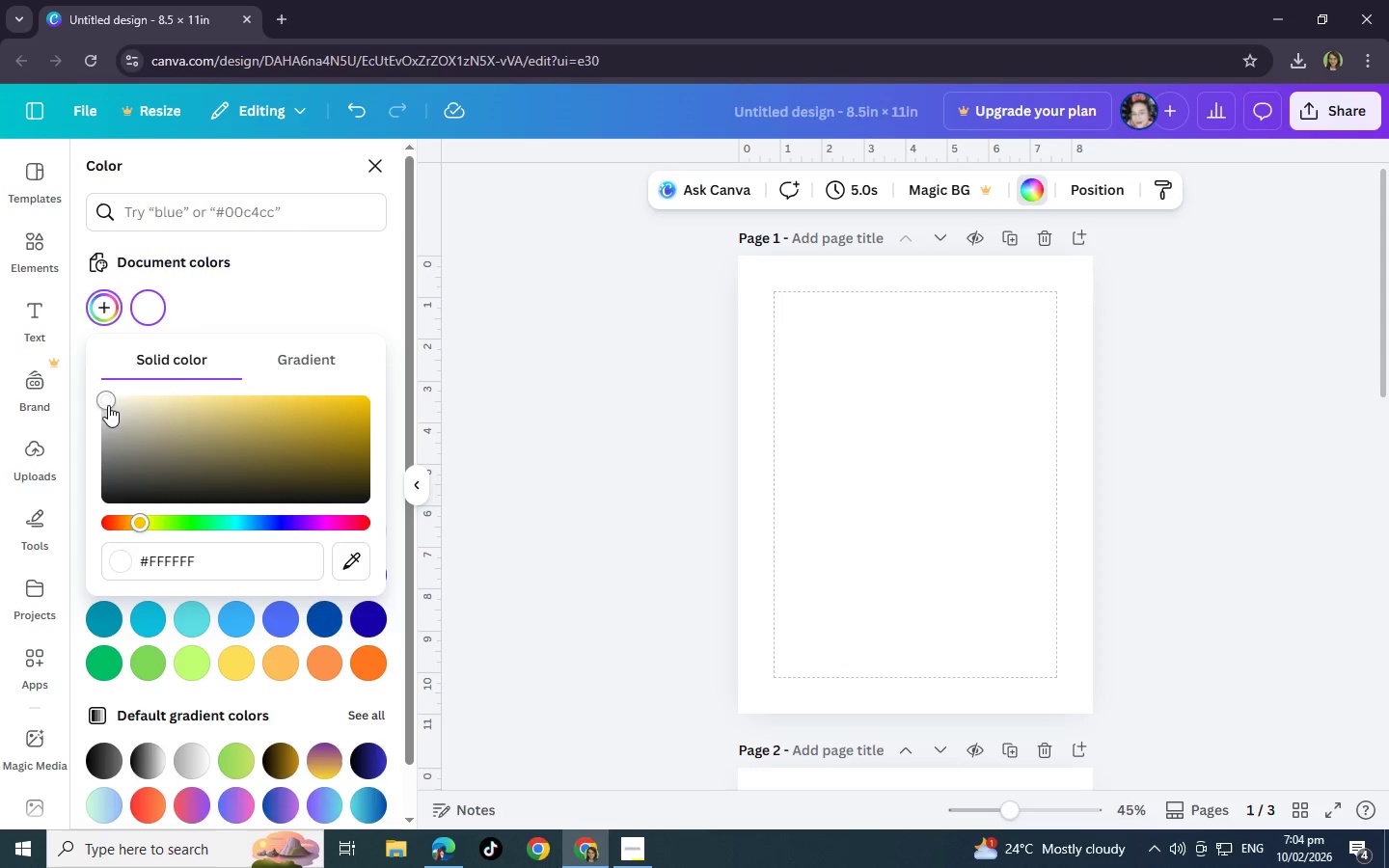 
left_click_drag(start_coordinate=[108, 405], to_coordinate=[221, 407])
 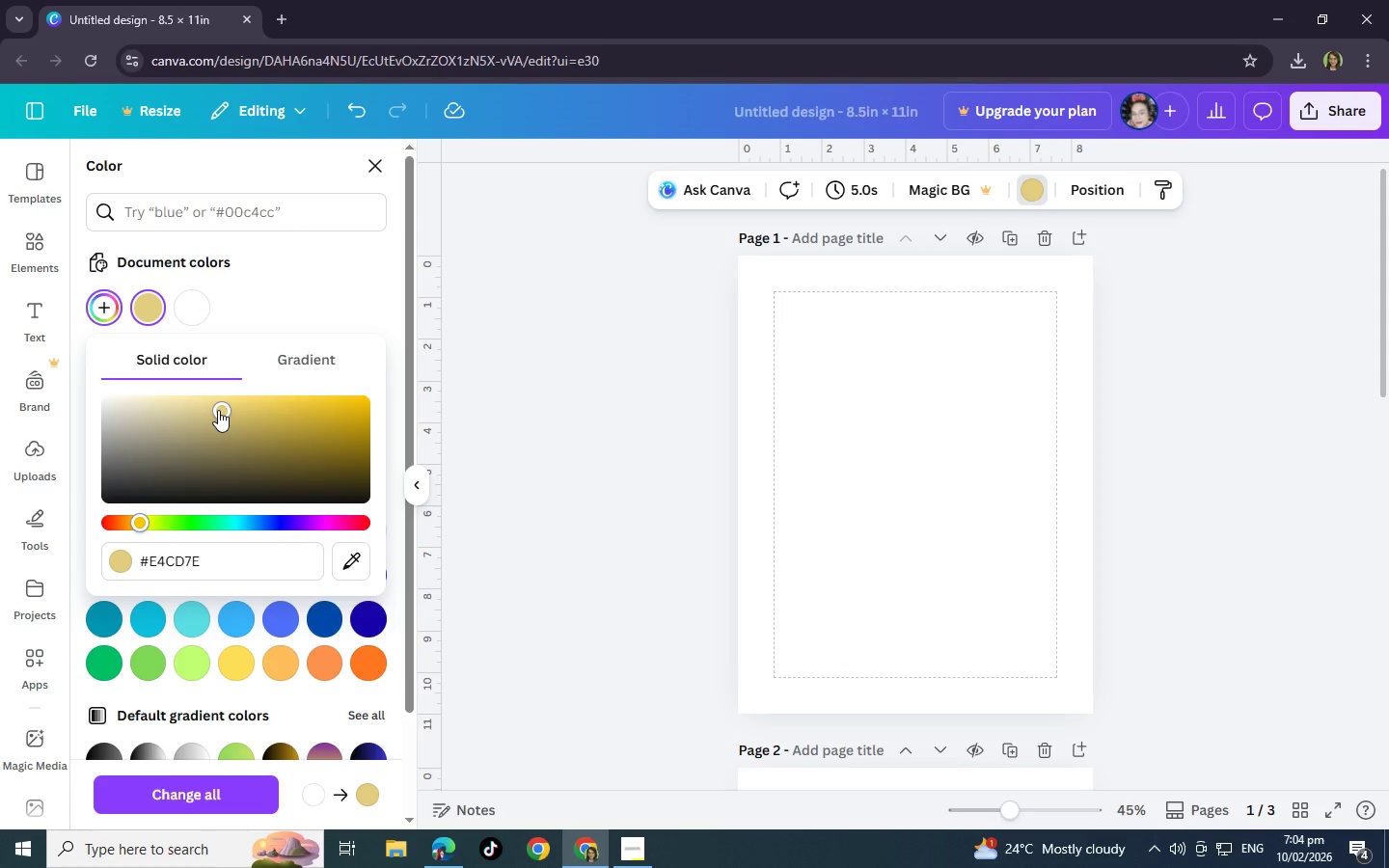 
wait(12.67)
 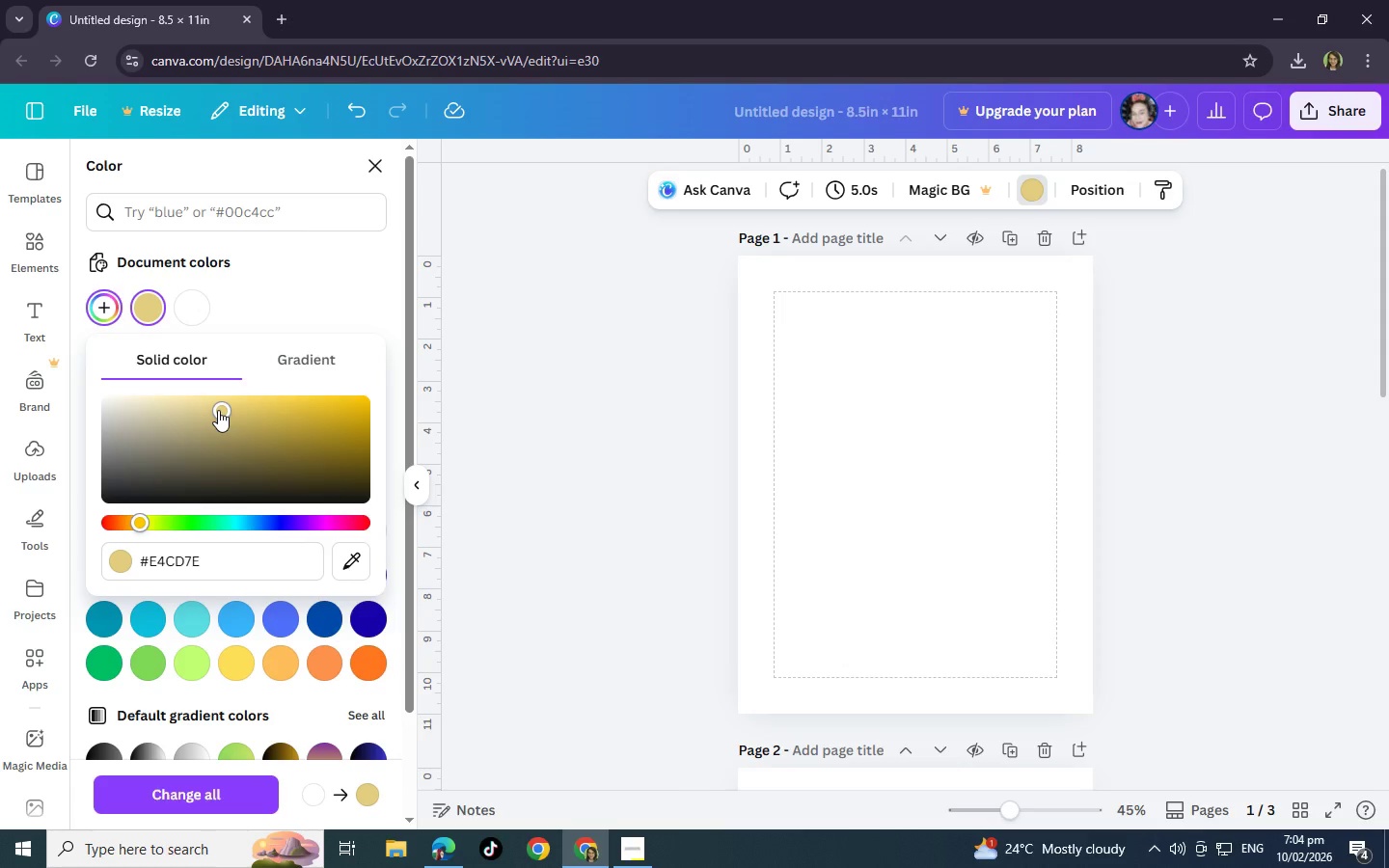 
left_click([1217, 445])
 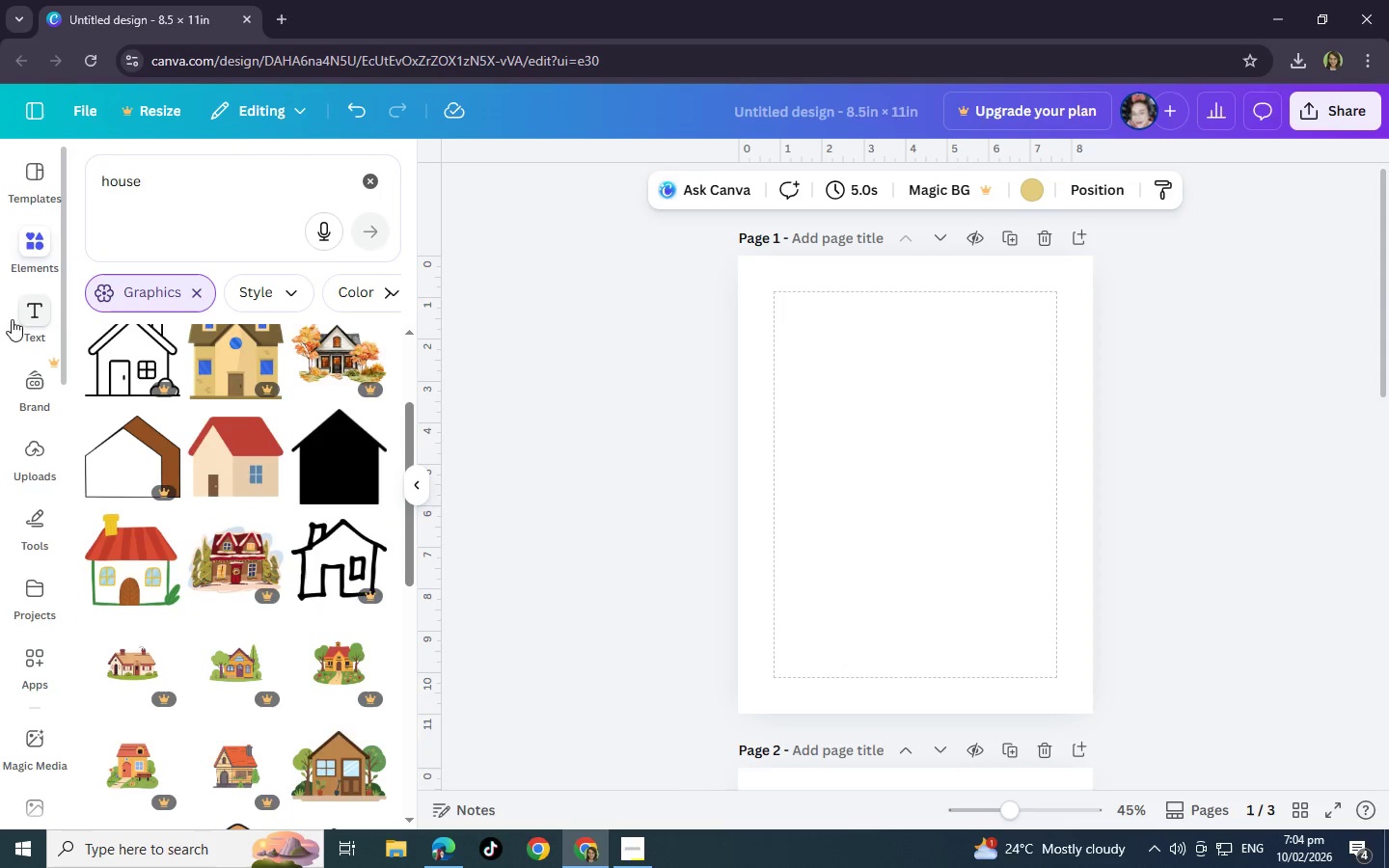 
left_click_drag(start_coordinate=[166, 182], to_coordinate=[86, 206])
 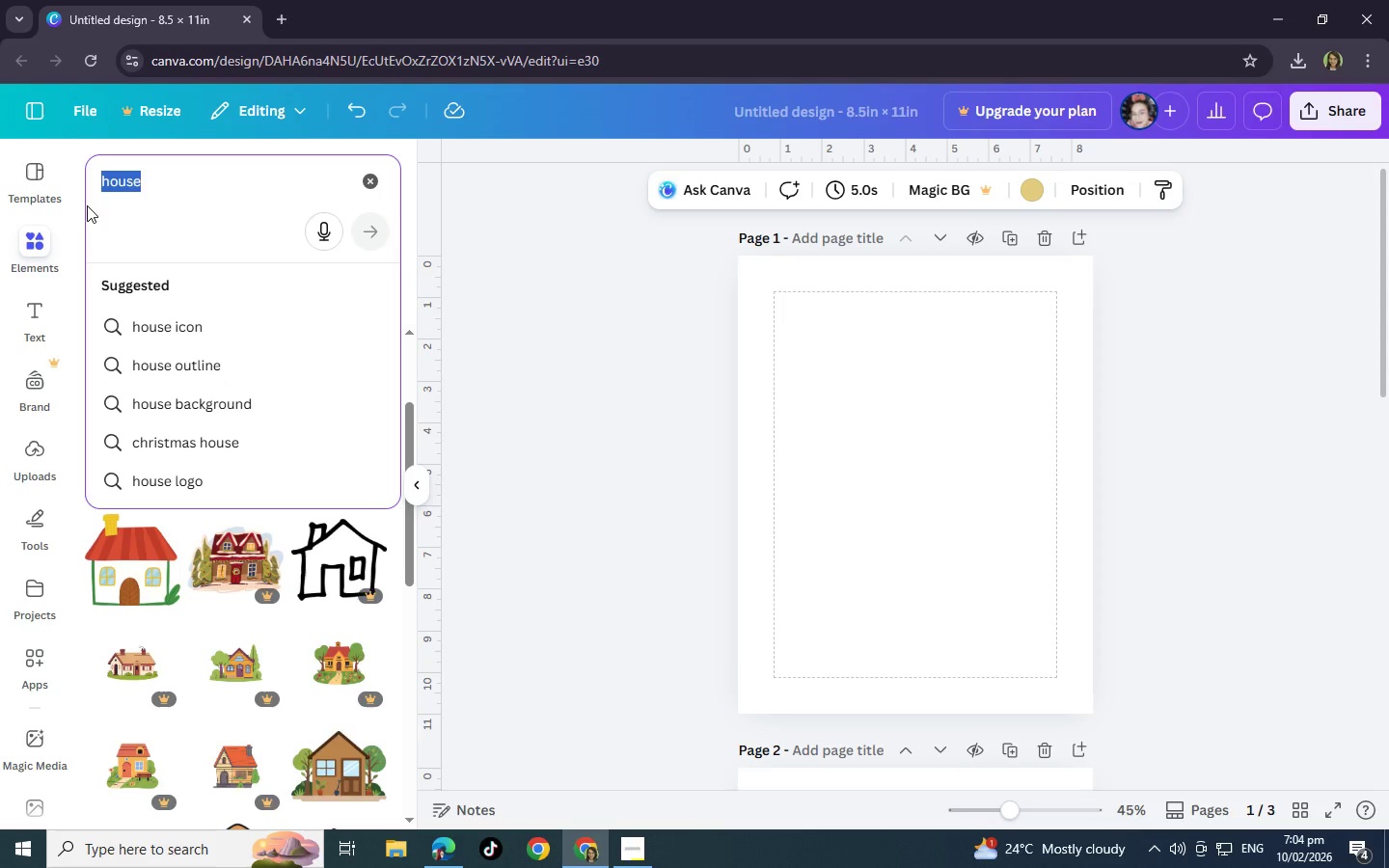 
key(Backspace)
key(Backspace)
key(Backspace)
key(Backspace)
type(vintage background)
 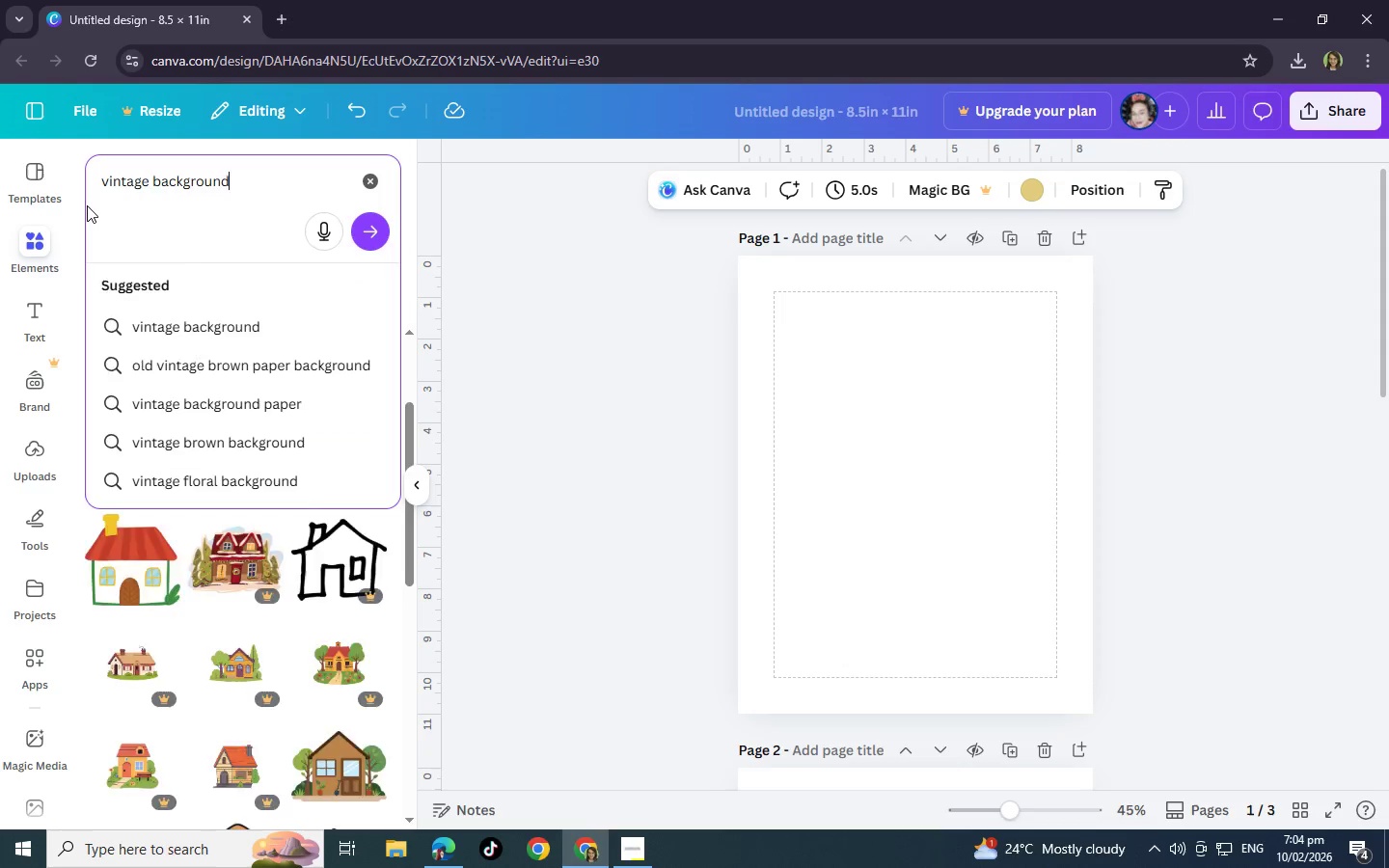 
key(Enter)
 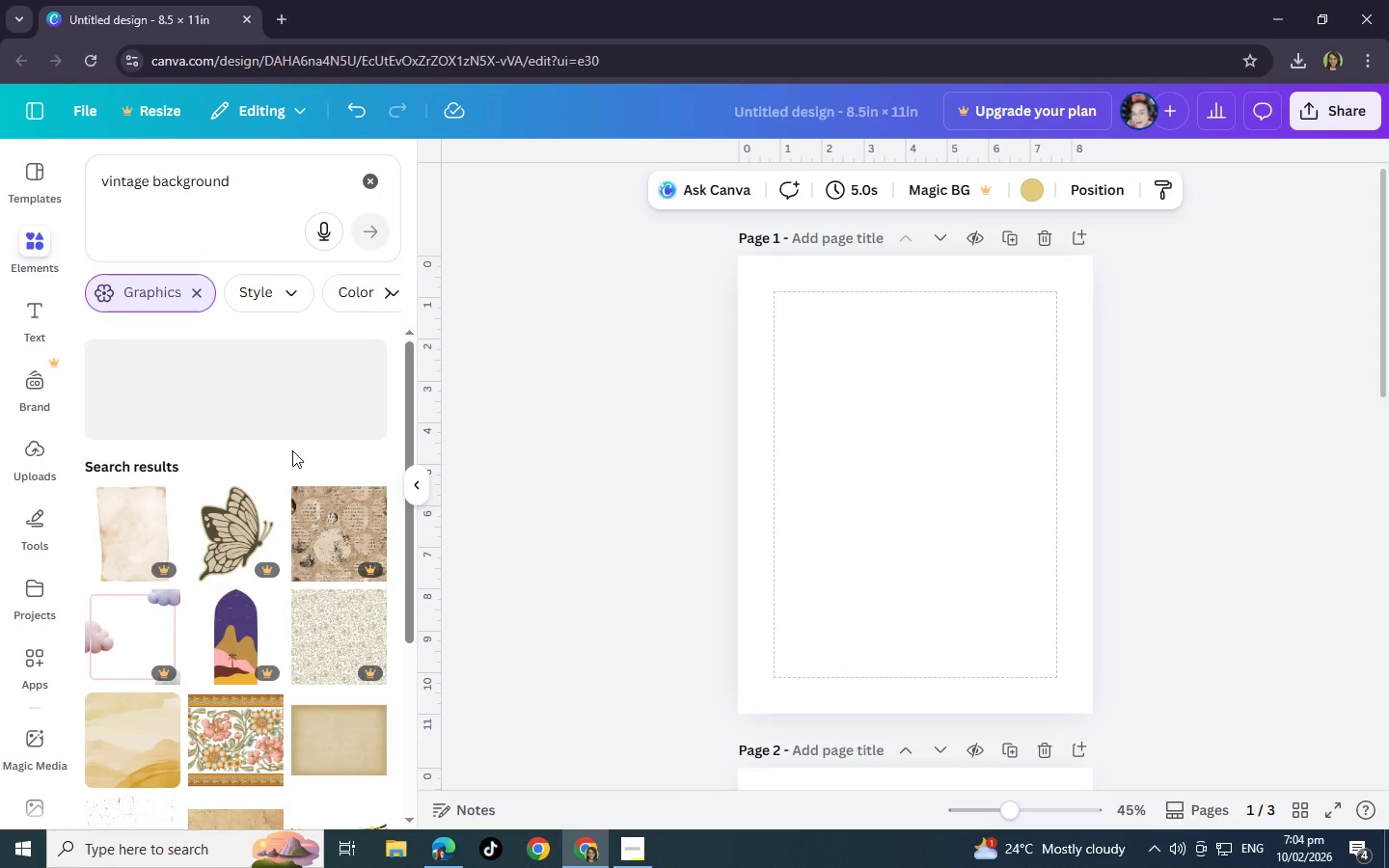 
wait(6.47)
 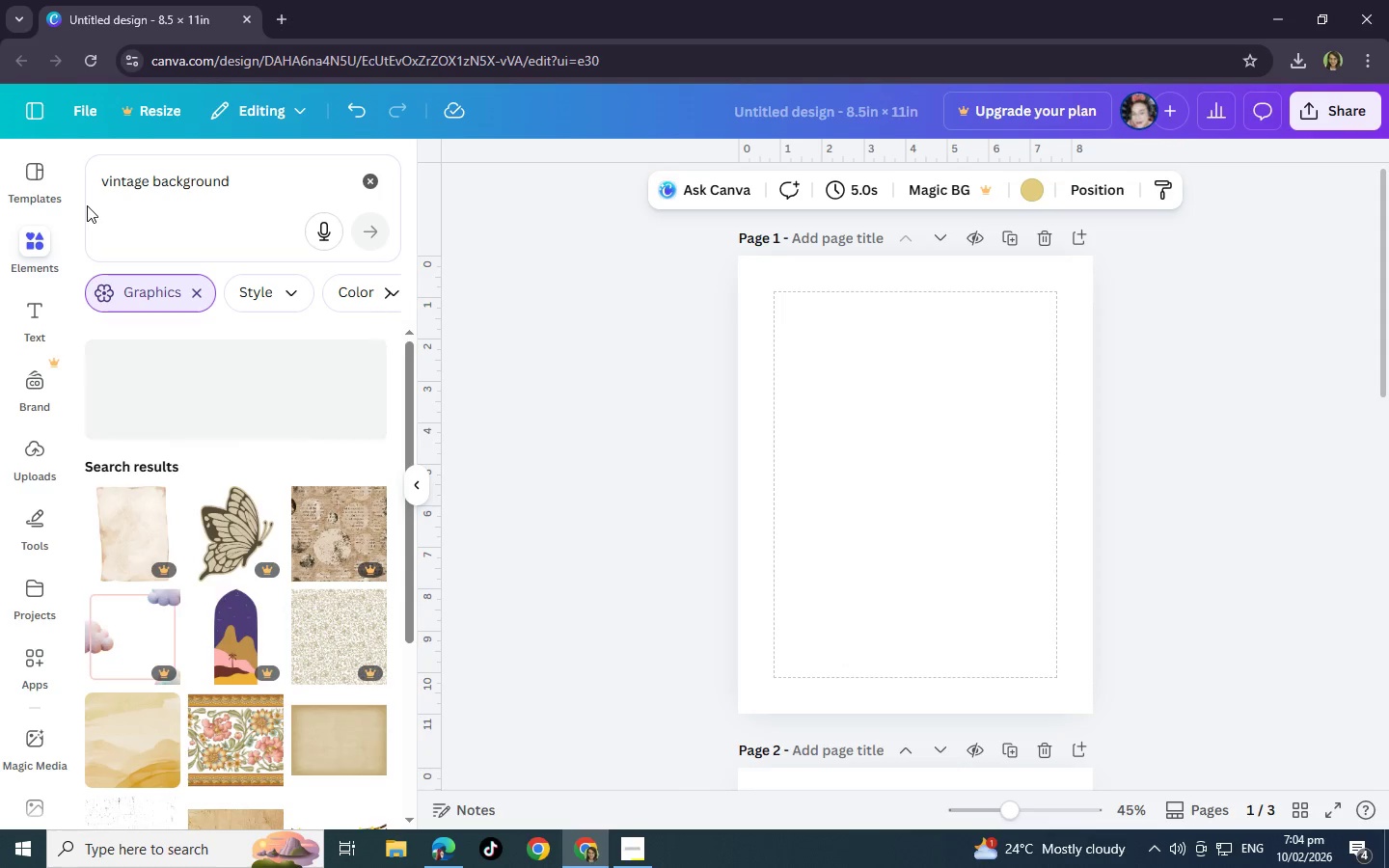 
scroll: coordinate [308, 419], scroll_direction: down, amount: 10.0
 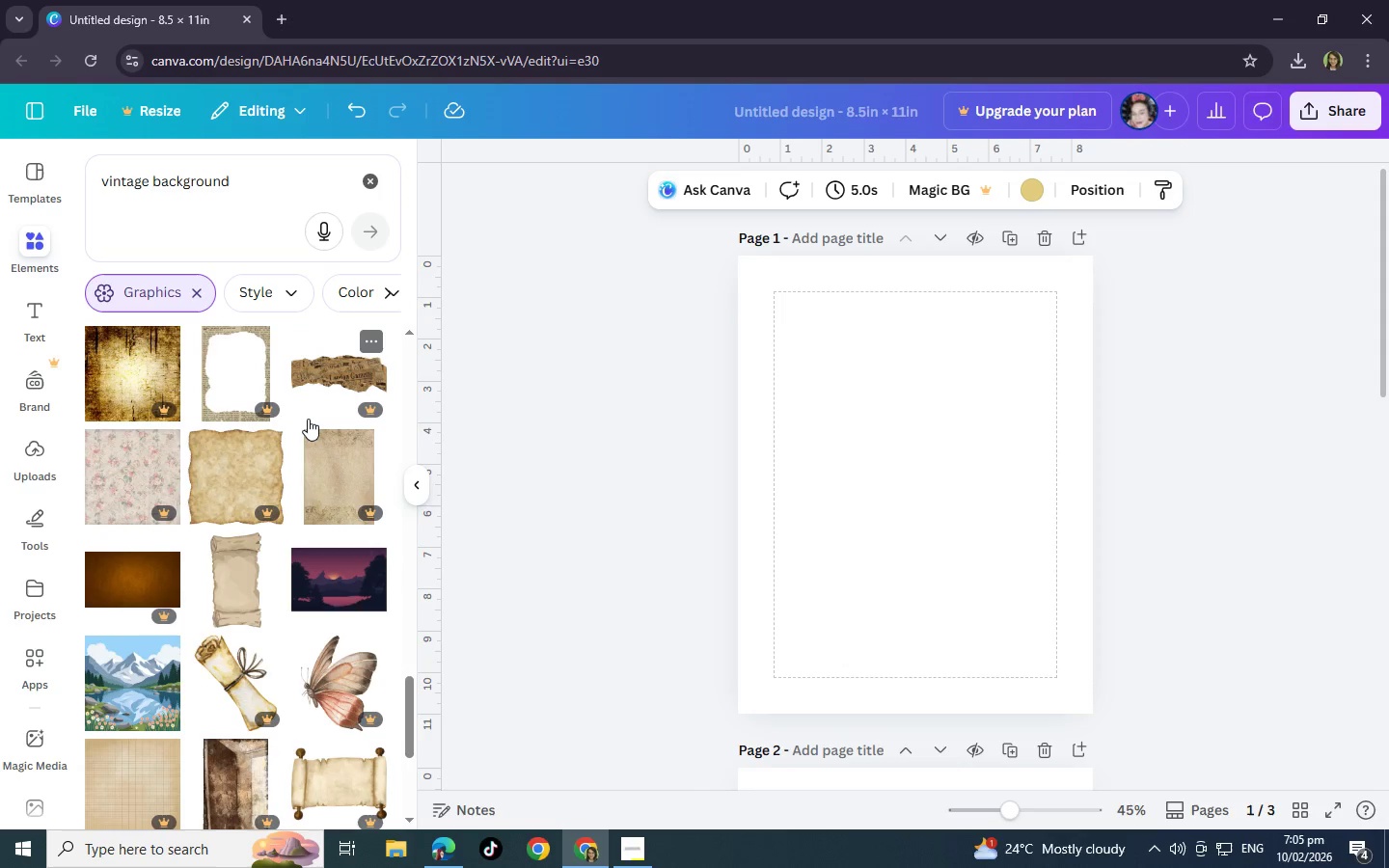 
scroll: coordinate [308, 419], scroll_direction: down, amount: 13.0
 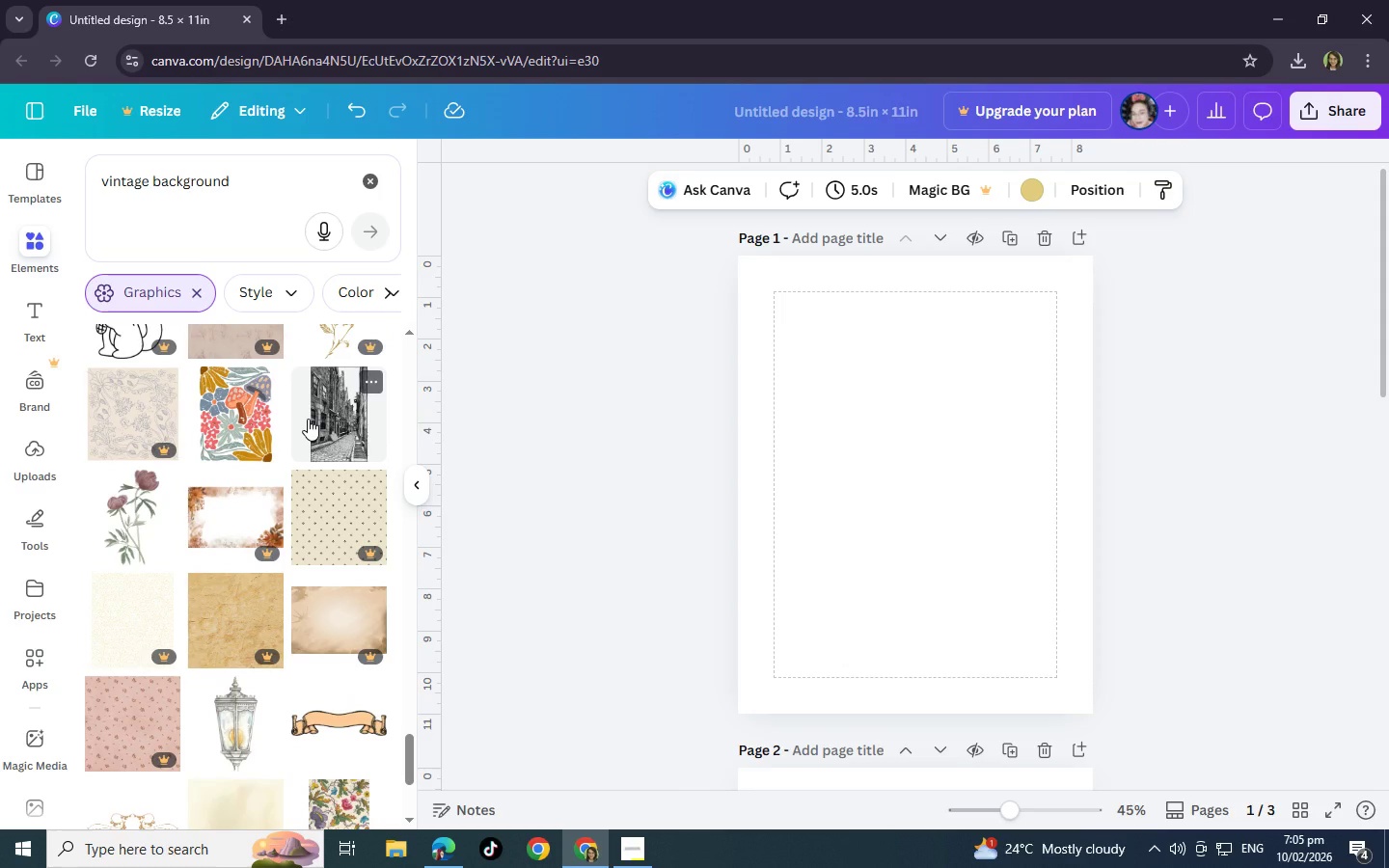 
scroll: coordinate [308, 419], scroll_direction: down, amount: 5.0
 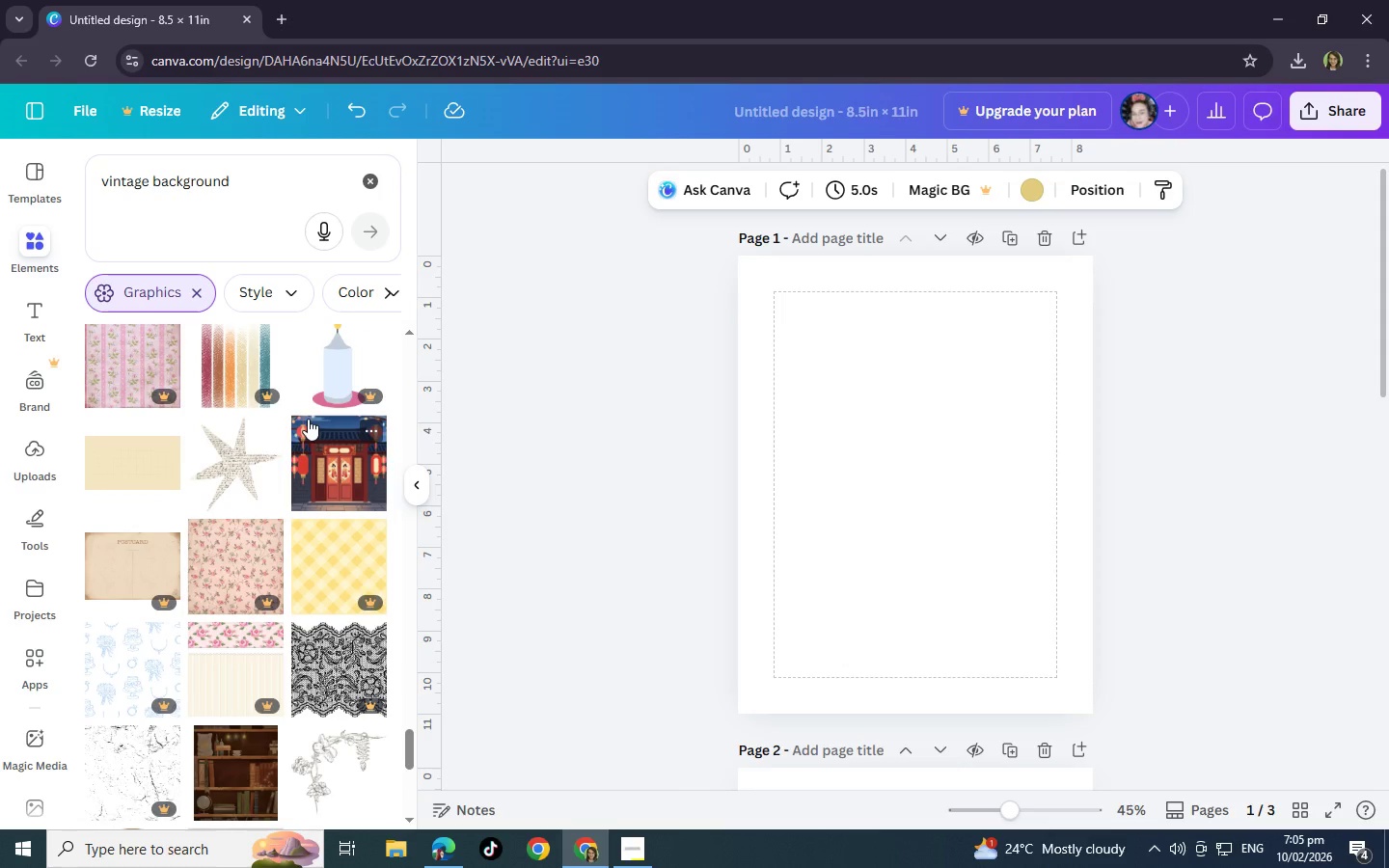 
left_click([106, 456])
 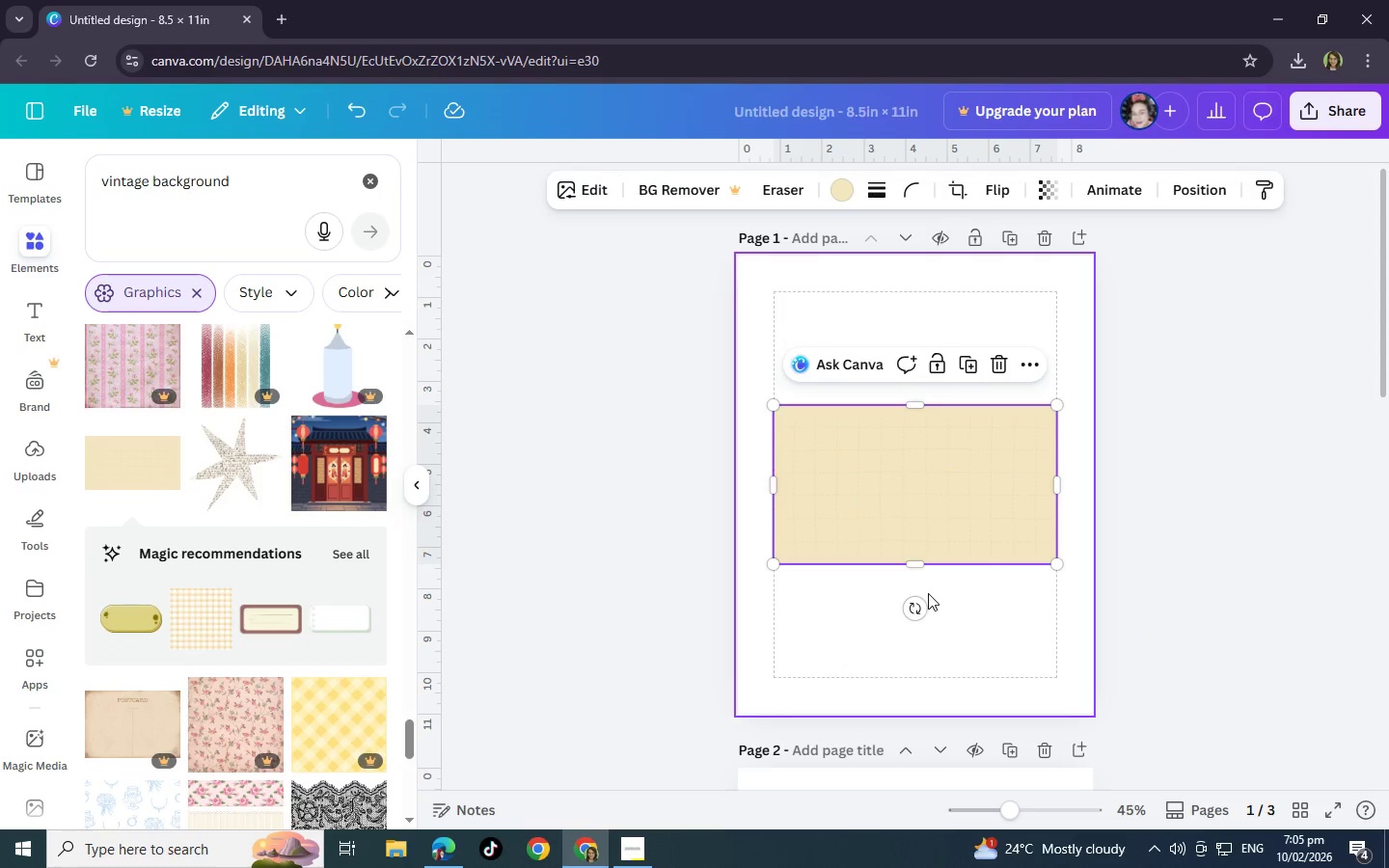 
left_click_drag(start_coordinate=[919, 599], to_coordinate=[1046, 479])
 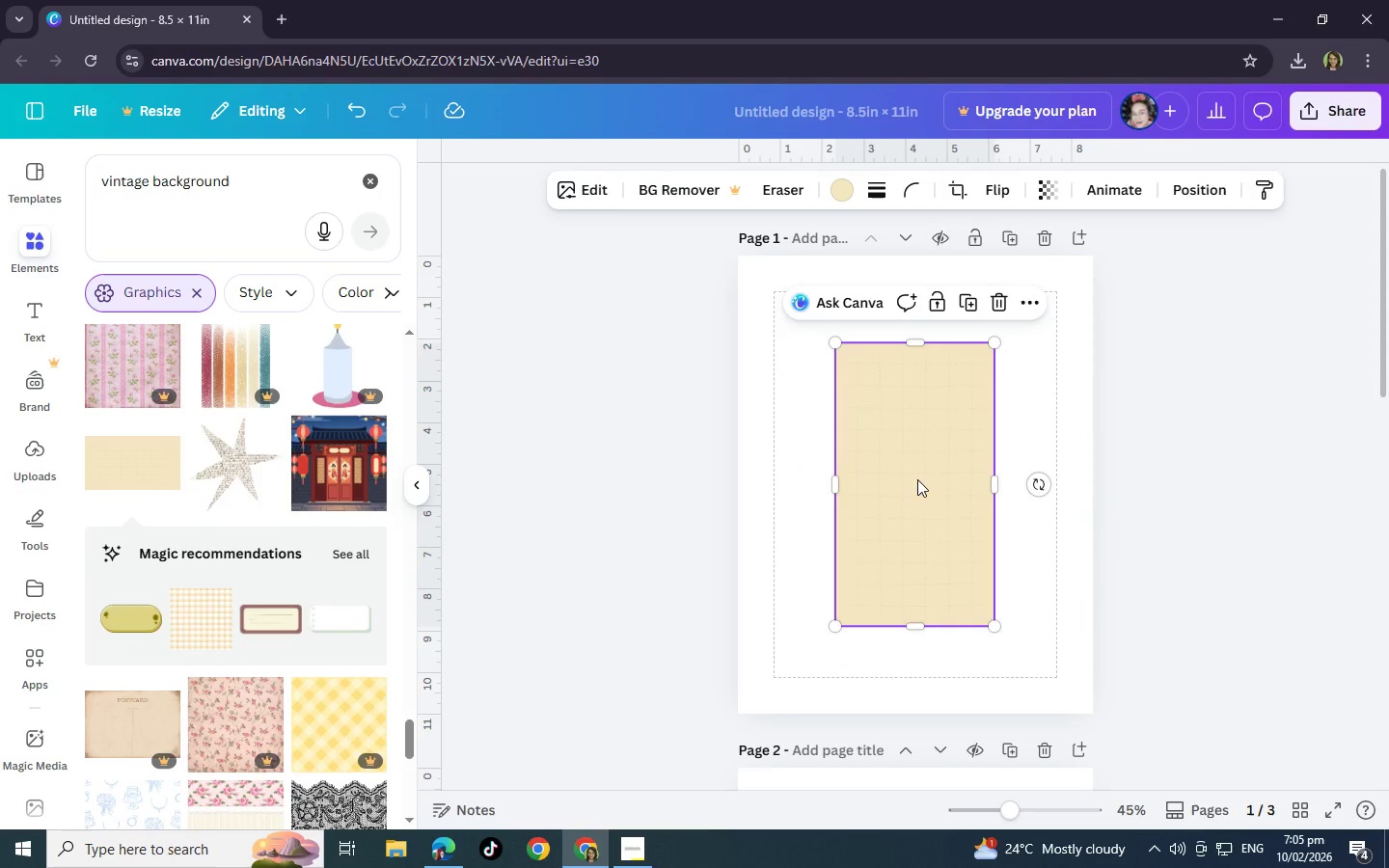 
right_click([917, 479])
 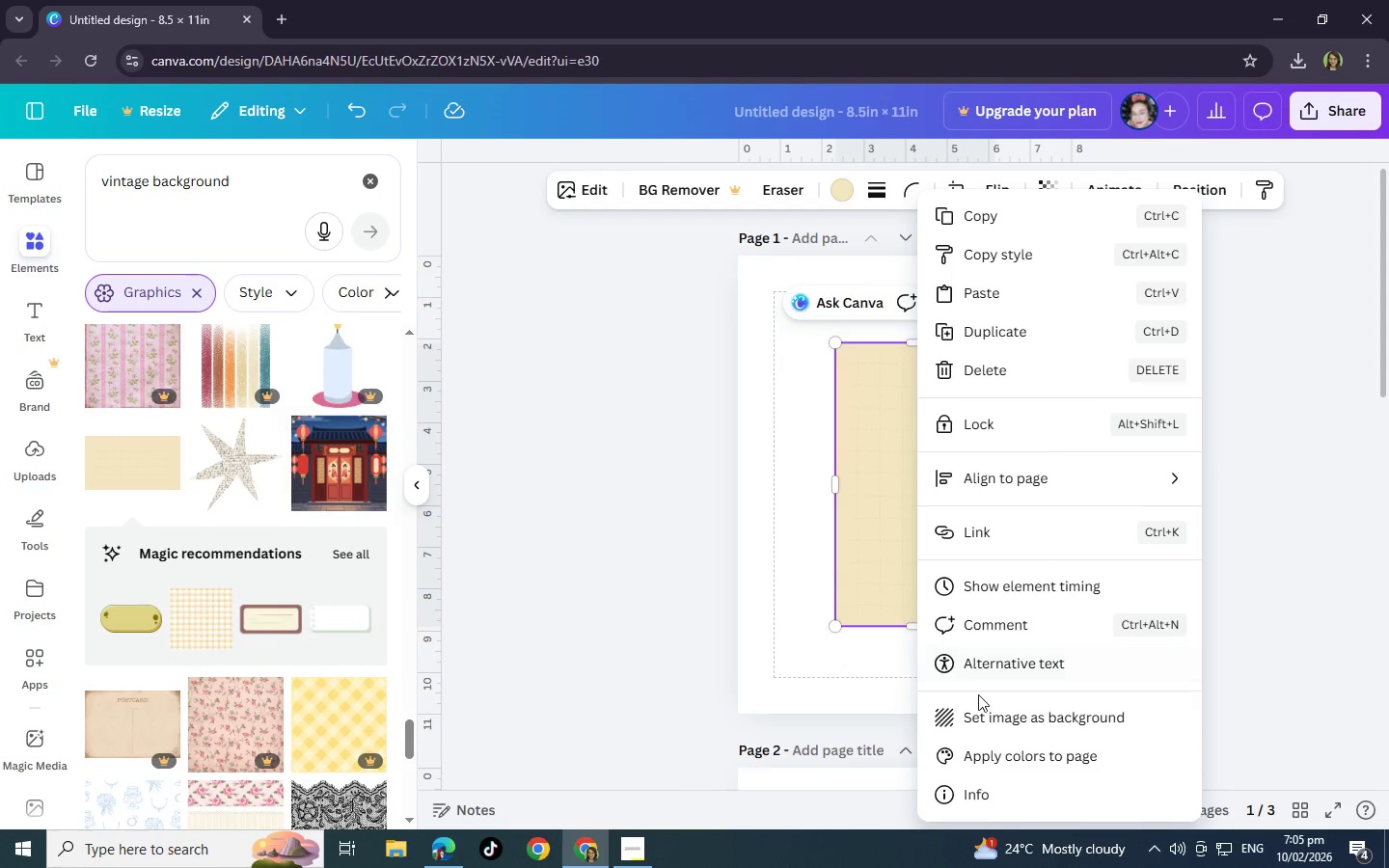 
left_click([981, 707])
 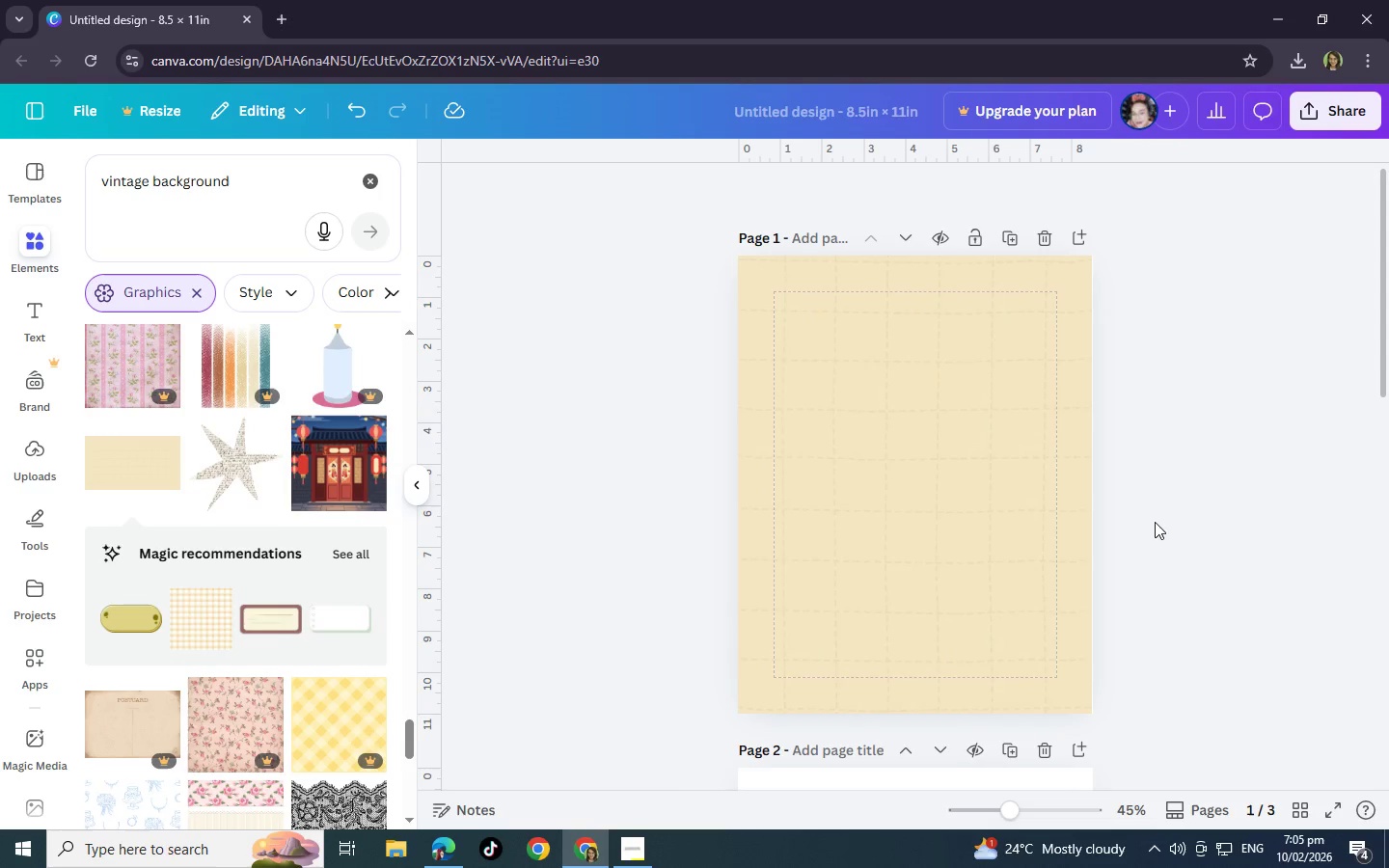 
left_click([1156, 521])
 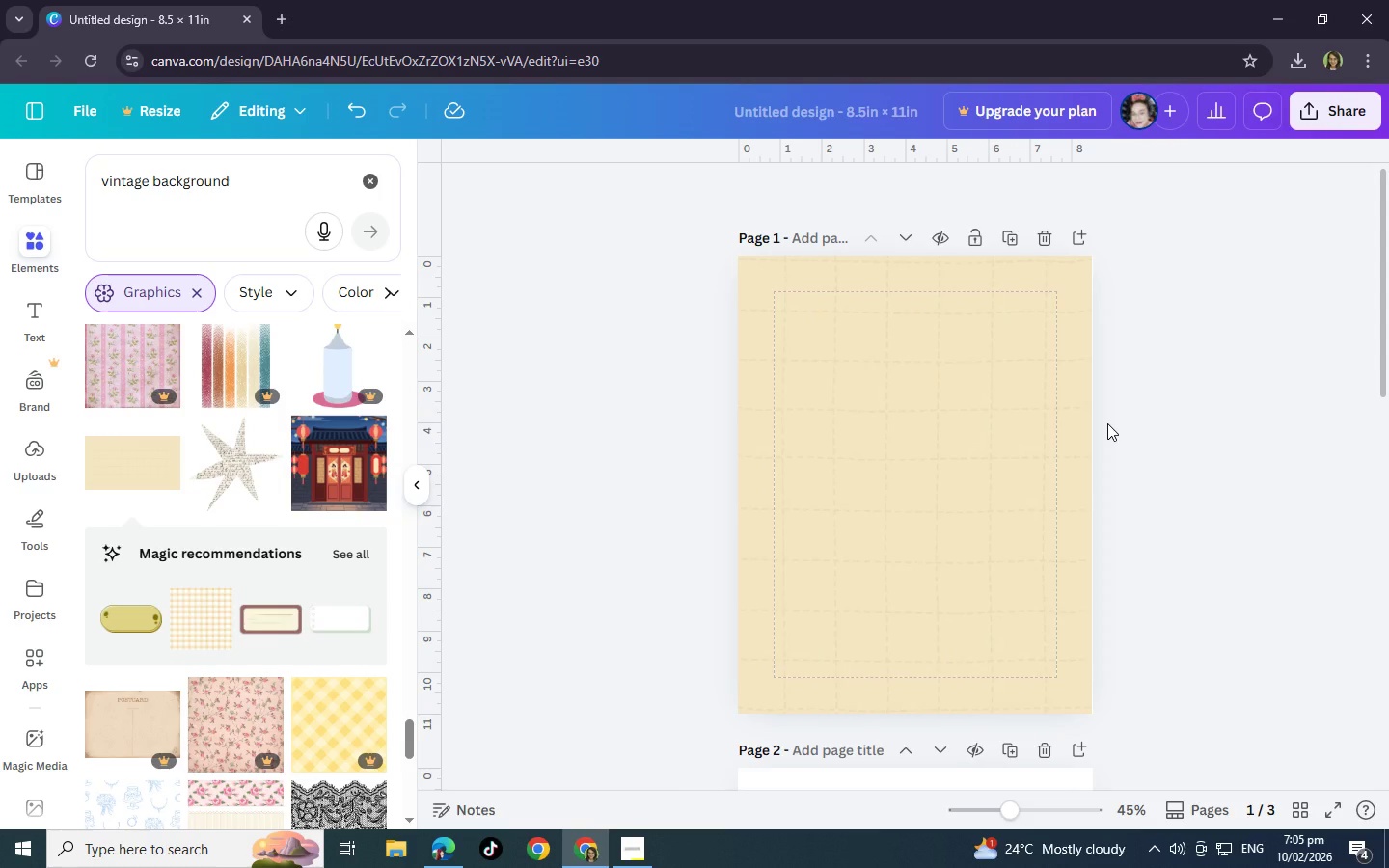 
wait(7.25)
 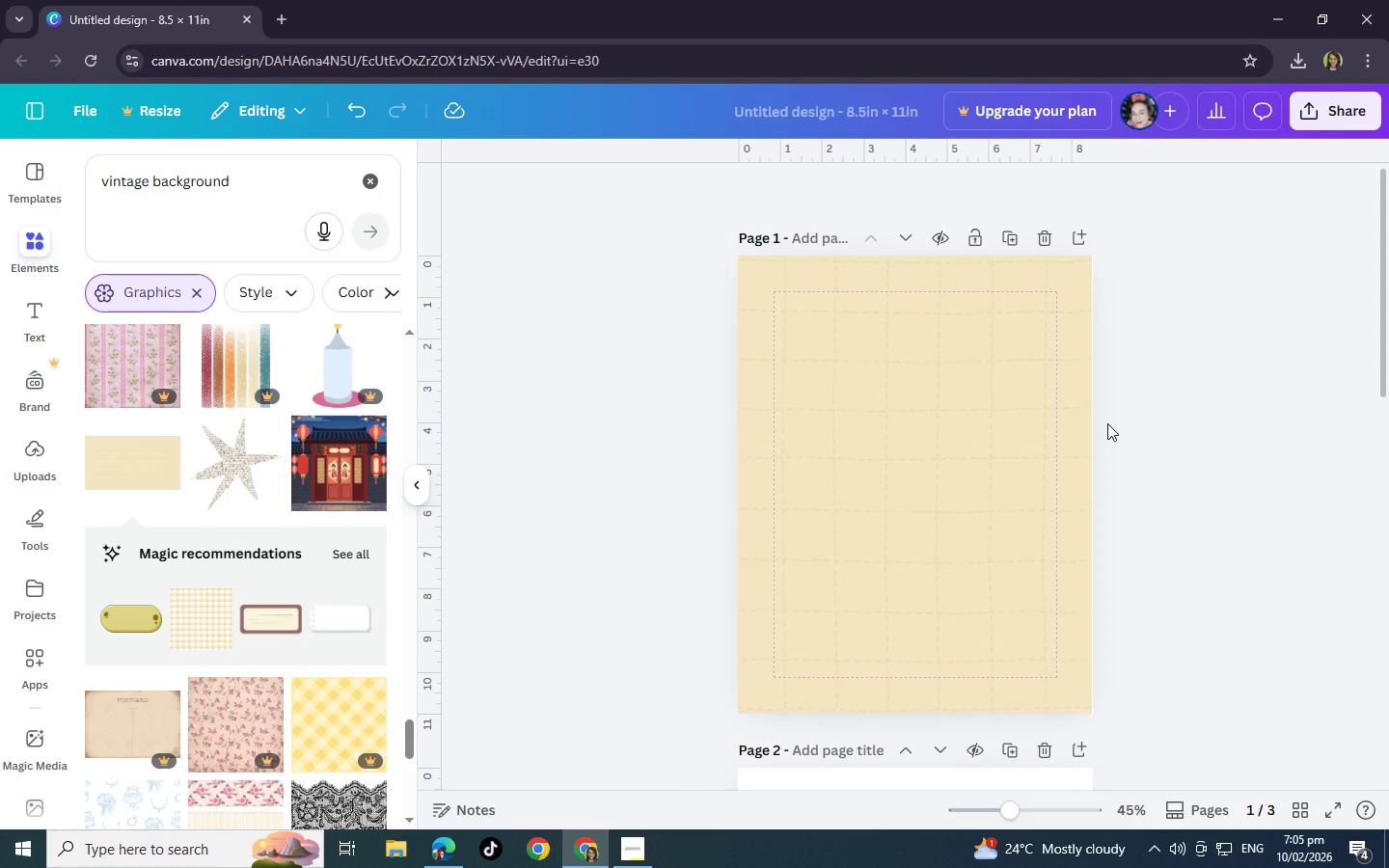 
left_click([940, 429])
 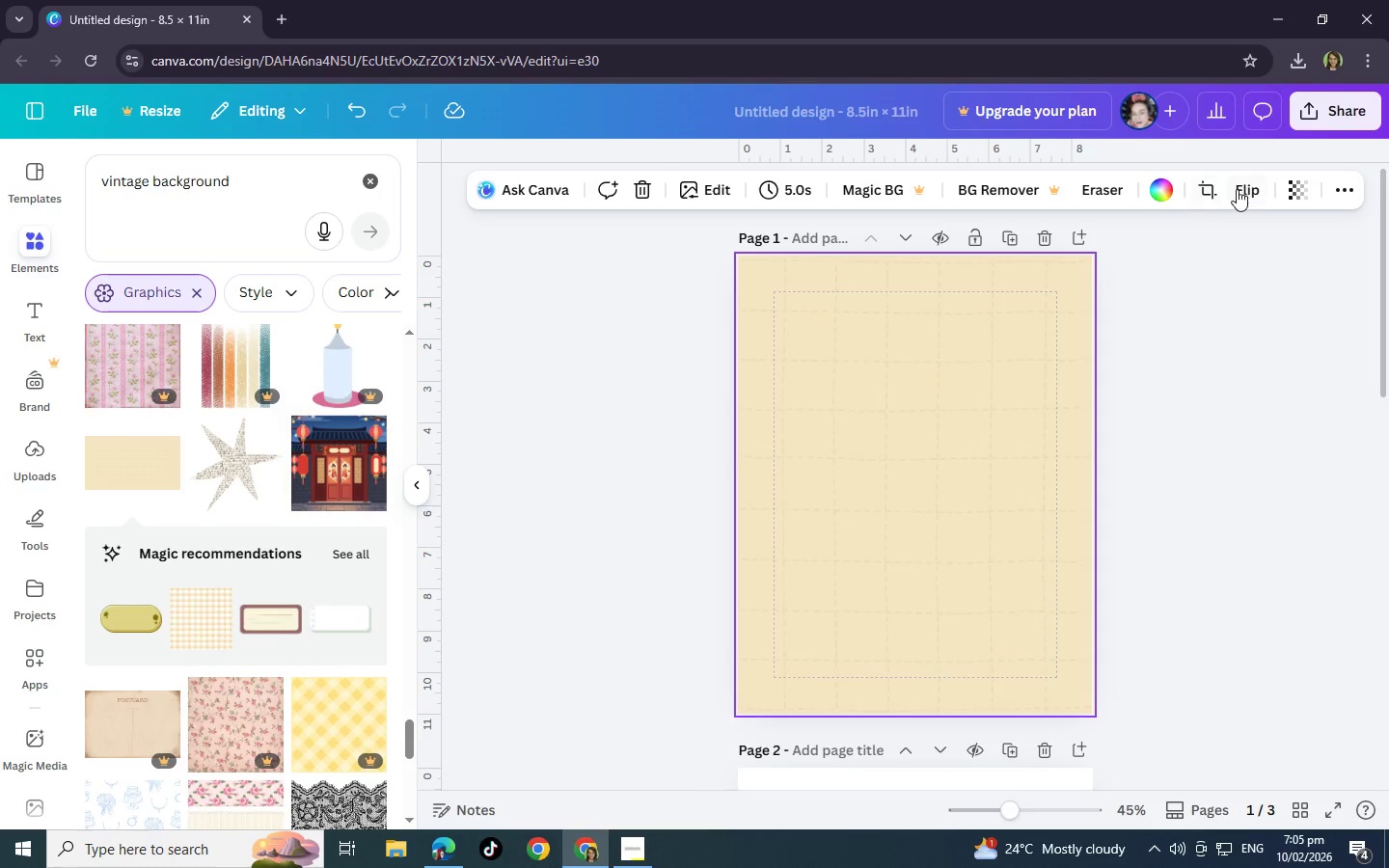 
left_click([1290, 190])
 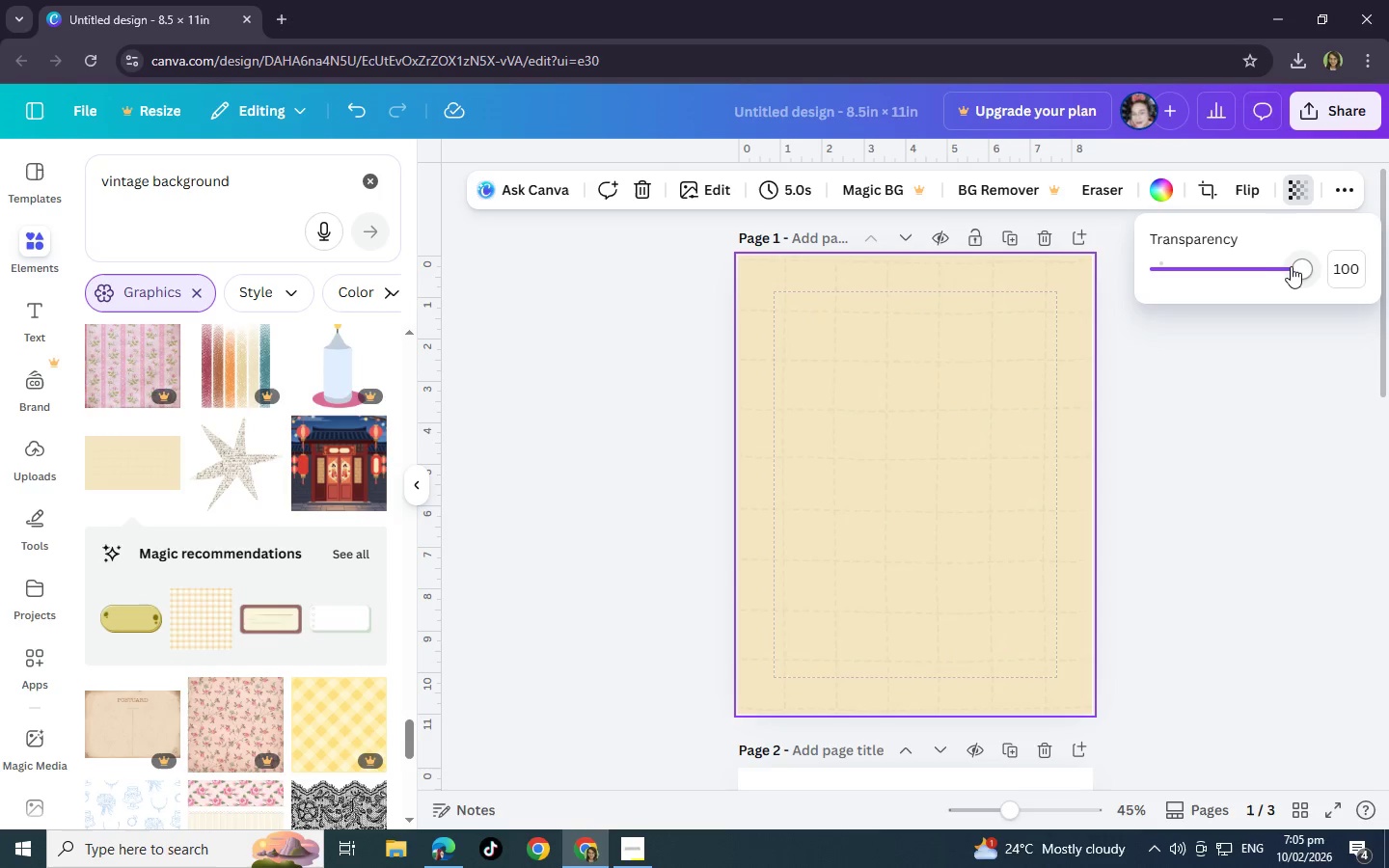 
left_click_drag(start_coordinate=[1295, 268], to_coordinate=[1279, 269])
 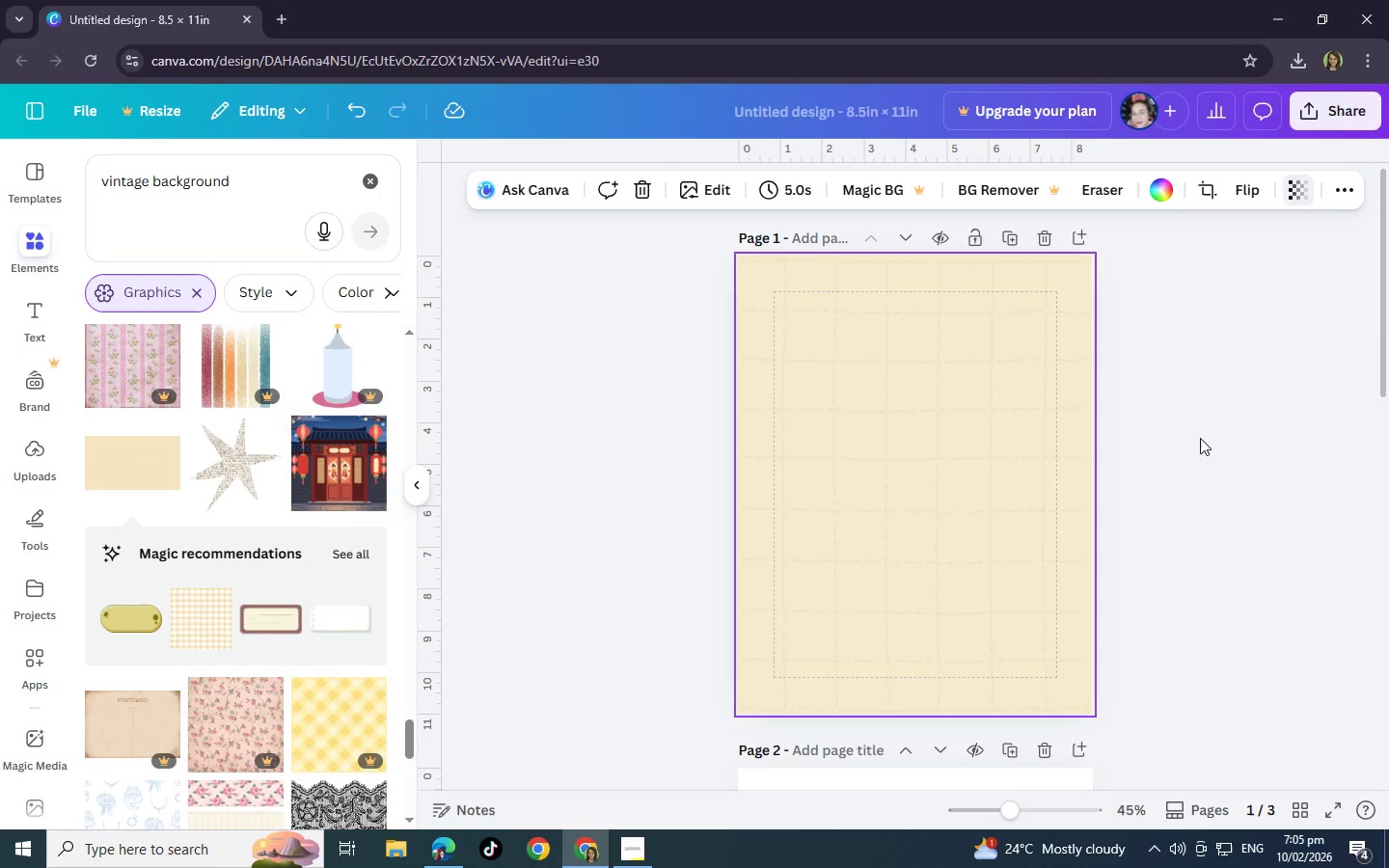 
left_click([1200, 438])
 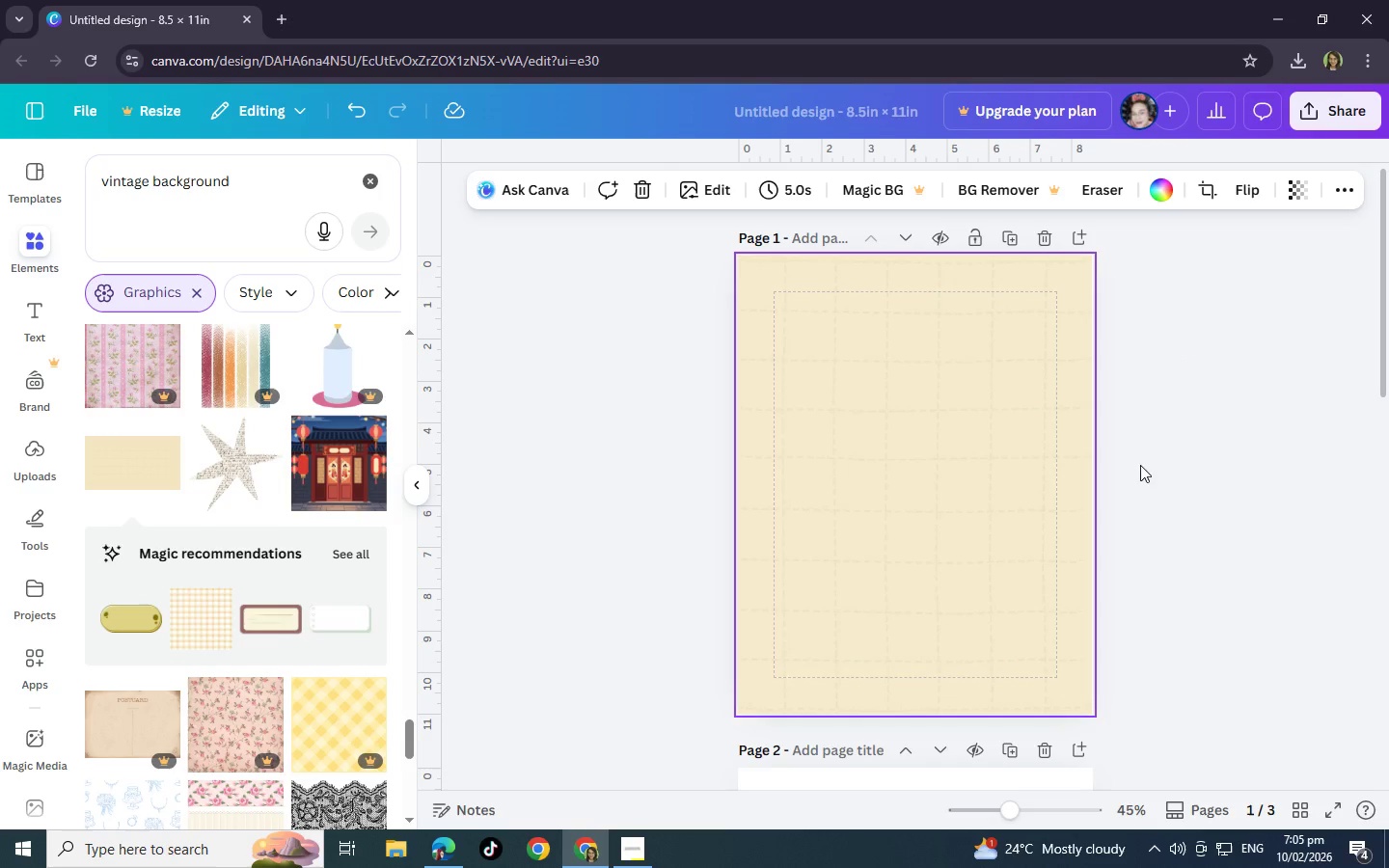 
left_click([1127, 475])
 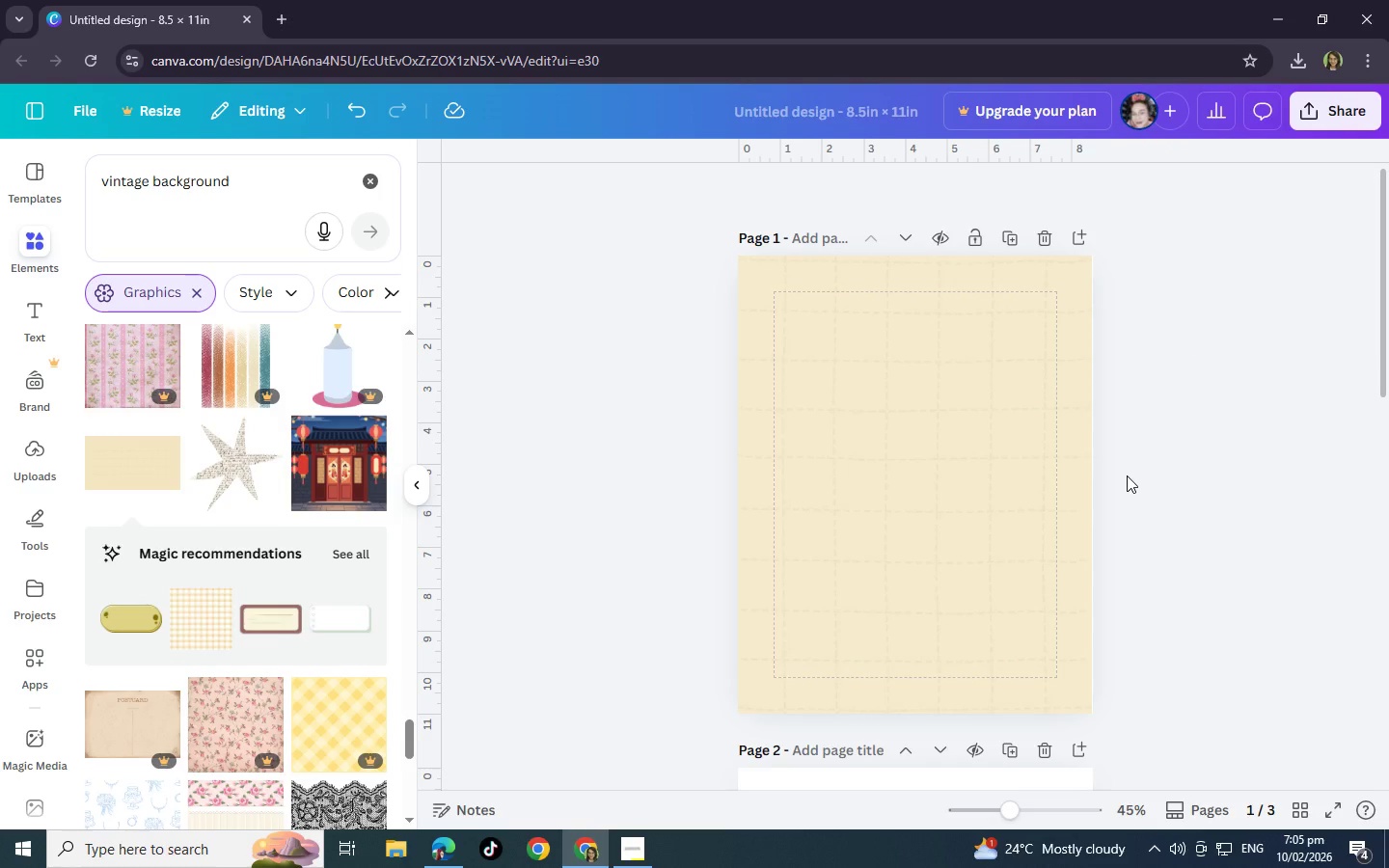 
scroll: coordinate [1070, 586], scroll_direction: down, amount: 4.0
 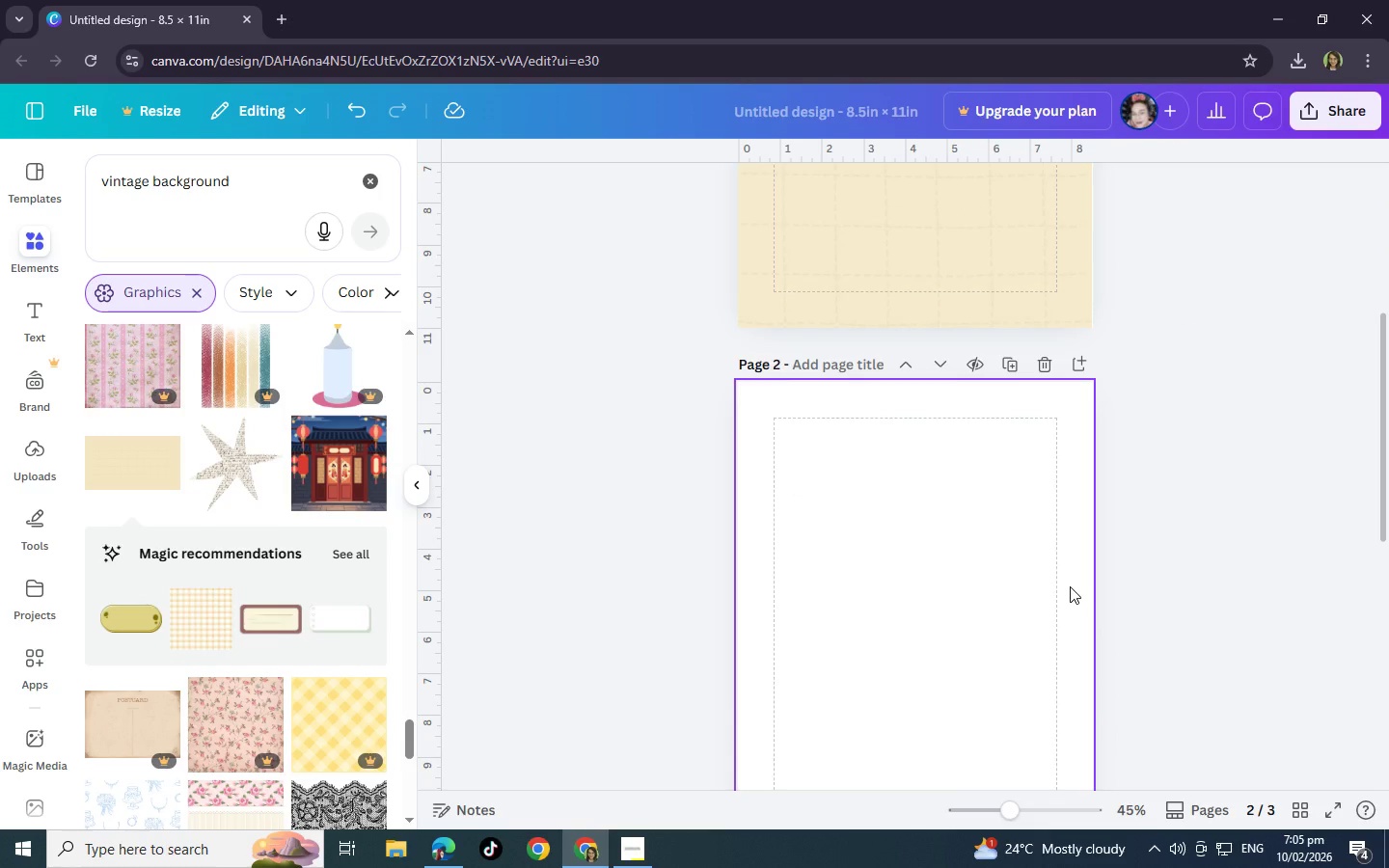 
scroll: coordinate [1070, 586], scroll_direction: up, amount: 2.0
 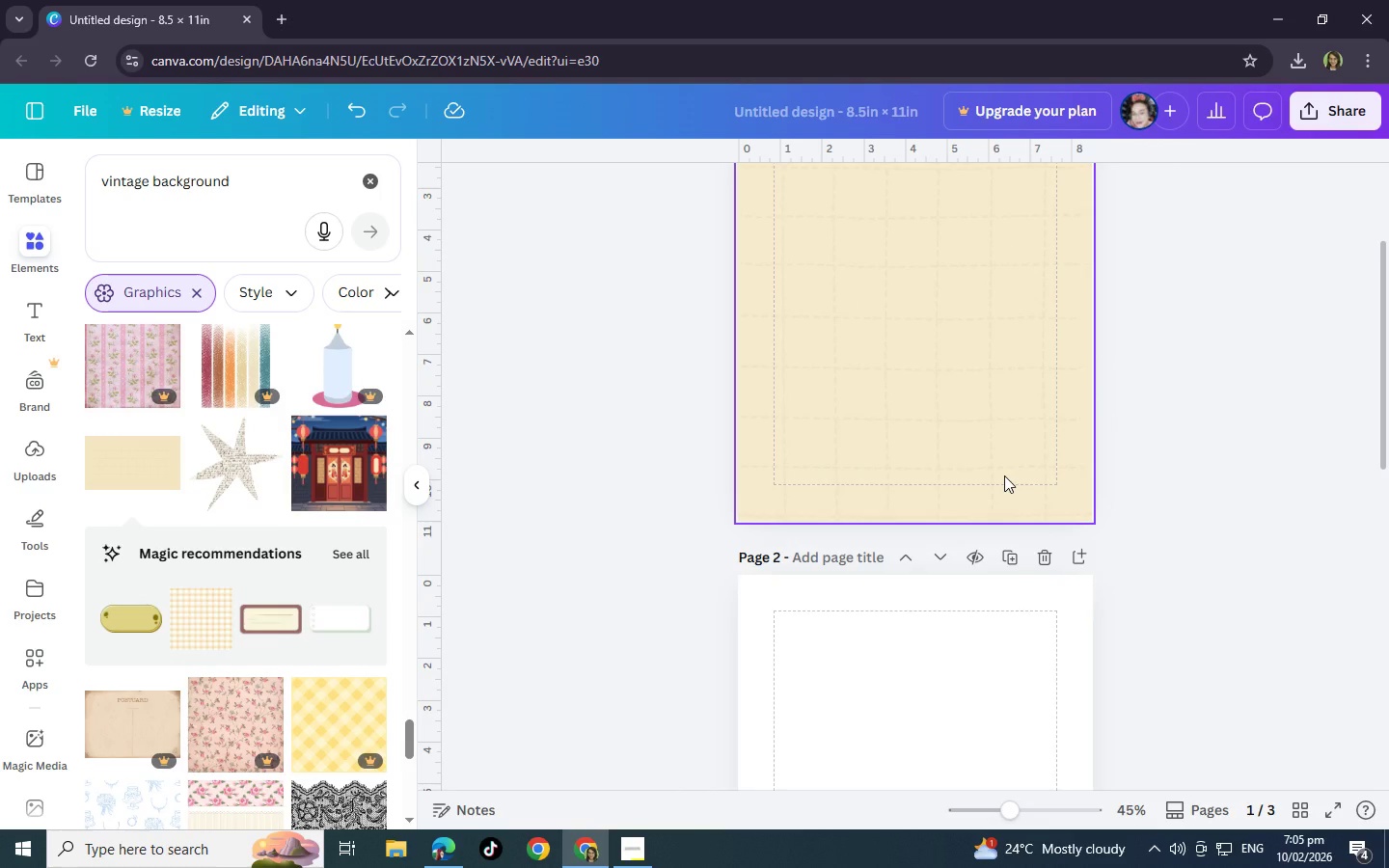 
left_click([1004, 475])
 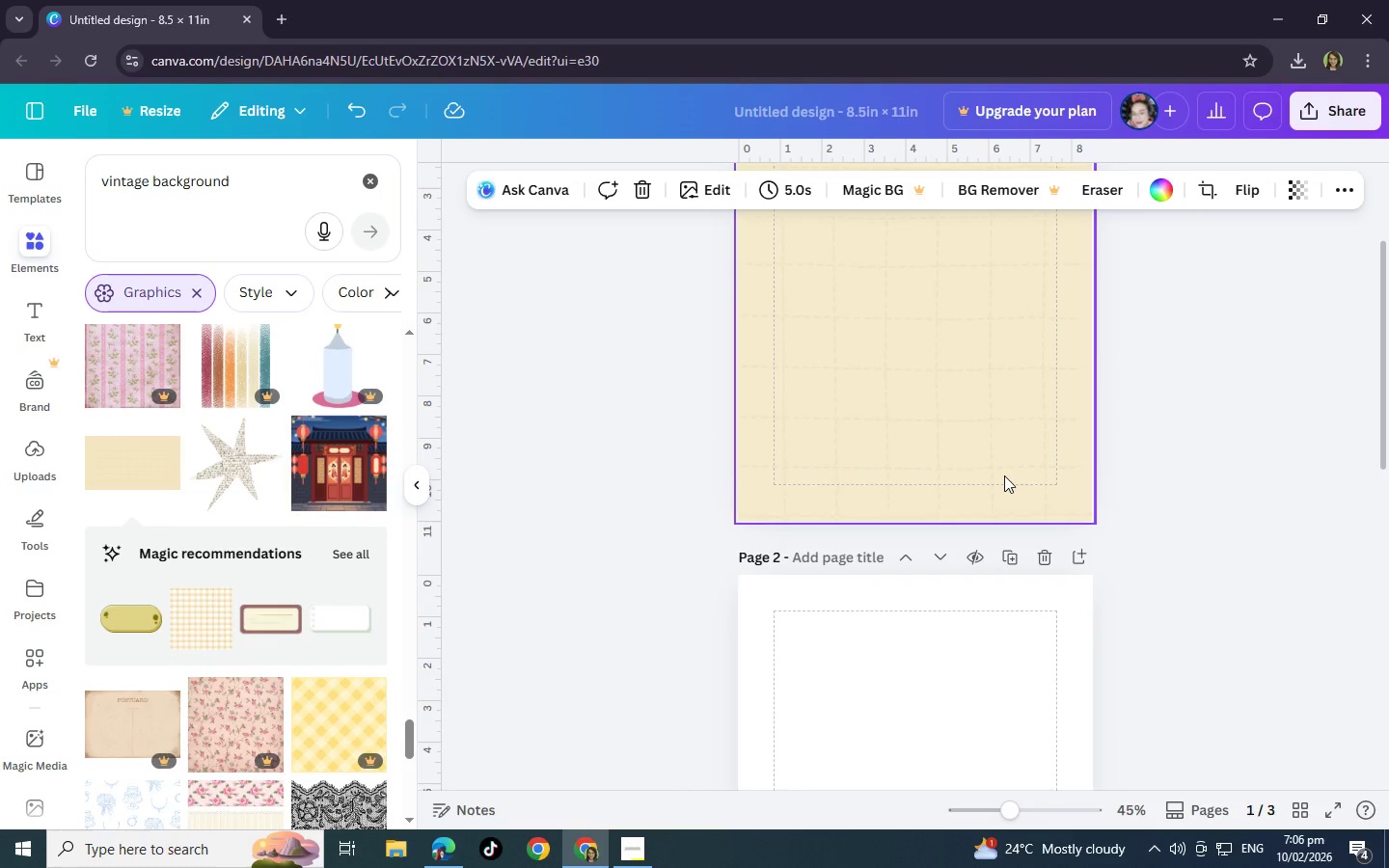 
left_click([130, 454])
 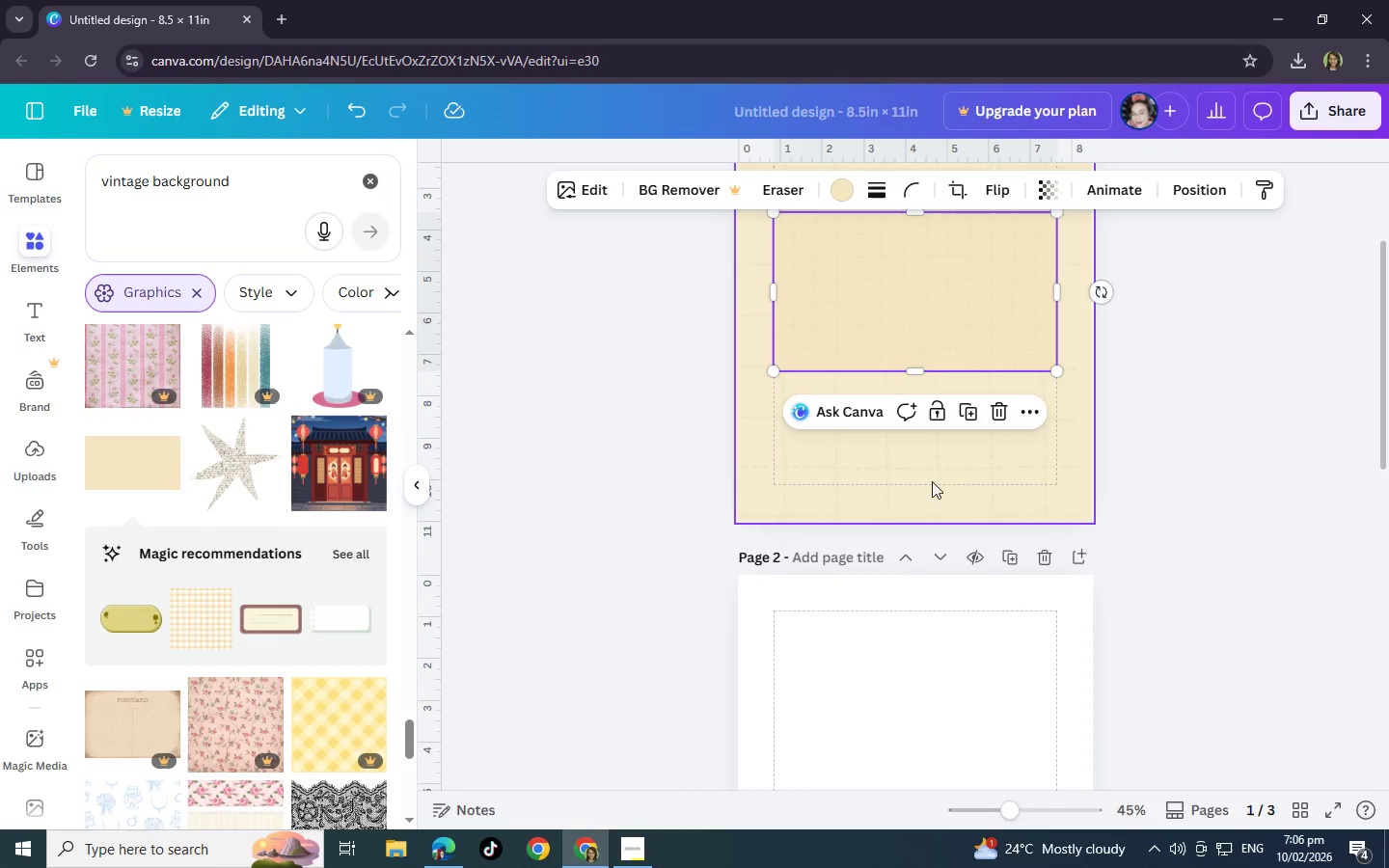 
left_click_drag(start_coordinate=[981, 330], to_coordinate=[963, 787])
 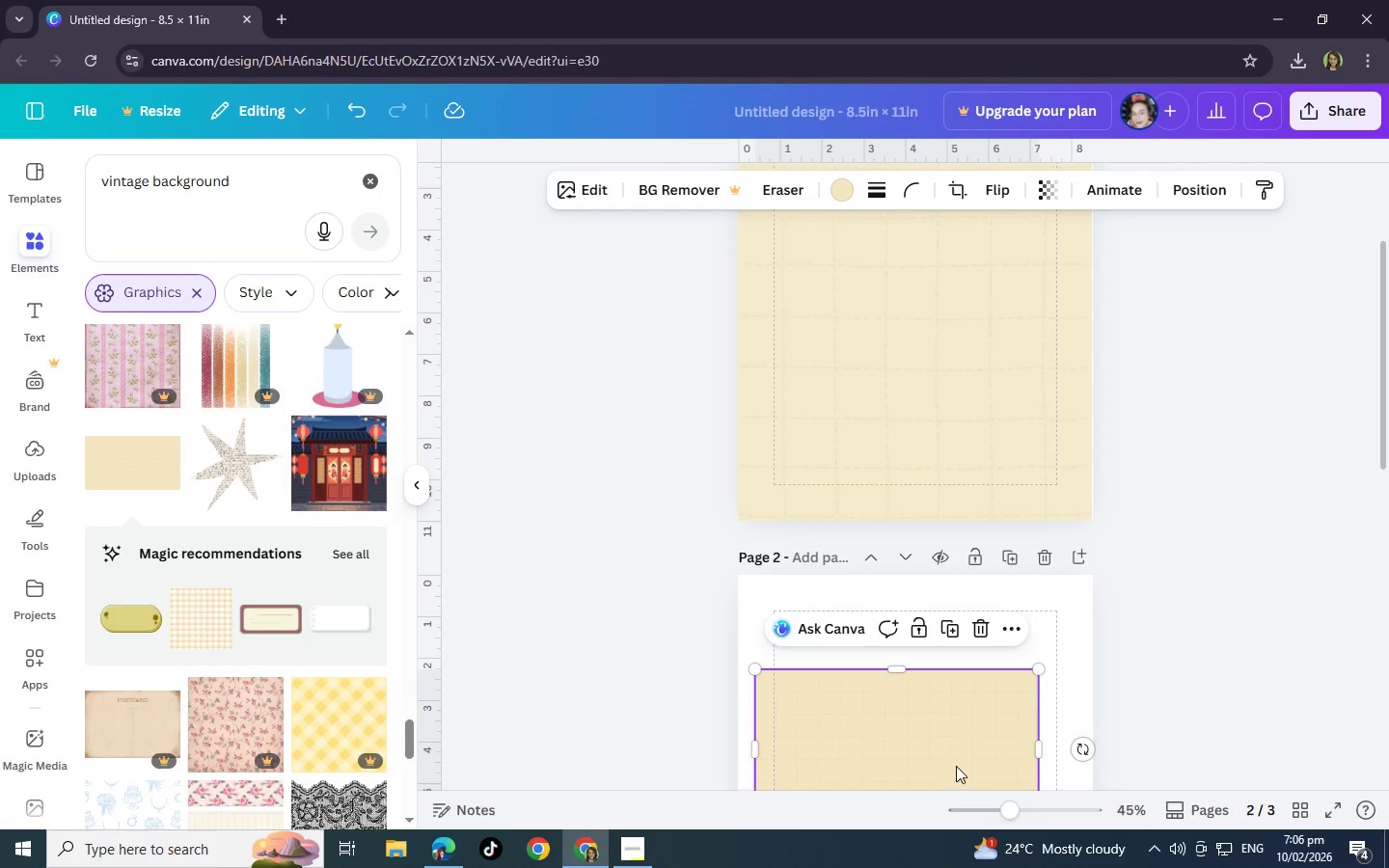 
scroll: coordinate [947, 724], scroll_direction: down, amount: 3.0
 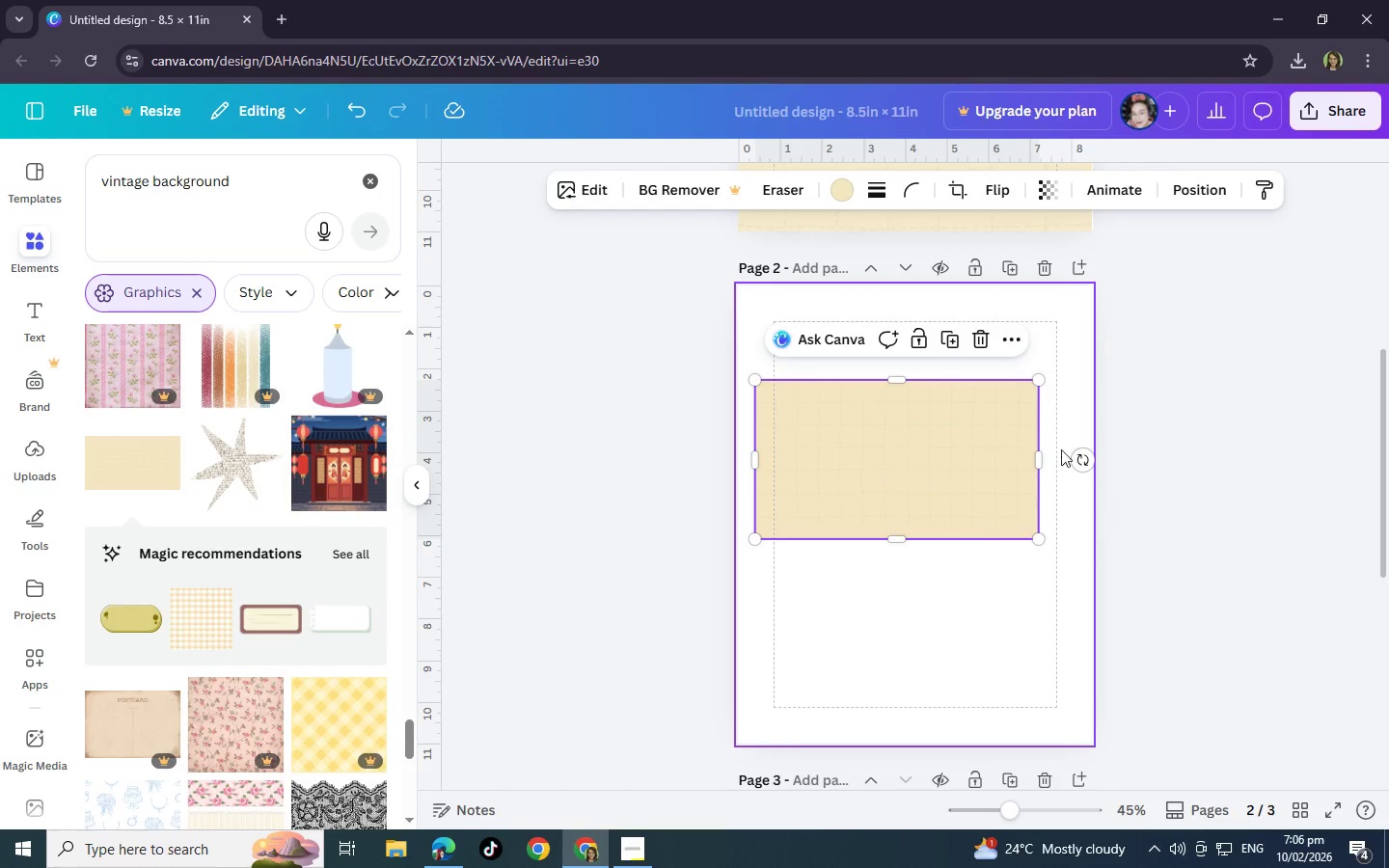 
left_click_drag(start_coordinate=[1081, 466], to_coordinate=[904, 346])
 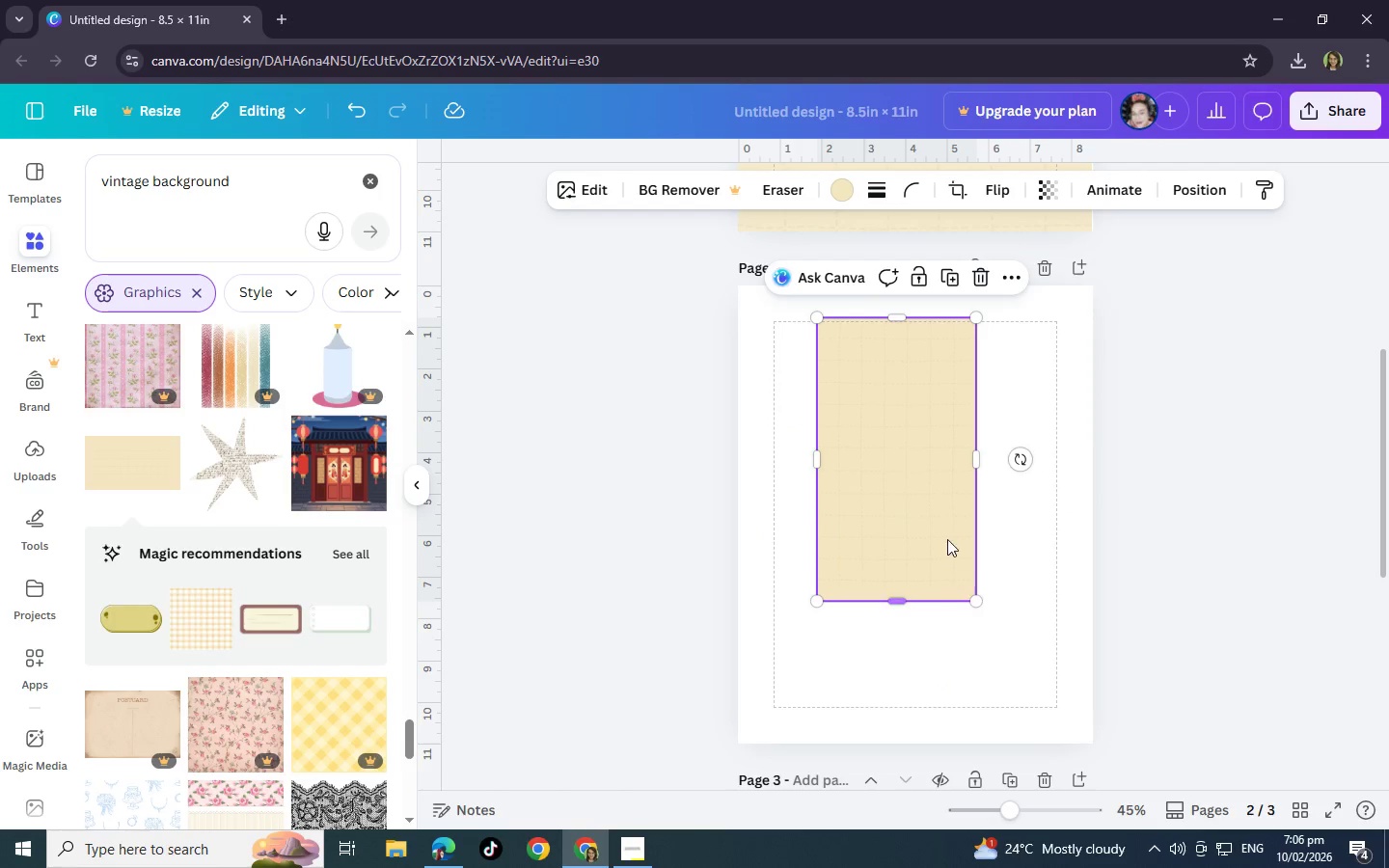 
right_click([932, 502])
 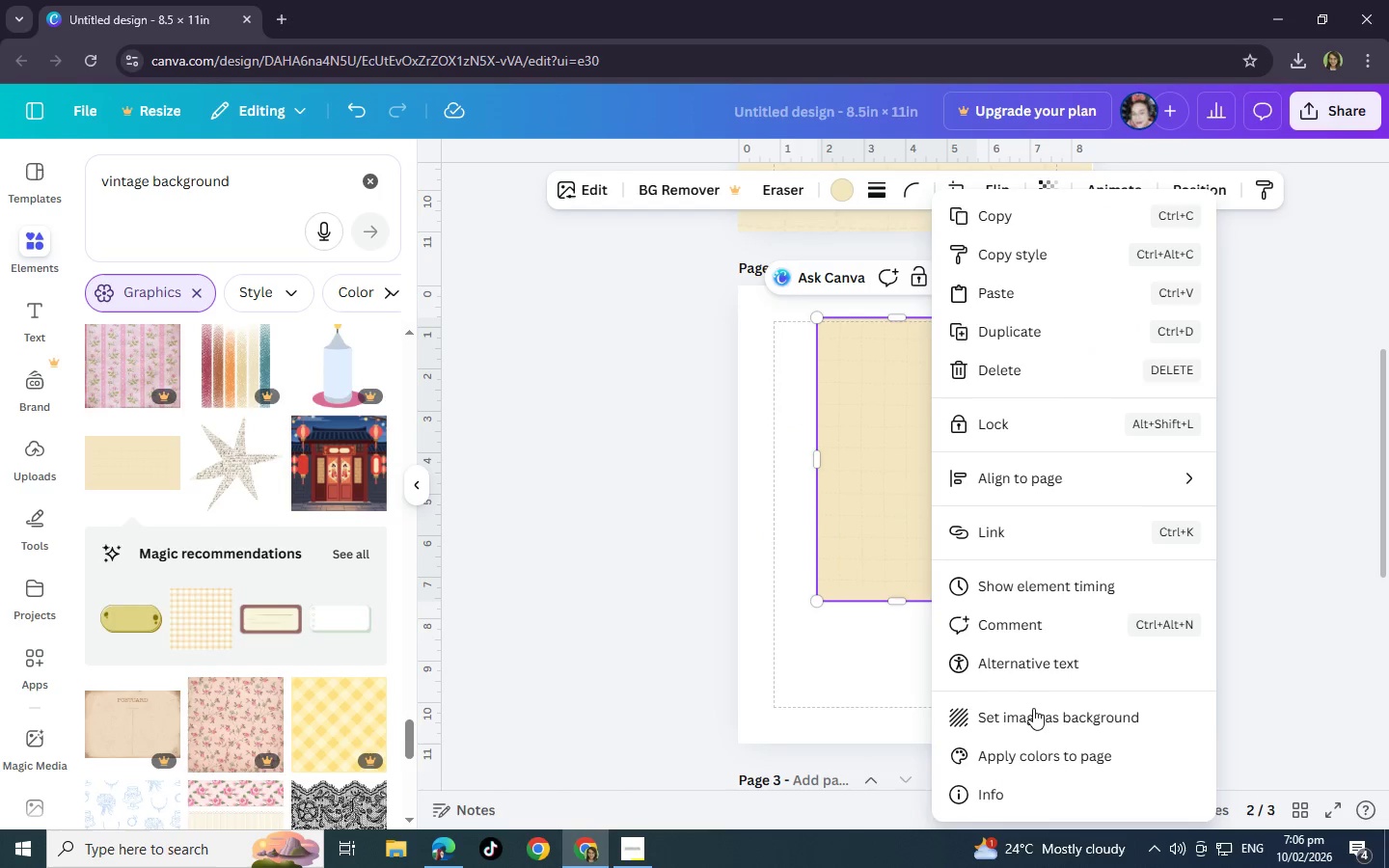 
left_click([1036, 712])
 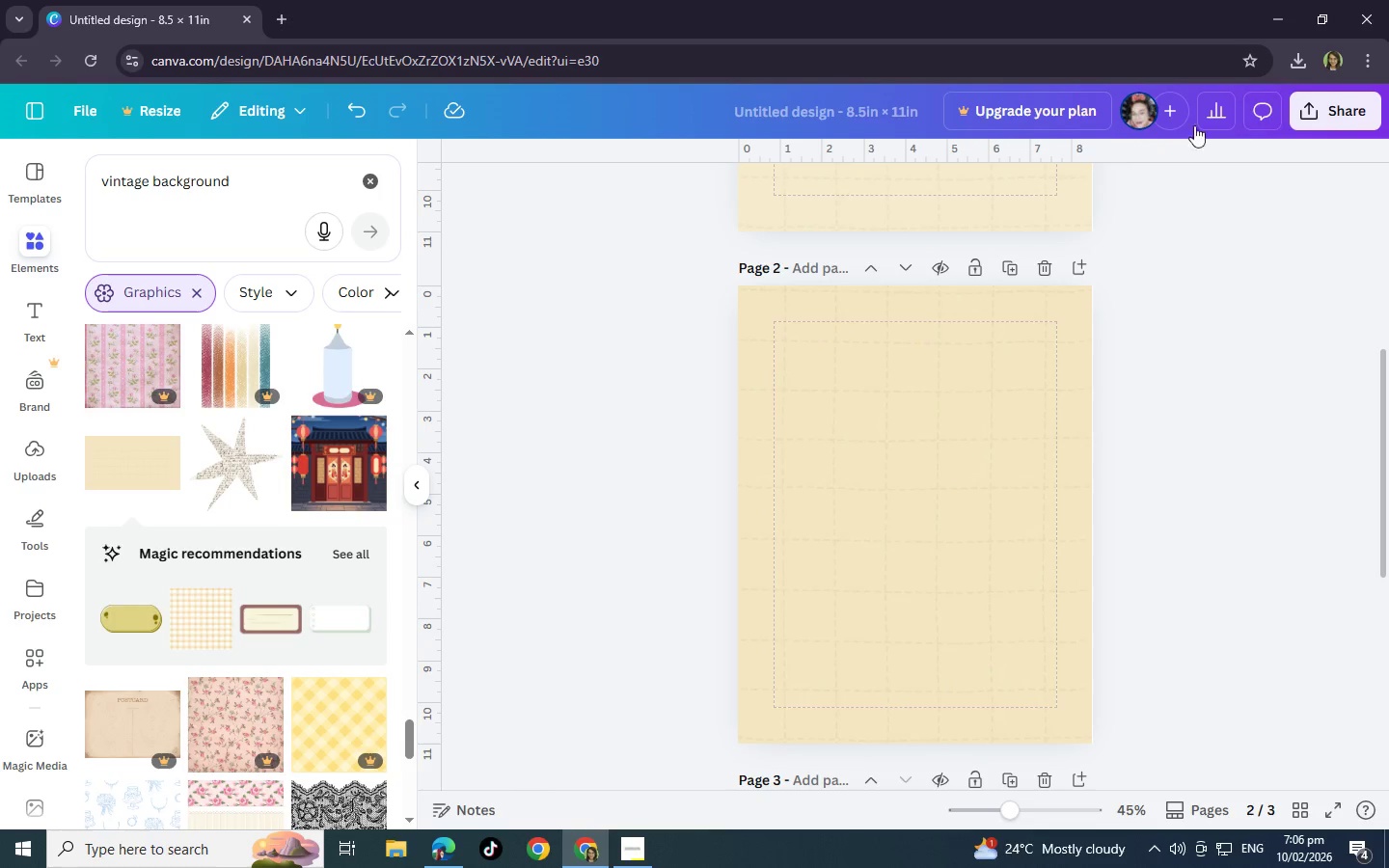 
left_click([970, 418])
 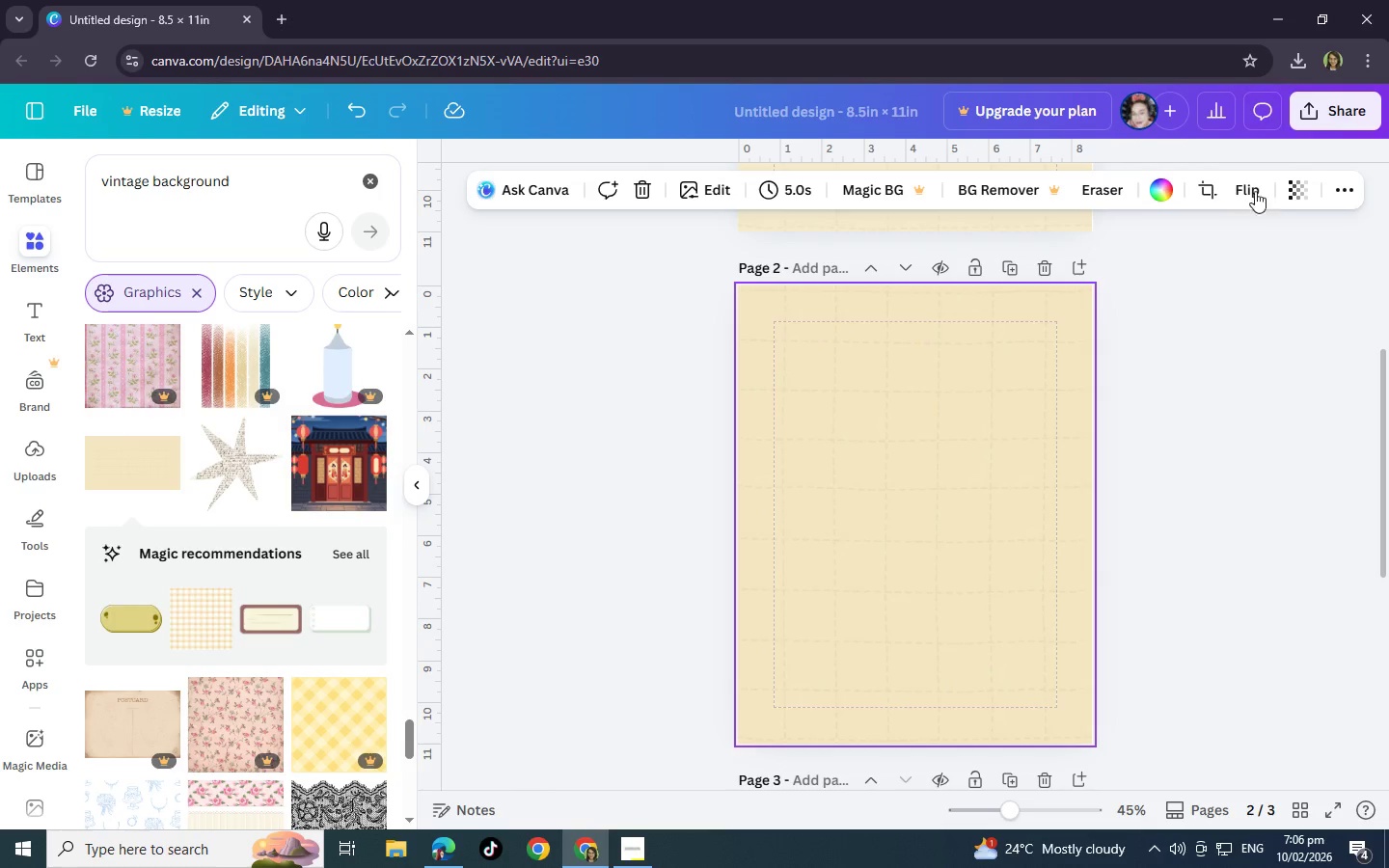 
left_click([1292, 182])
 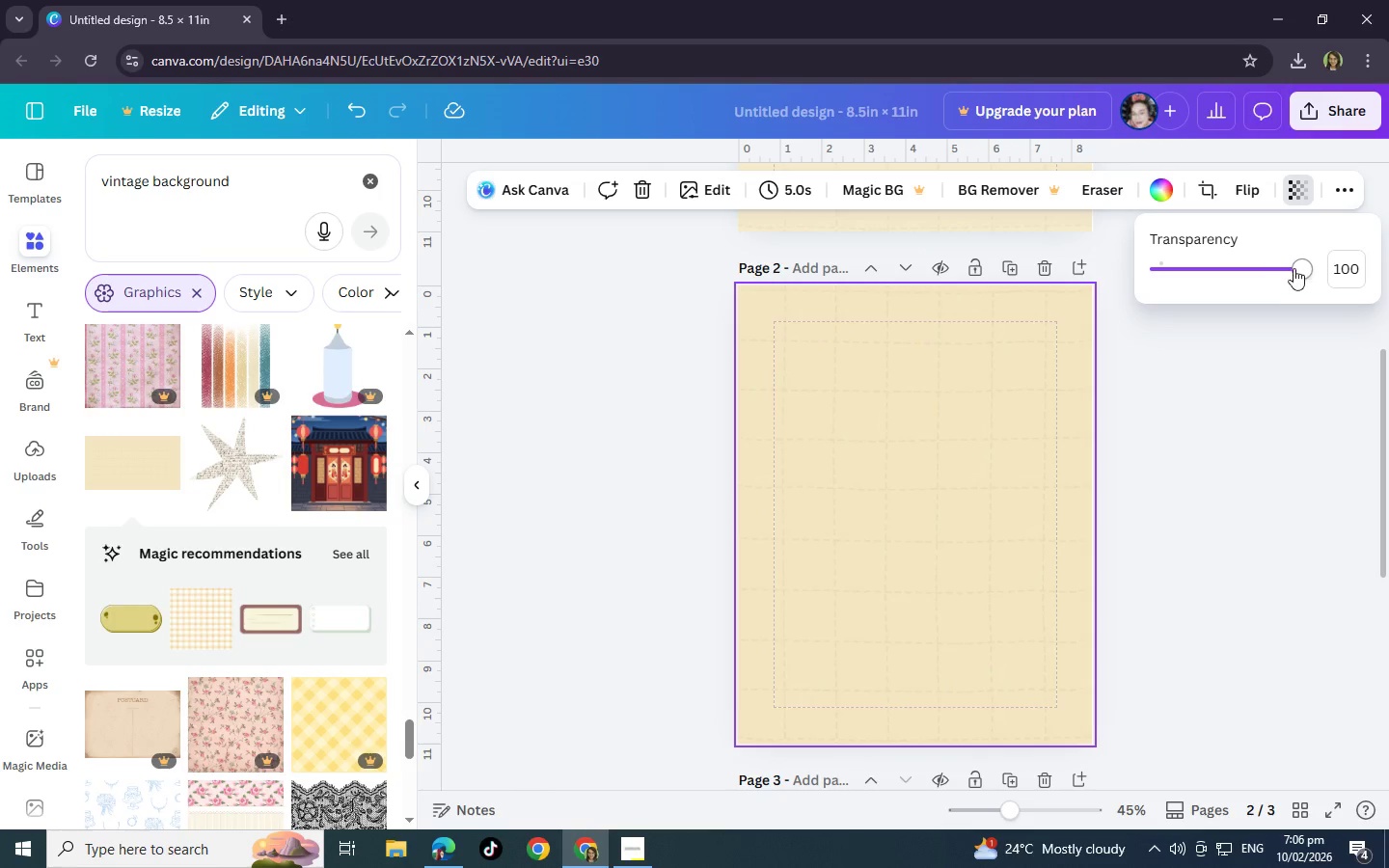 
left_click_drag(start_coordinate=[1294, 268], to_coordinate=[1269, 268])
 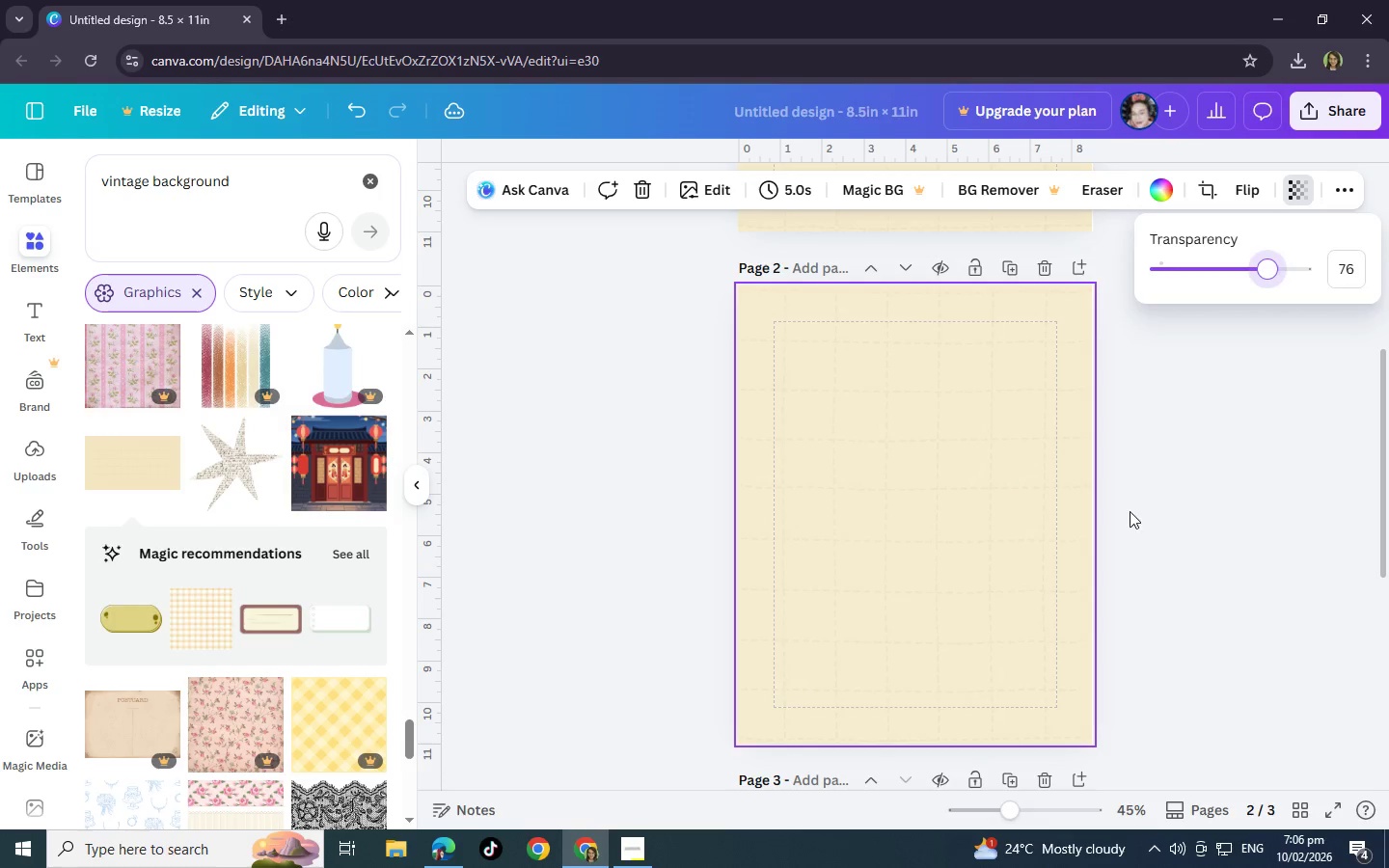 
left_click([1130, 512])
 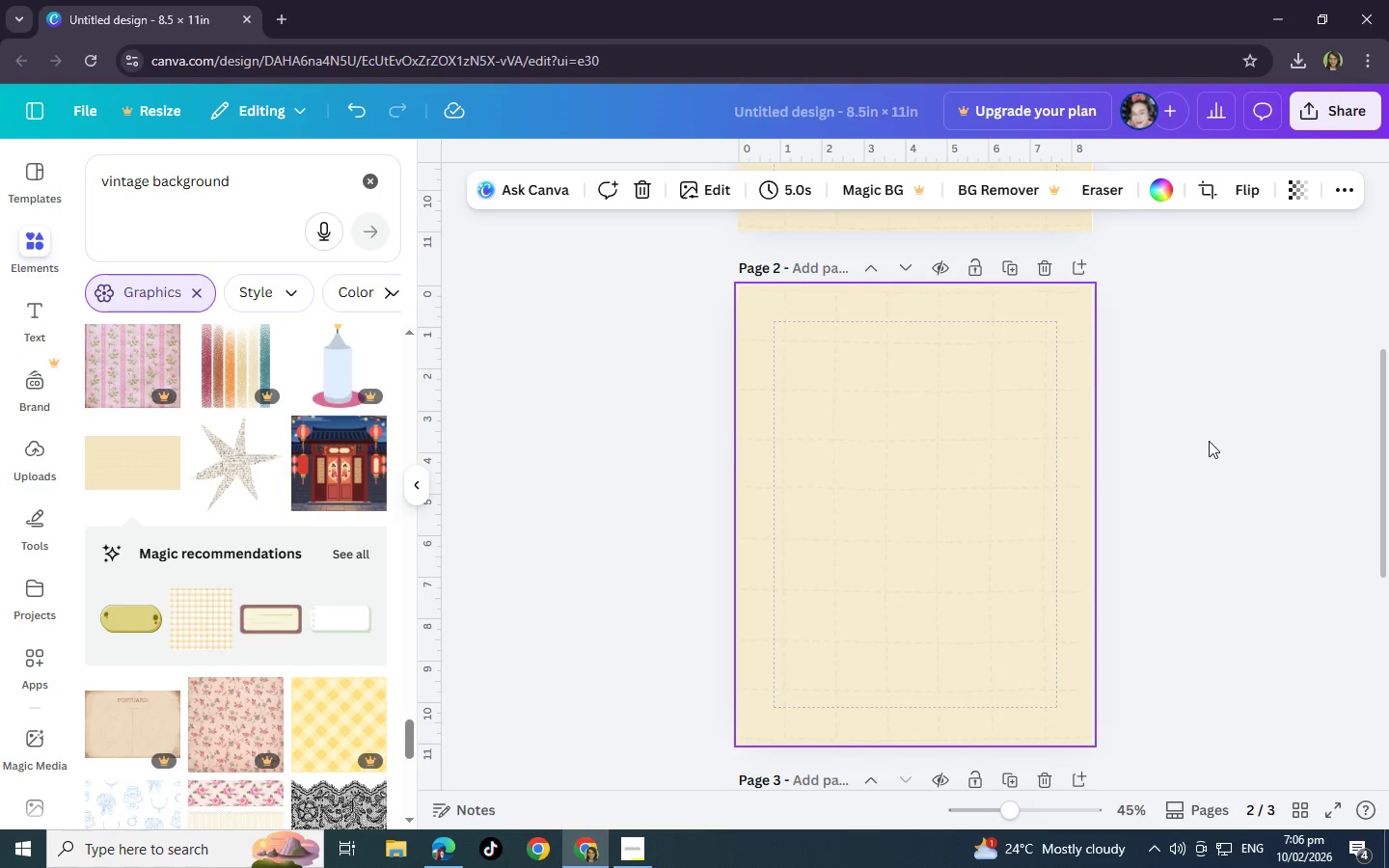 
left_click([1209, 441])
 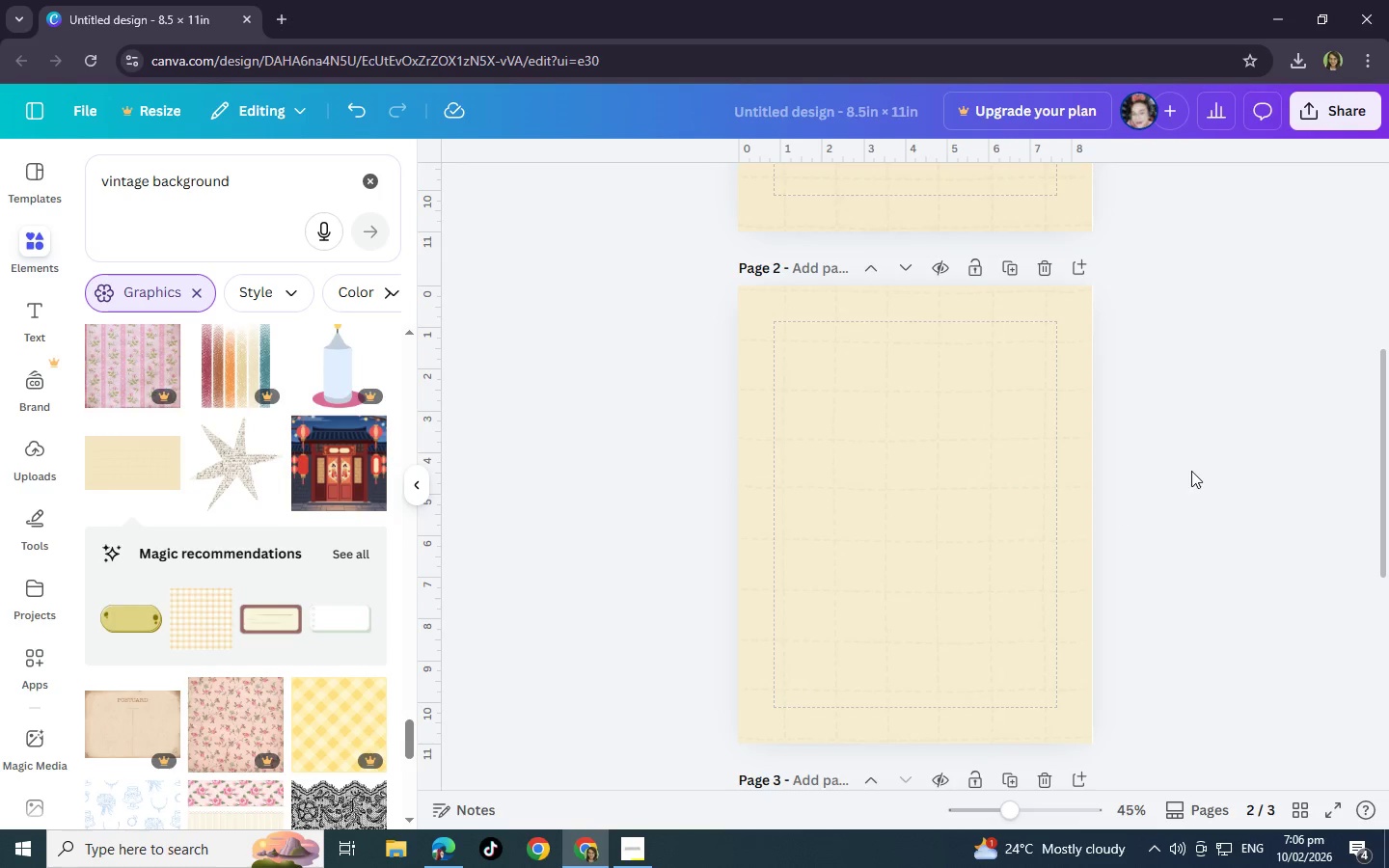 
scroll: coordinate [1191, 471], scroll_direction: up, amount: 3.0
 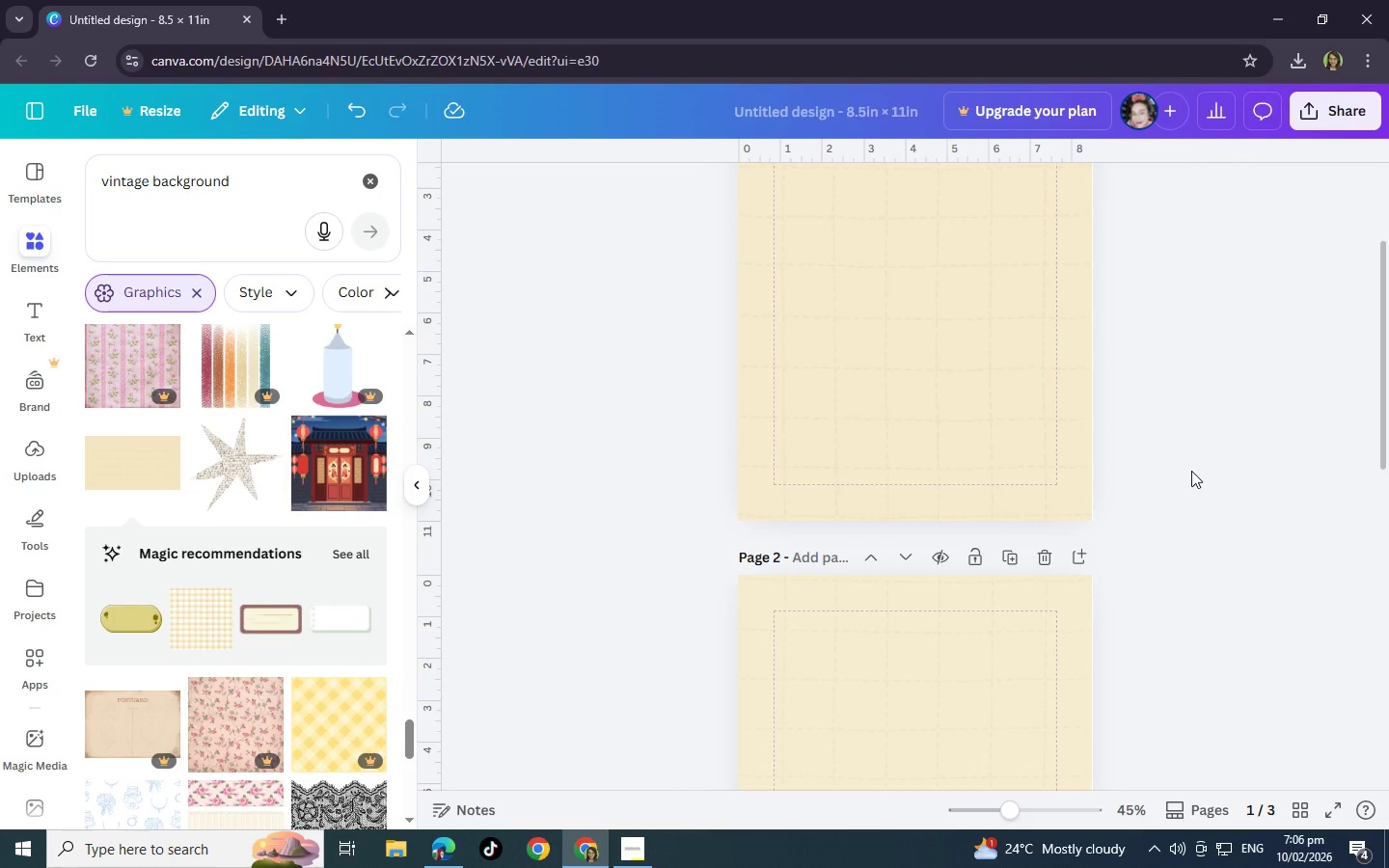 
scroll: coordinate [1191, 471], scroll_direction: down, amount: 3.0
 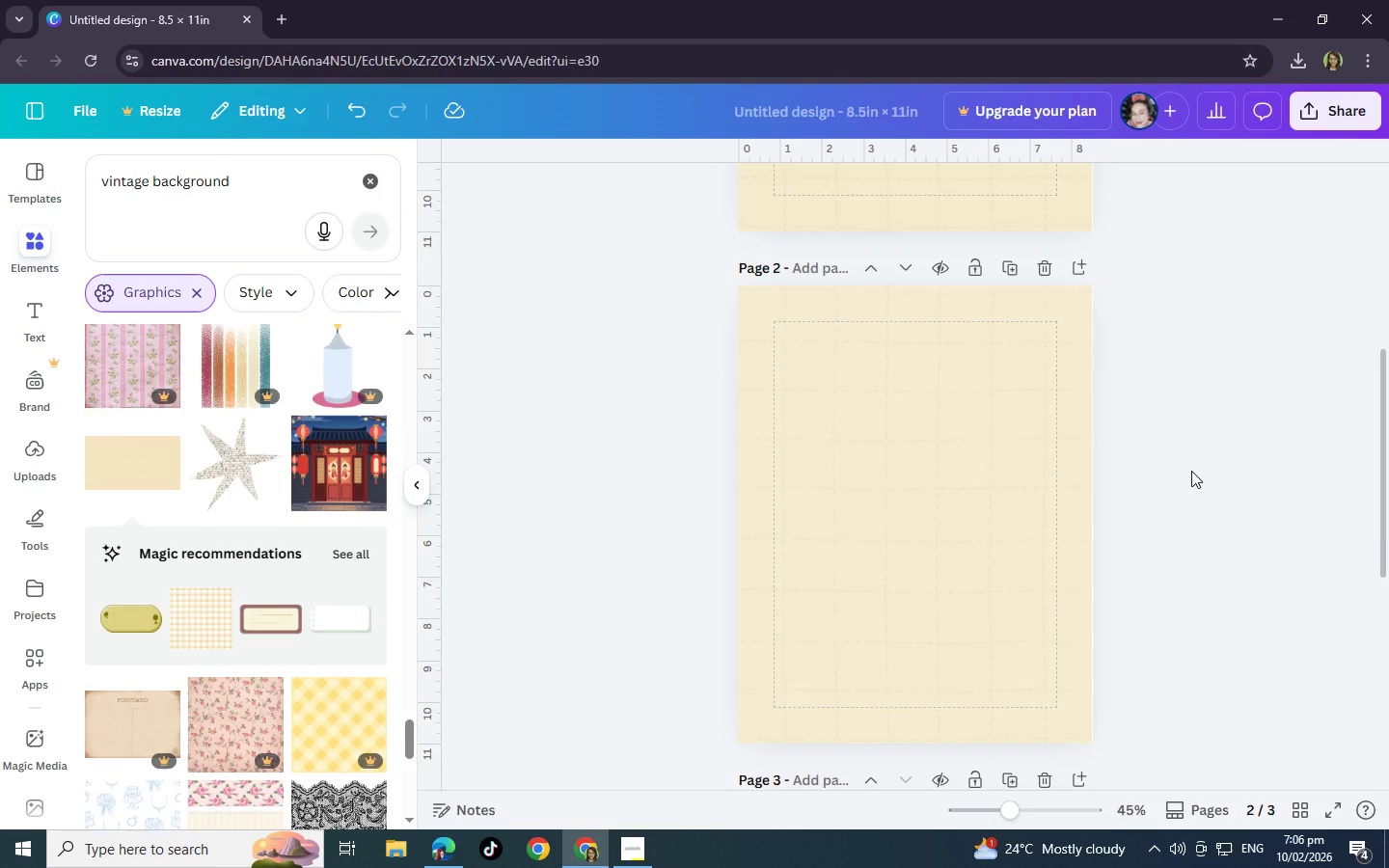 
scroll: coordinate [1191, 471], scroll_direction: up, amount: 6.0
 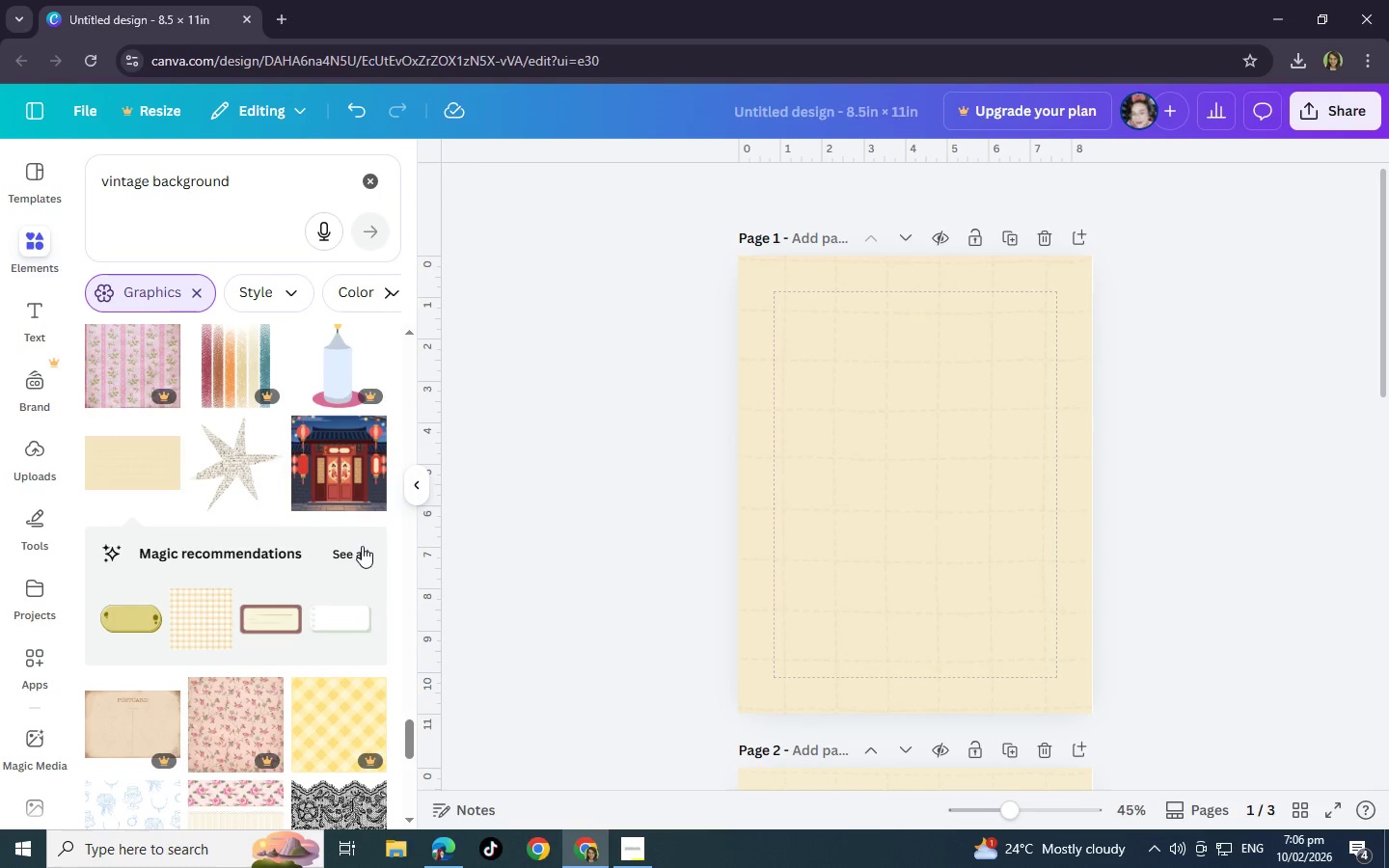 
wait(5.76)
 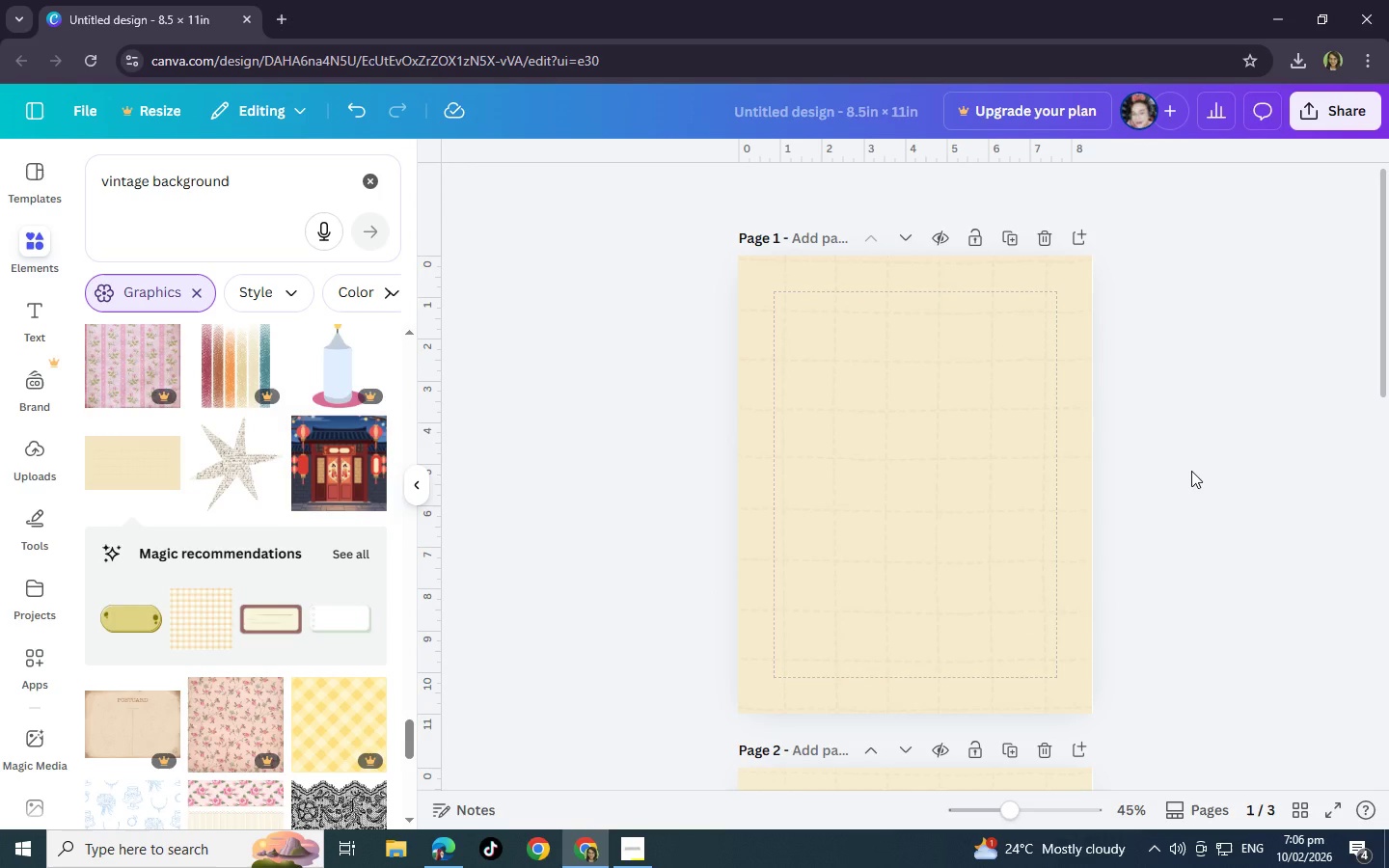 
left_click([1240, 441])
 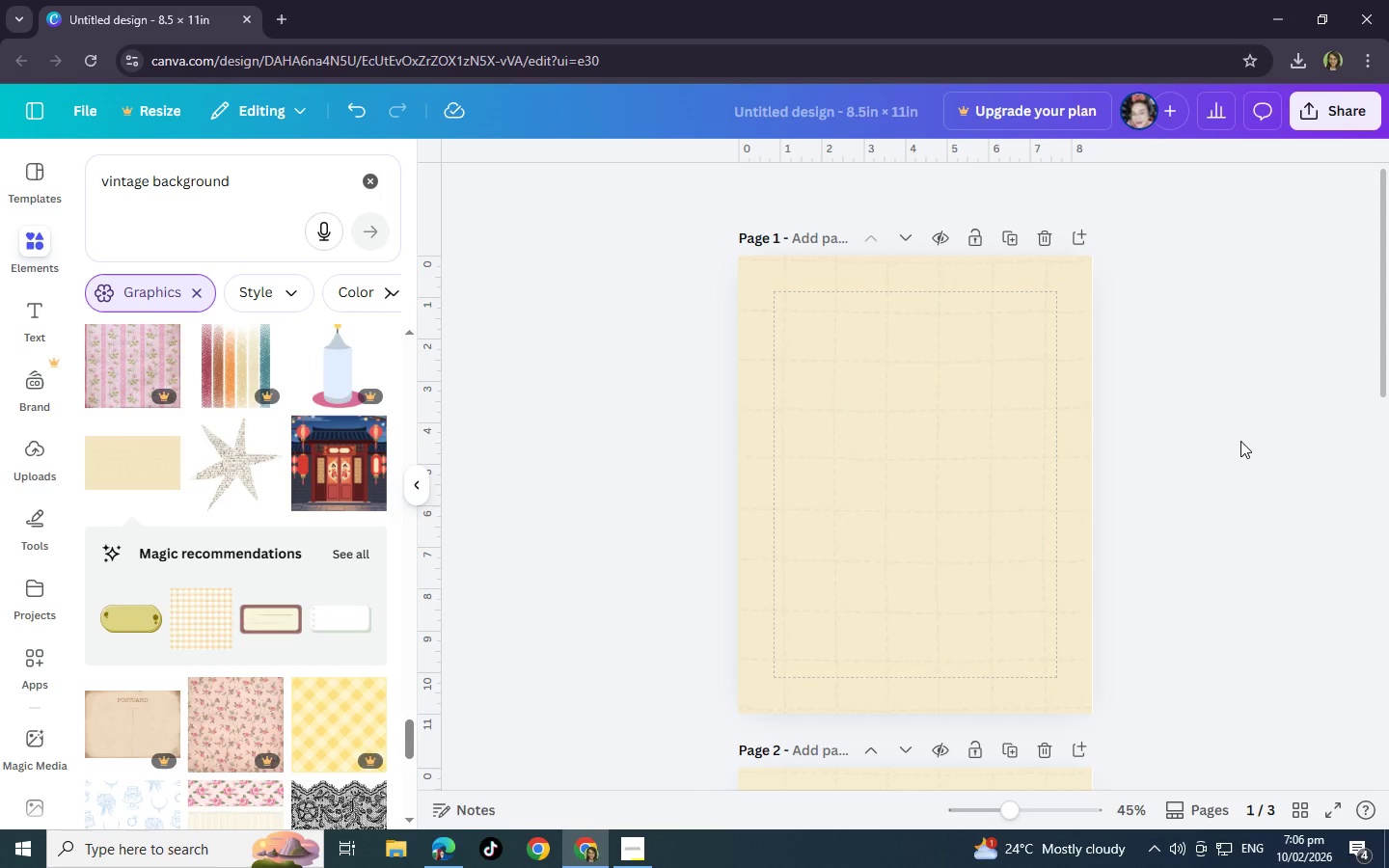 
scroll: coordinate [1049, 562], scroll_direction: down, amount: 12.0
 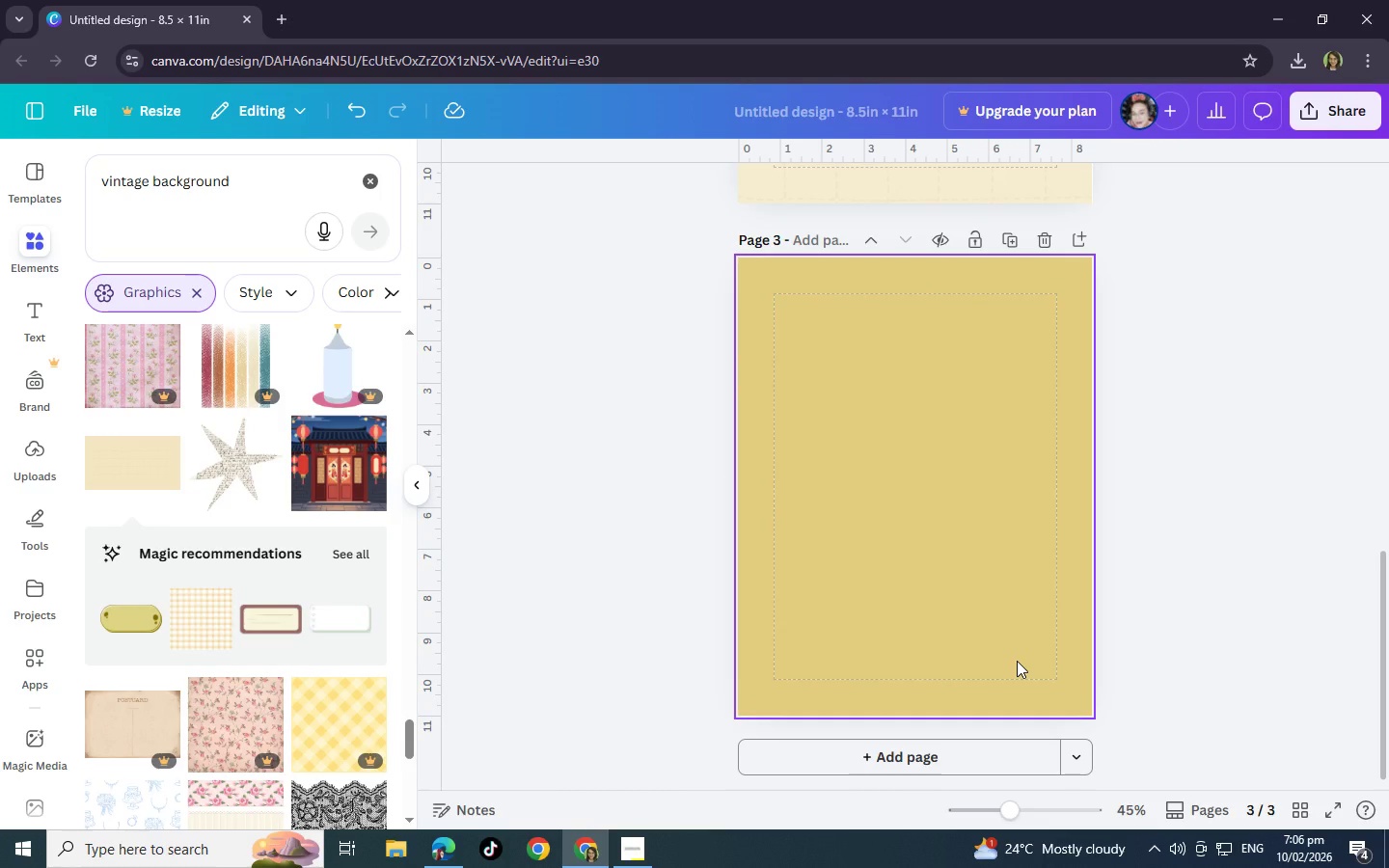 
wait(5.47)
 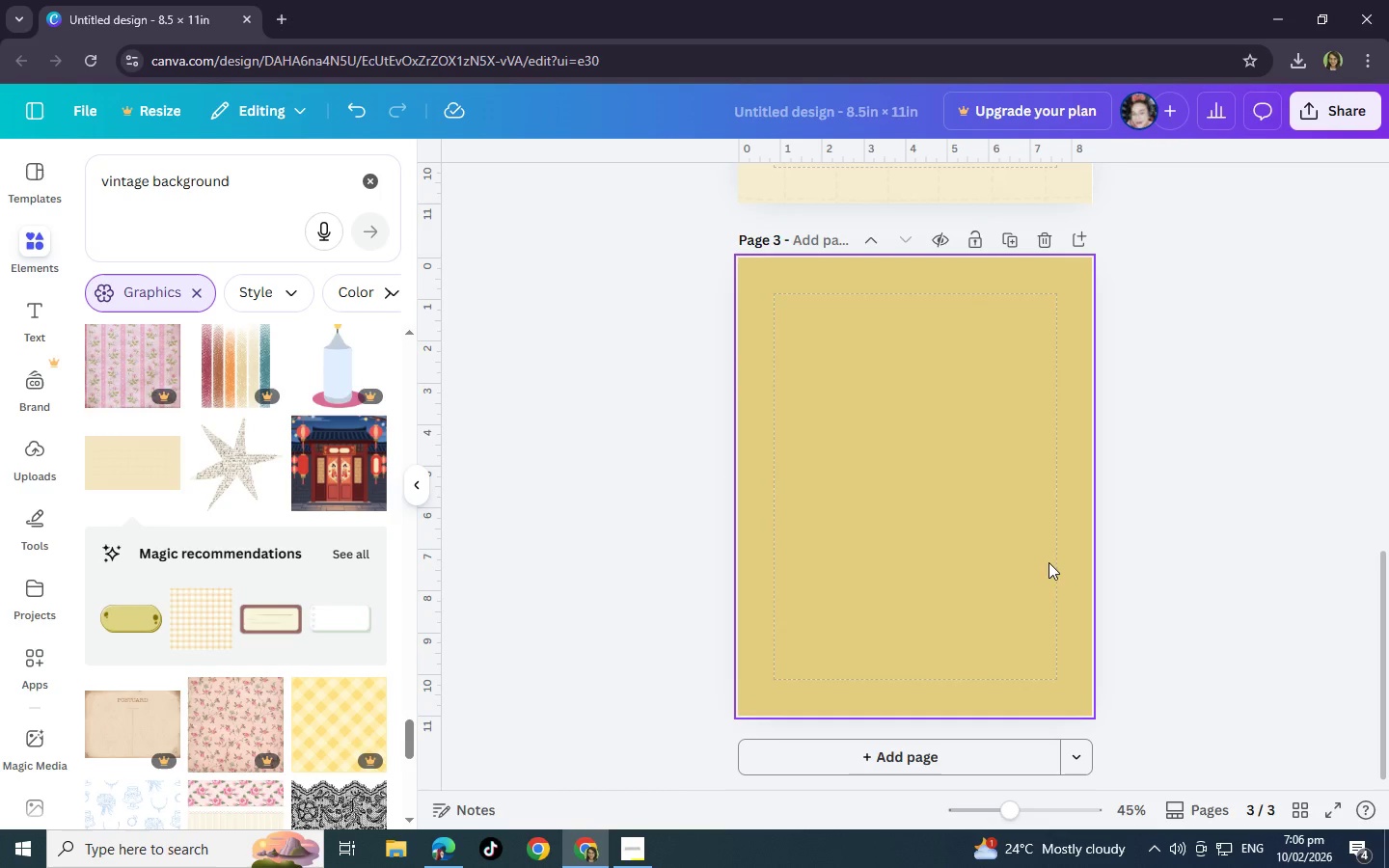 
key(Backspace)
 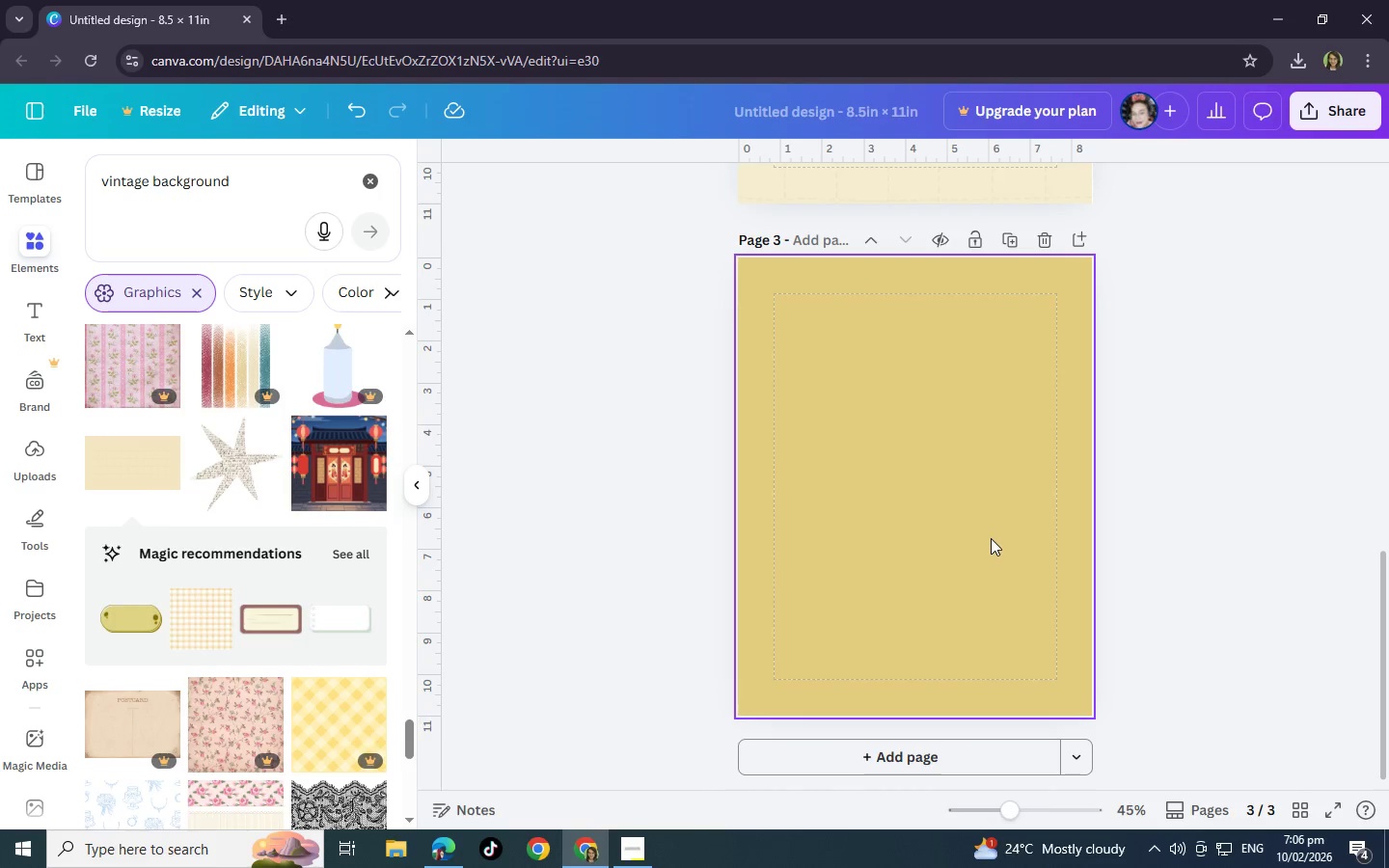 
left_click([991, 538])
 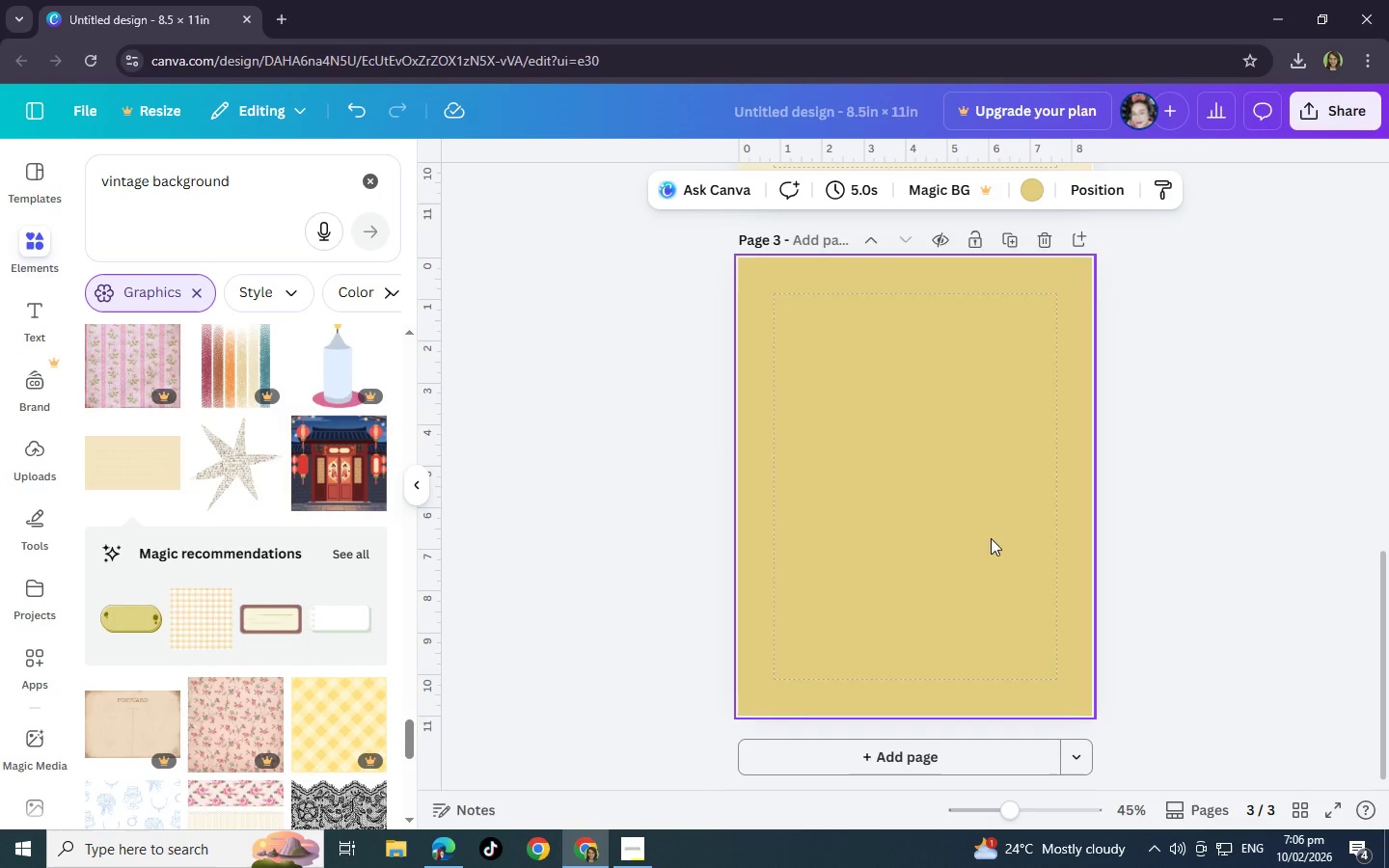 
key(Backspace)
 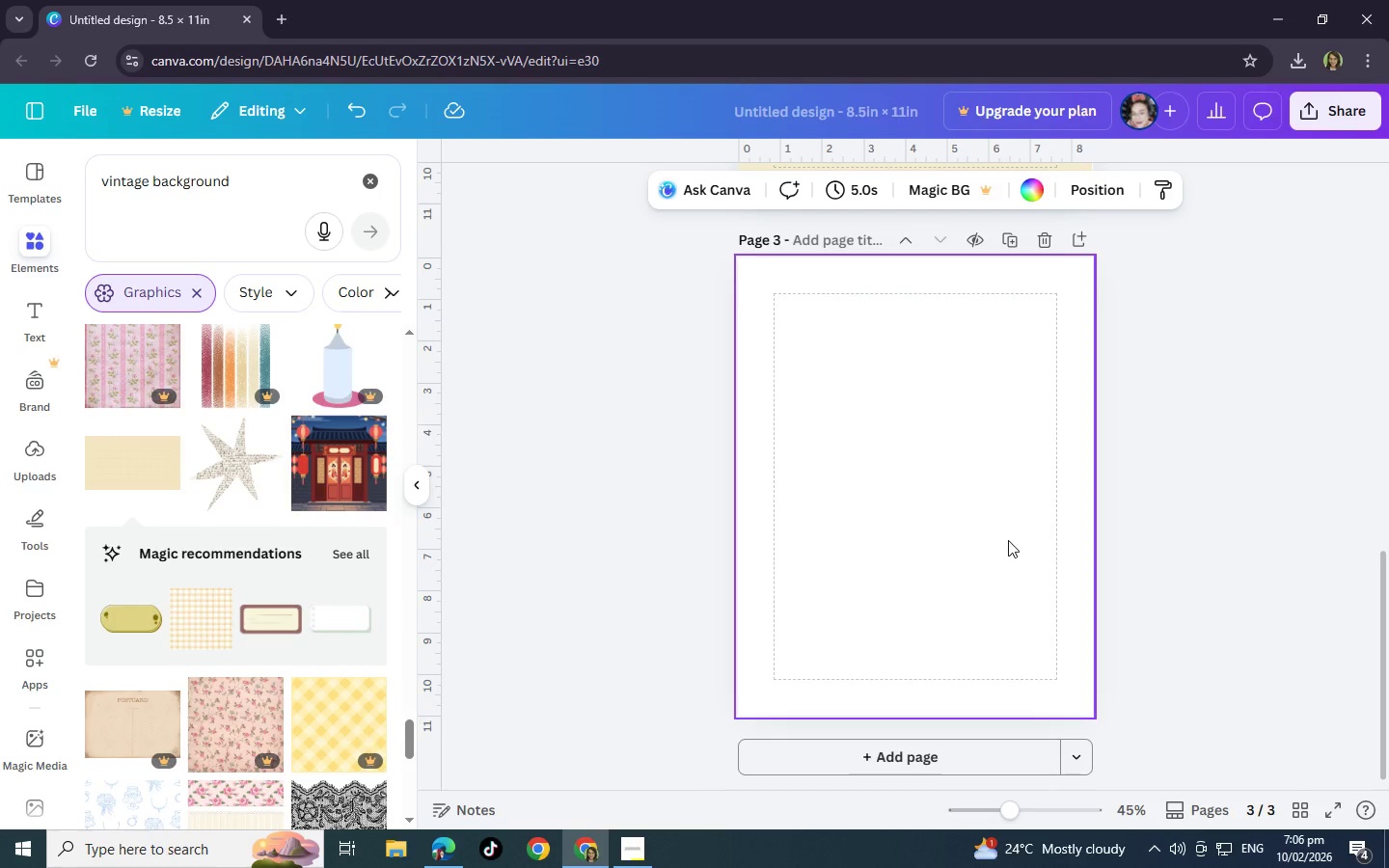 
scroll: coordinate [1008, 540], scroll_direction: up, amount: 3.0
 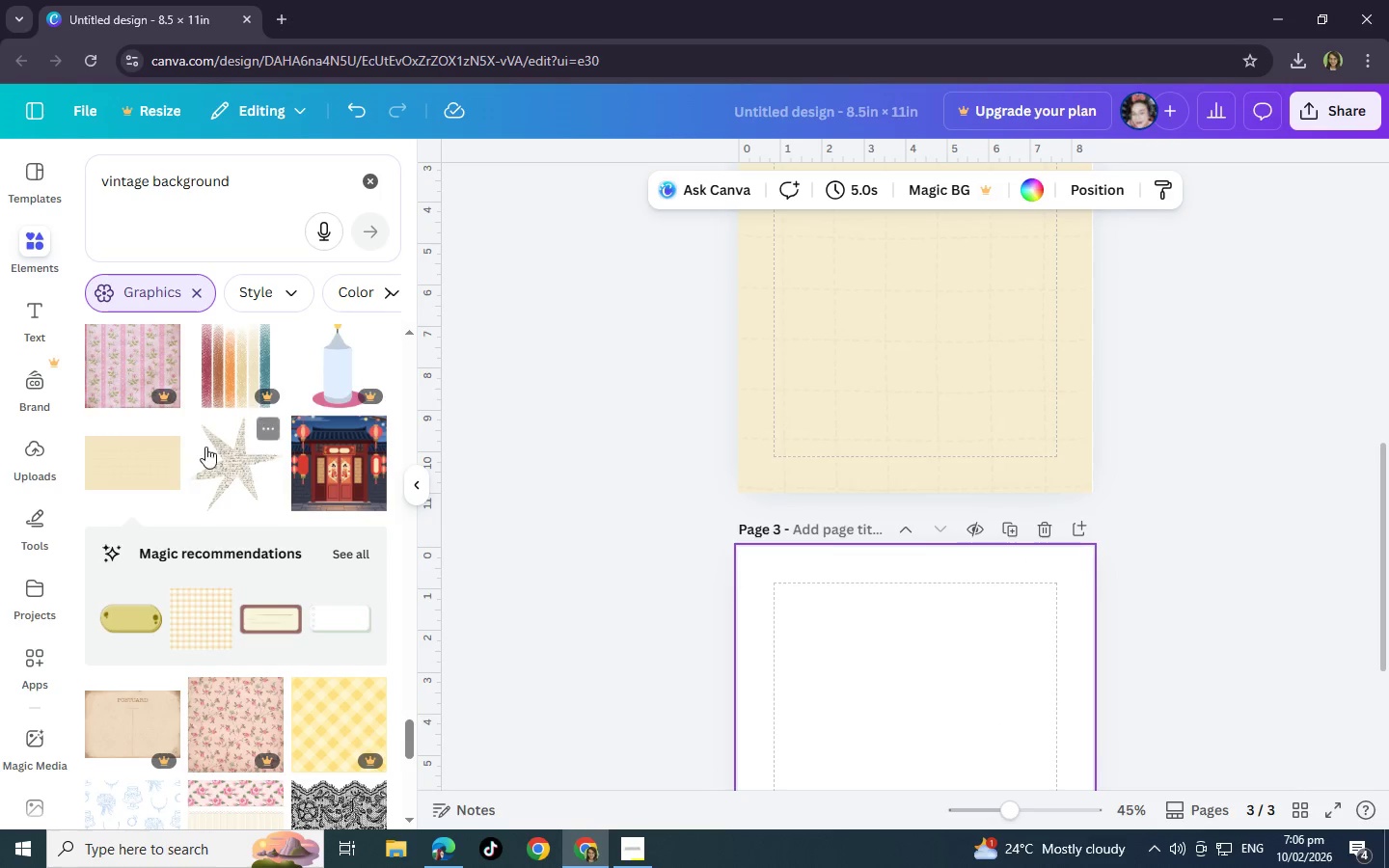 
left_click([131, 450])
 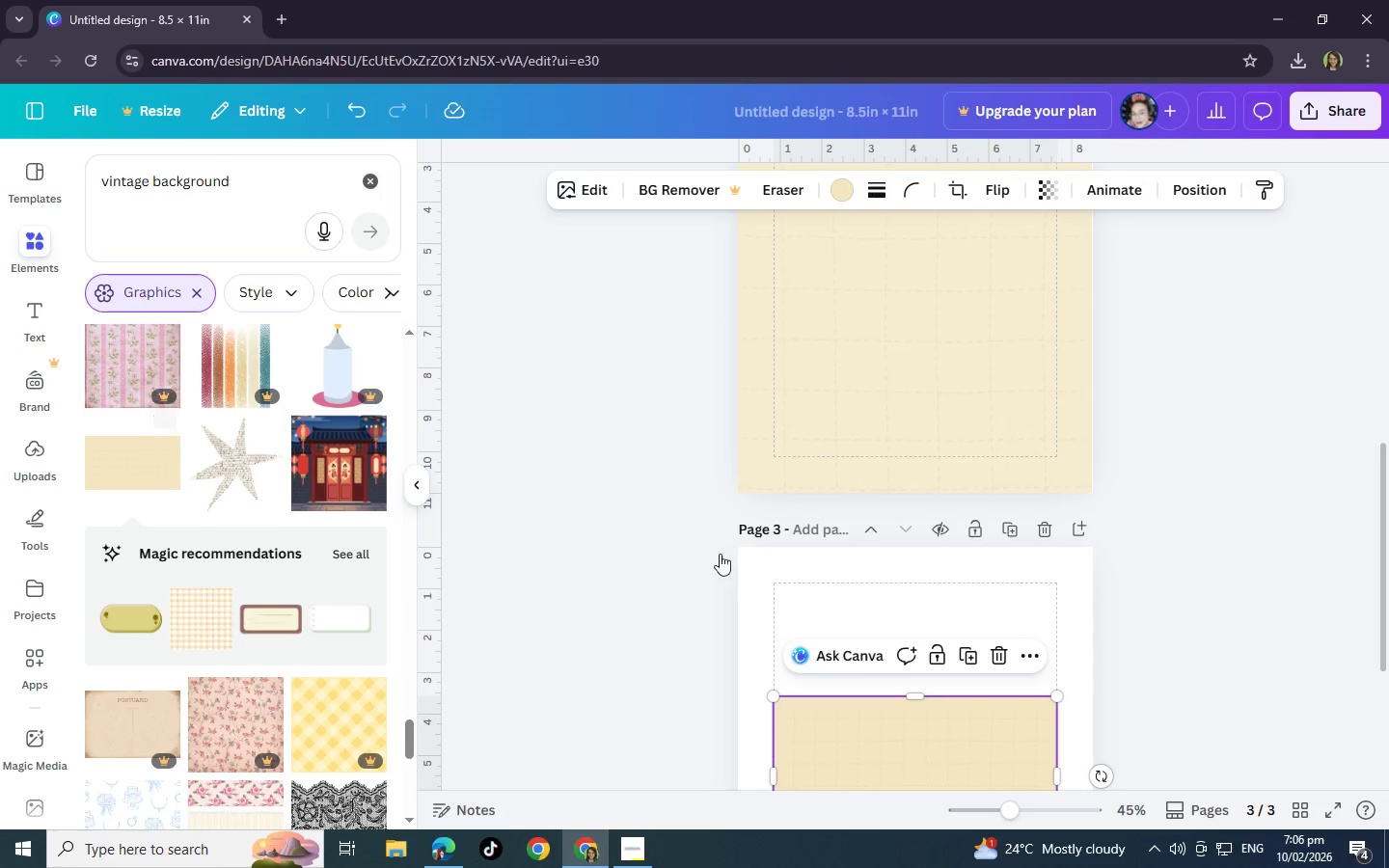 
scroll: coordinate [734, 555], scroll_direction: down, amount: 3.0
 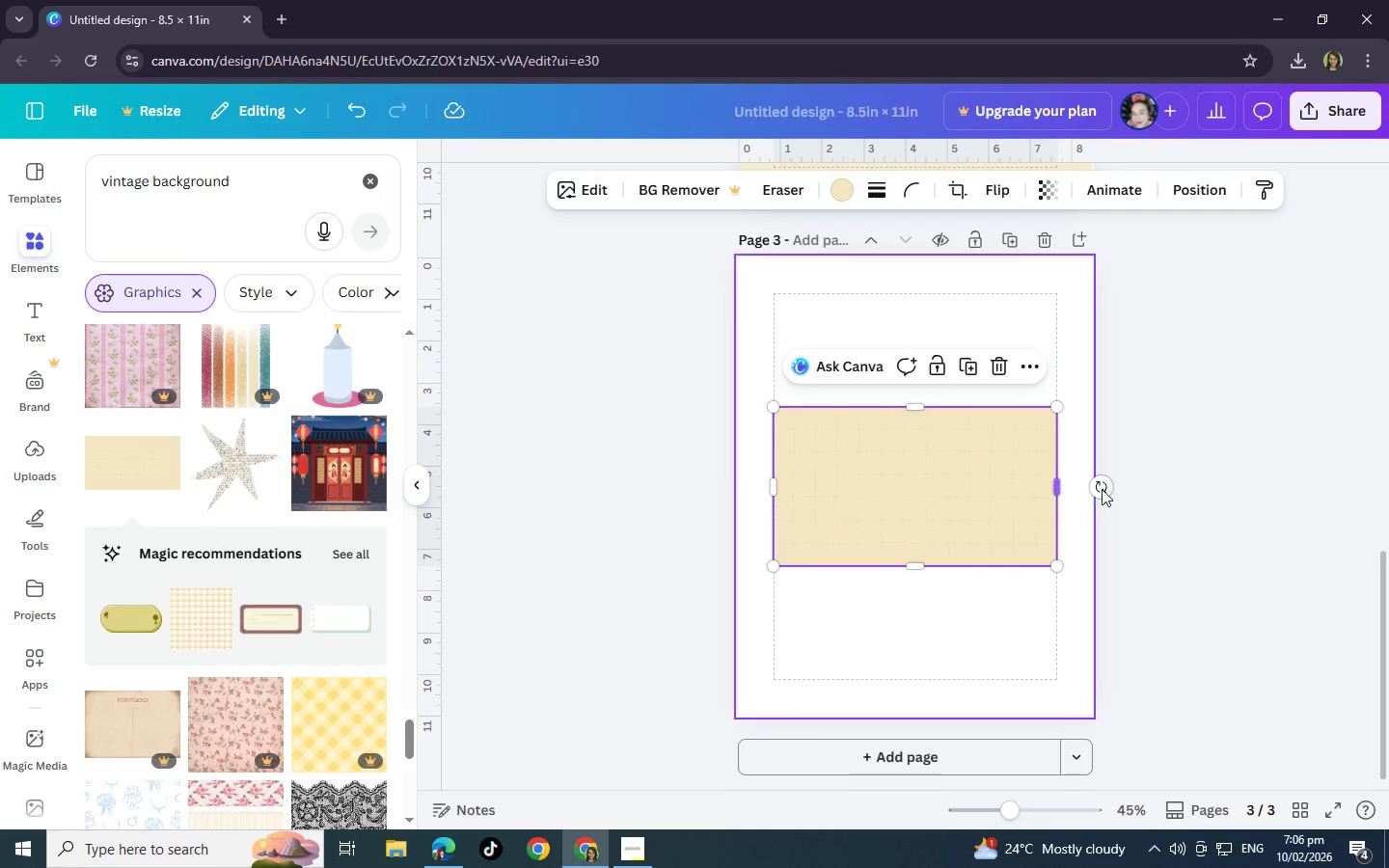 
left_click_drag(start_coordinate=[1101, 485], to_coordinate=[912, 388])
 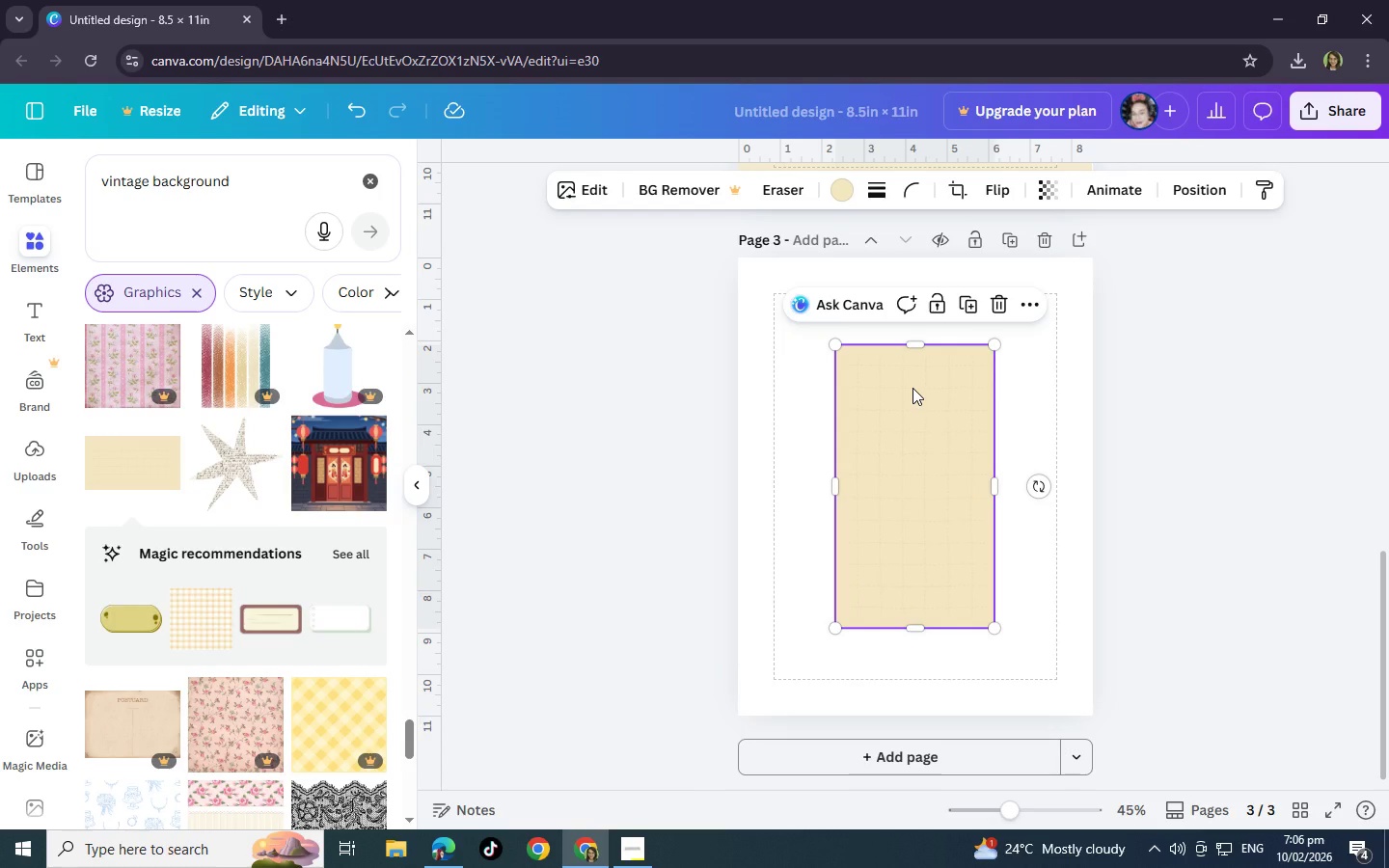 
right_click([912, 388])
 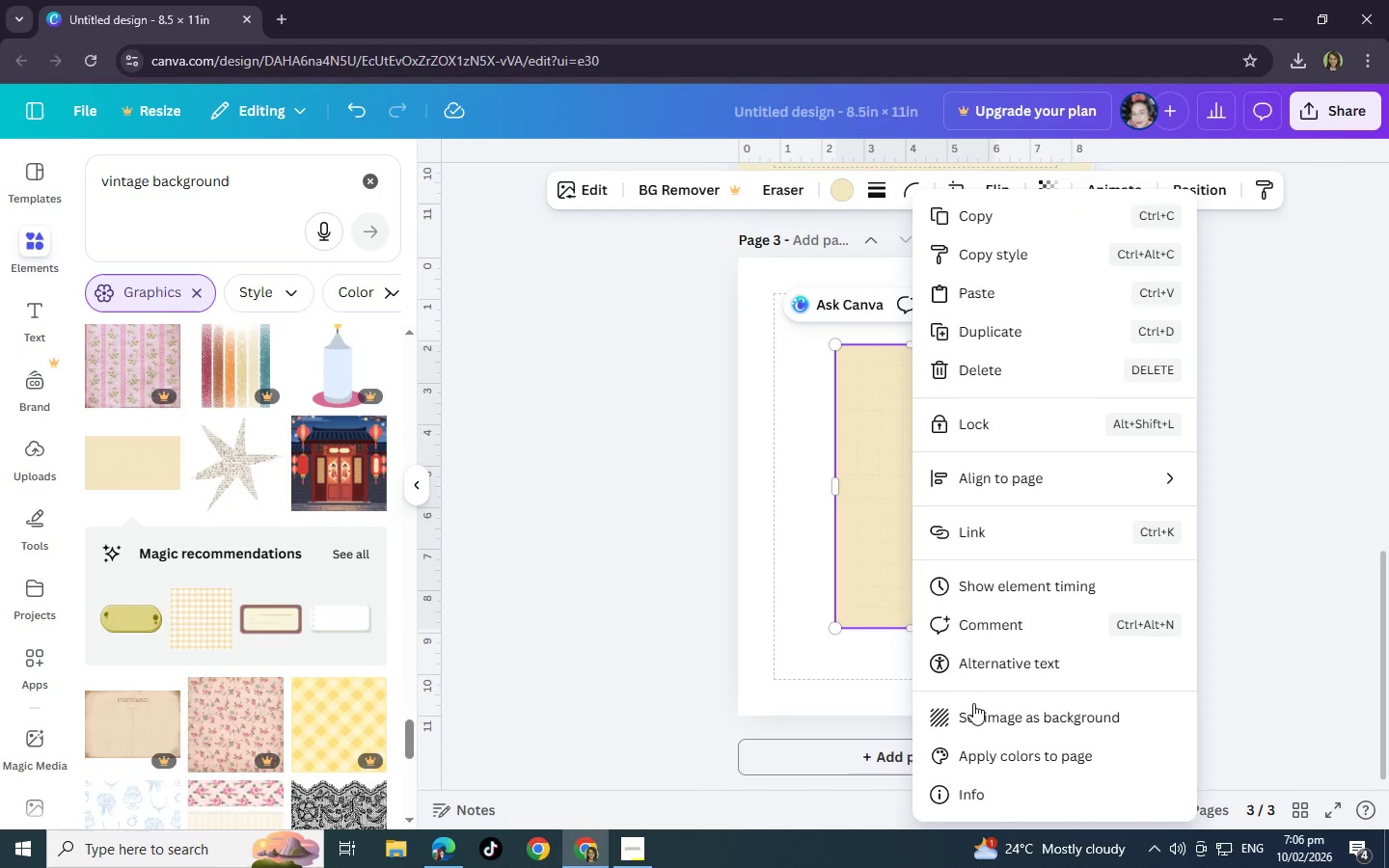 
left_click([974, 705])
 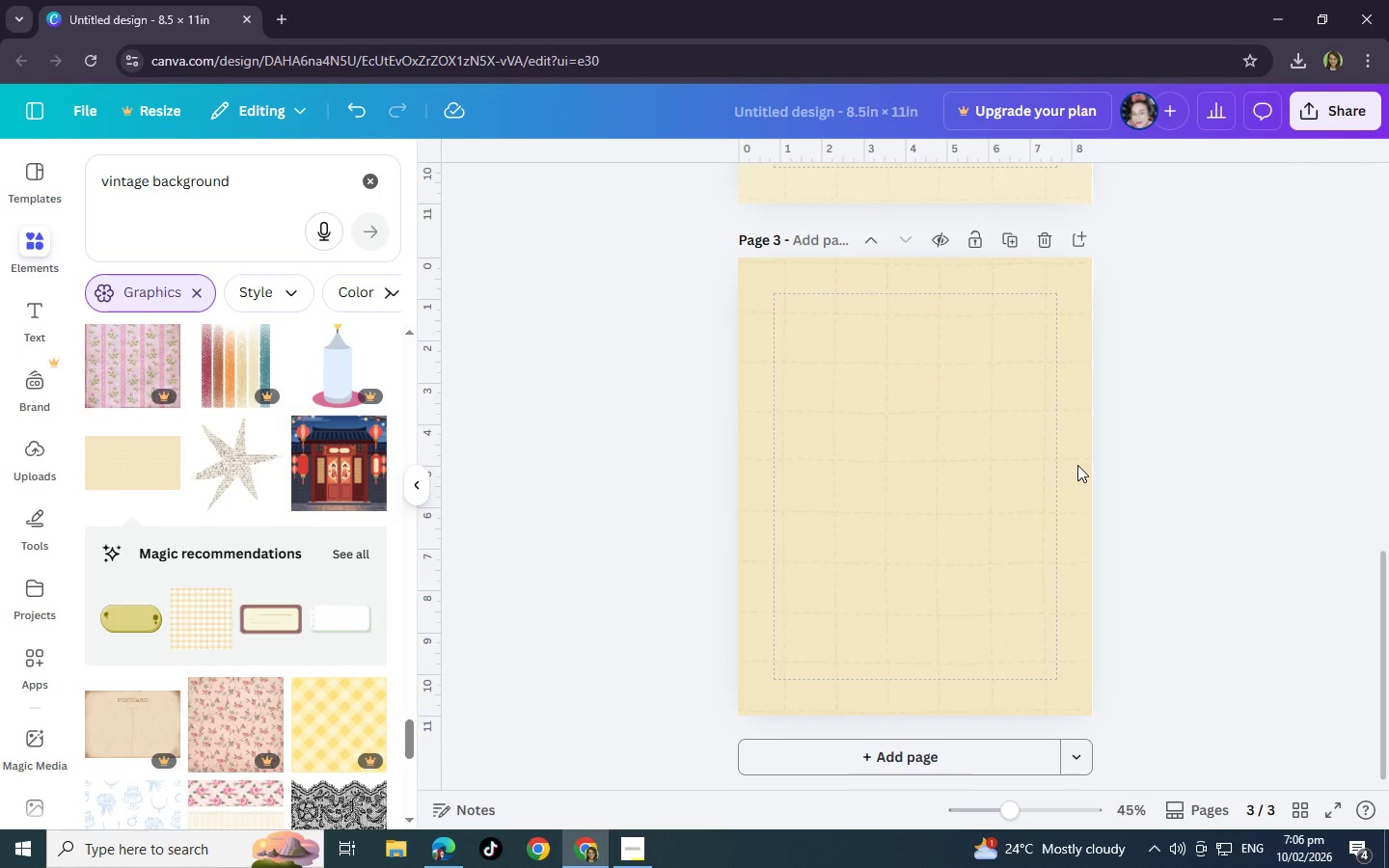 
left_click([1169, 443])
 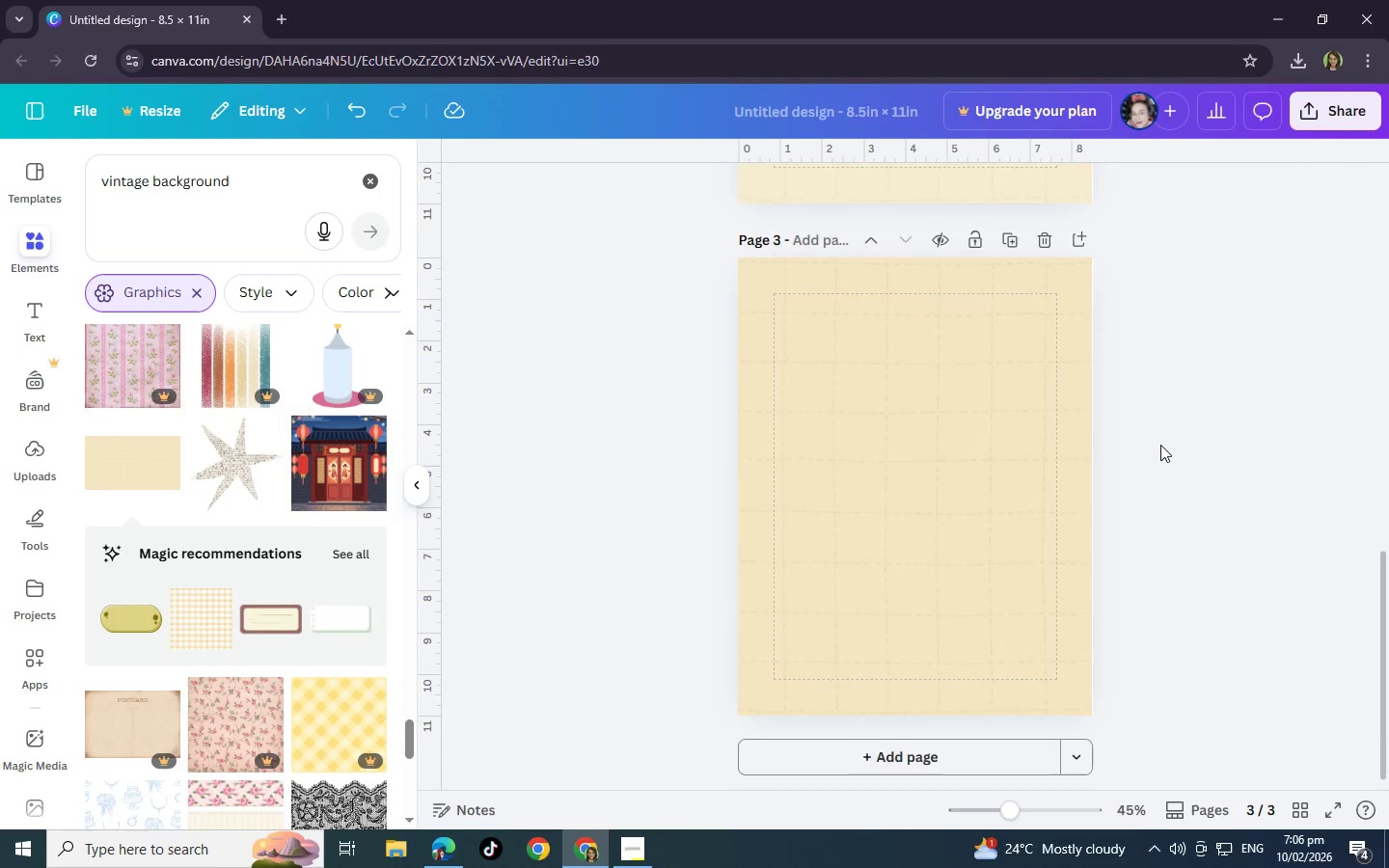 
scroll: coordinate [1160, 445], scroll_direction: up, amount: 3.0
 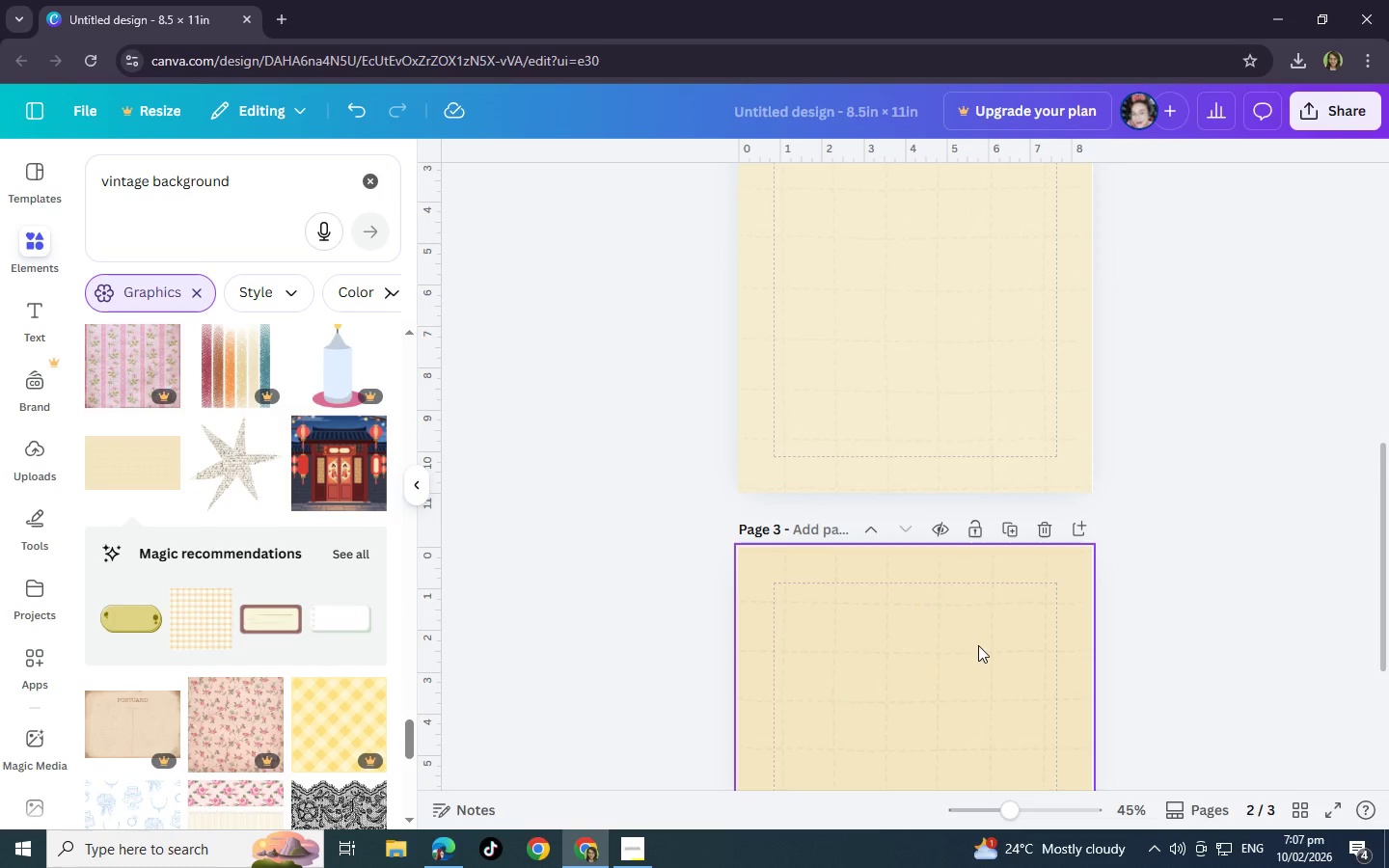 
left_click([978, 645])
 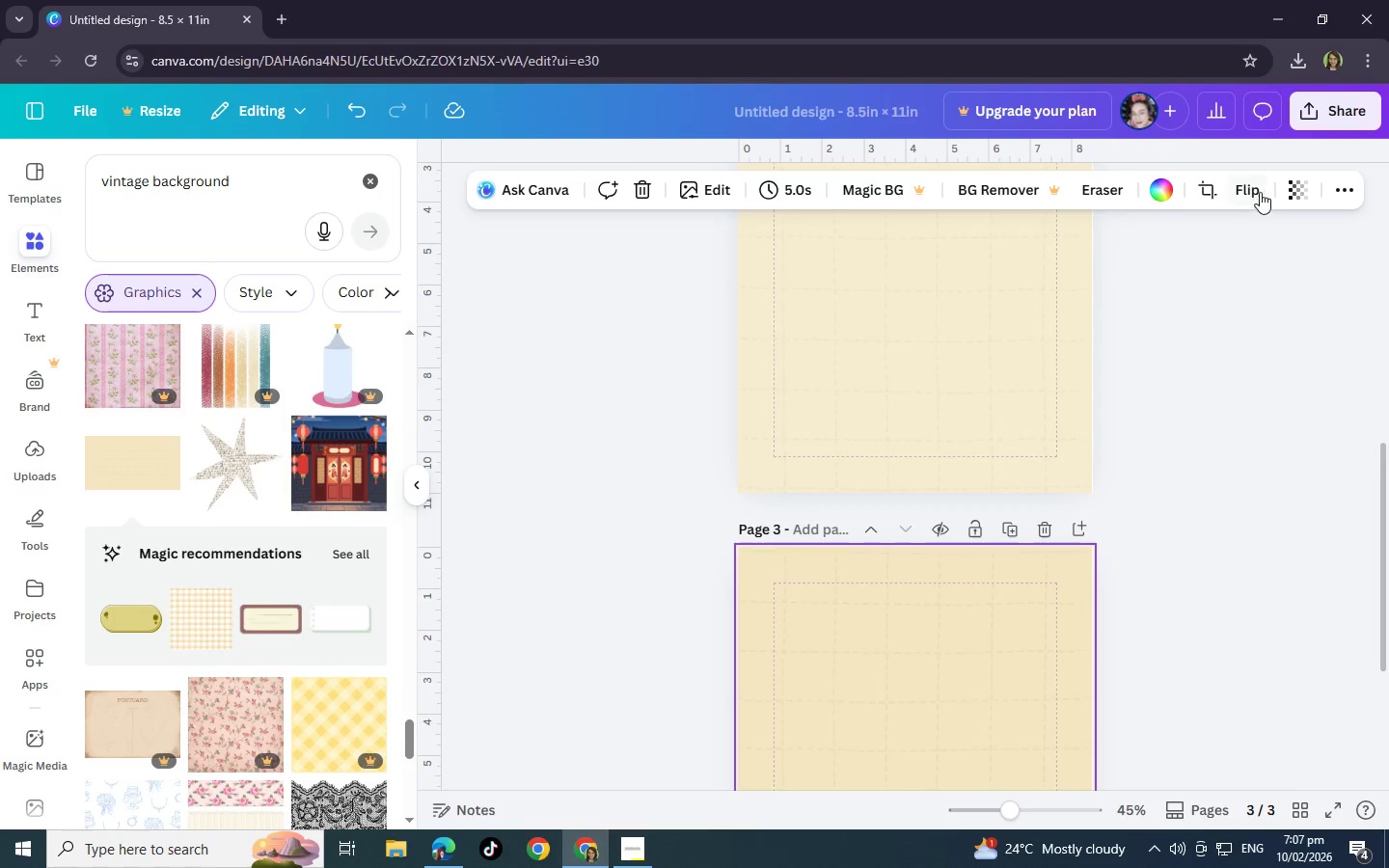 
left_click([1287, 187])
 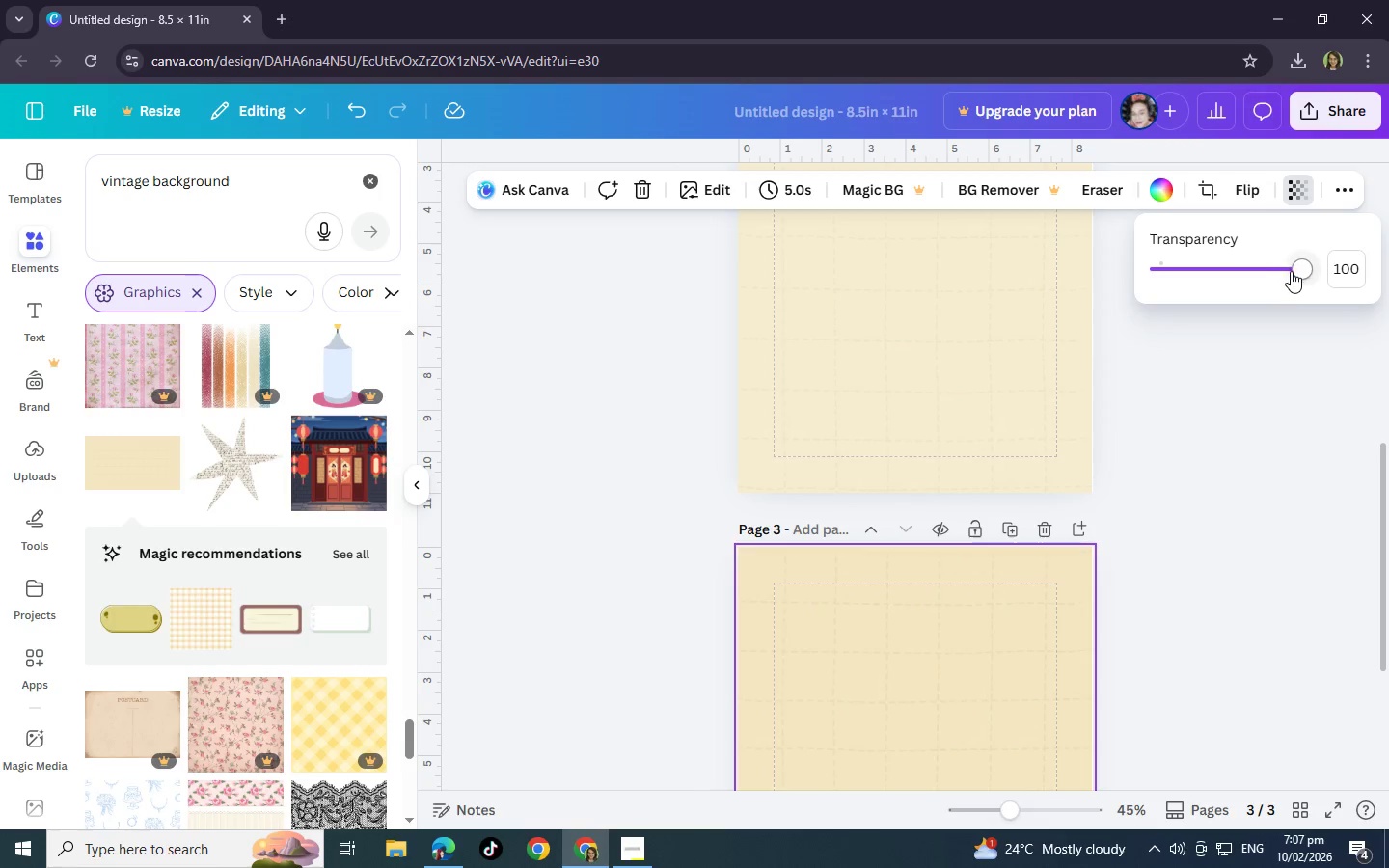 
left_click_drag(start_coordinate=[1292, 271], to_coordinate=[1277, 271])
 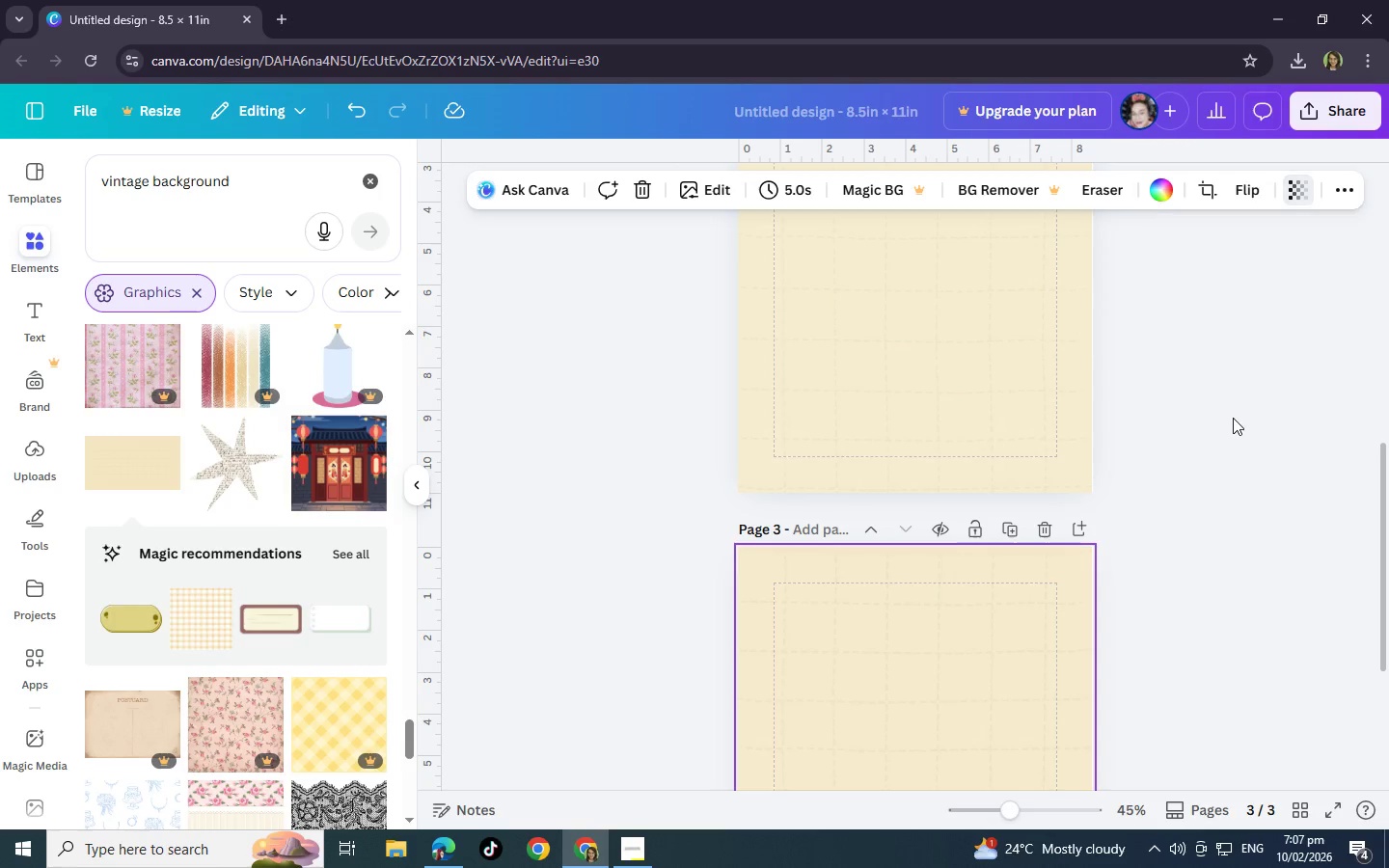 
left_click([1233, 418])
 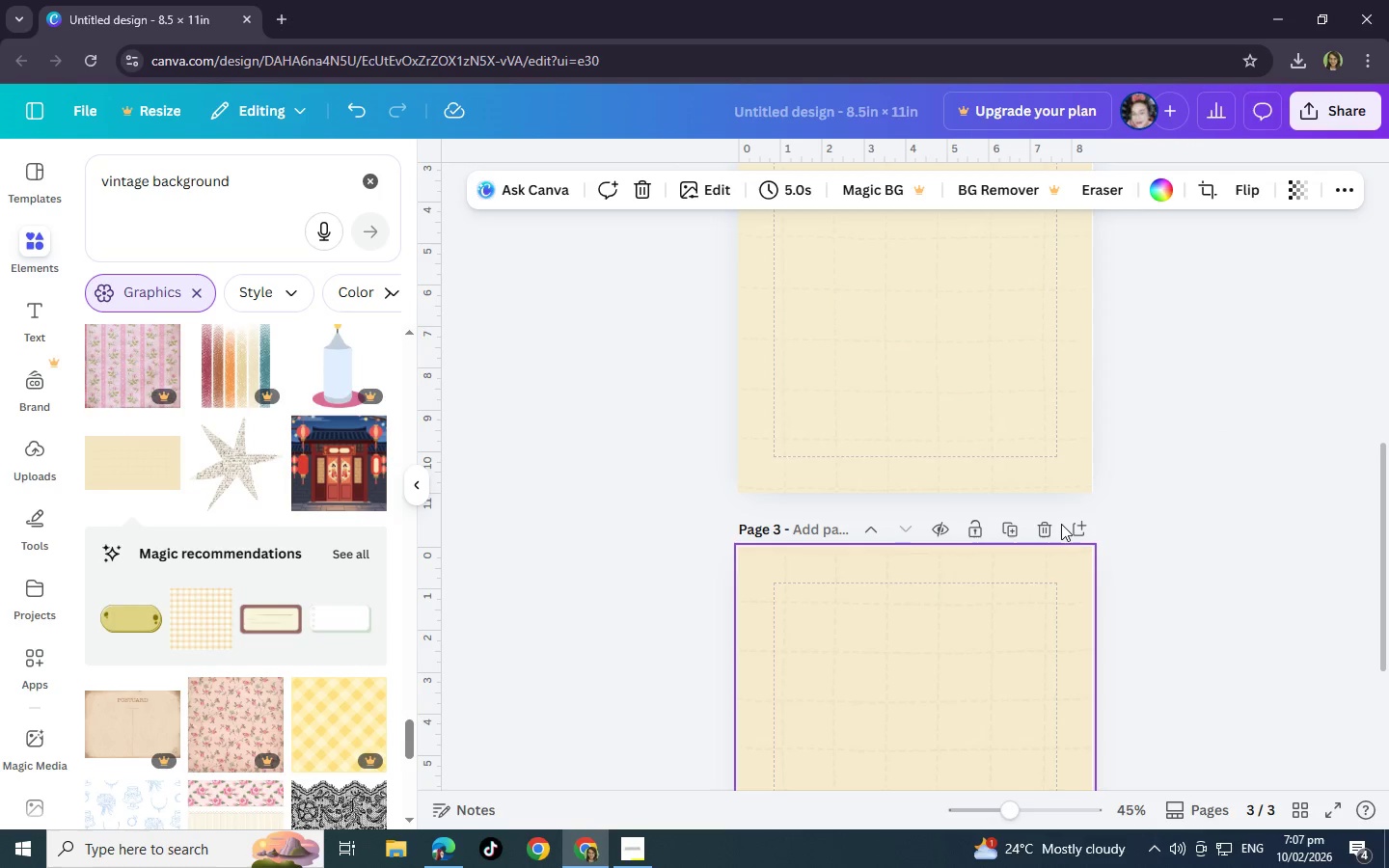 
left_click([1139, 490])
 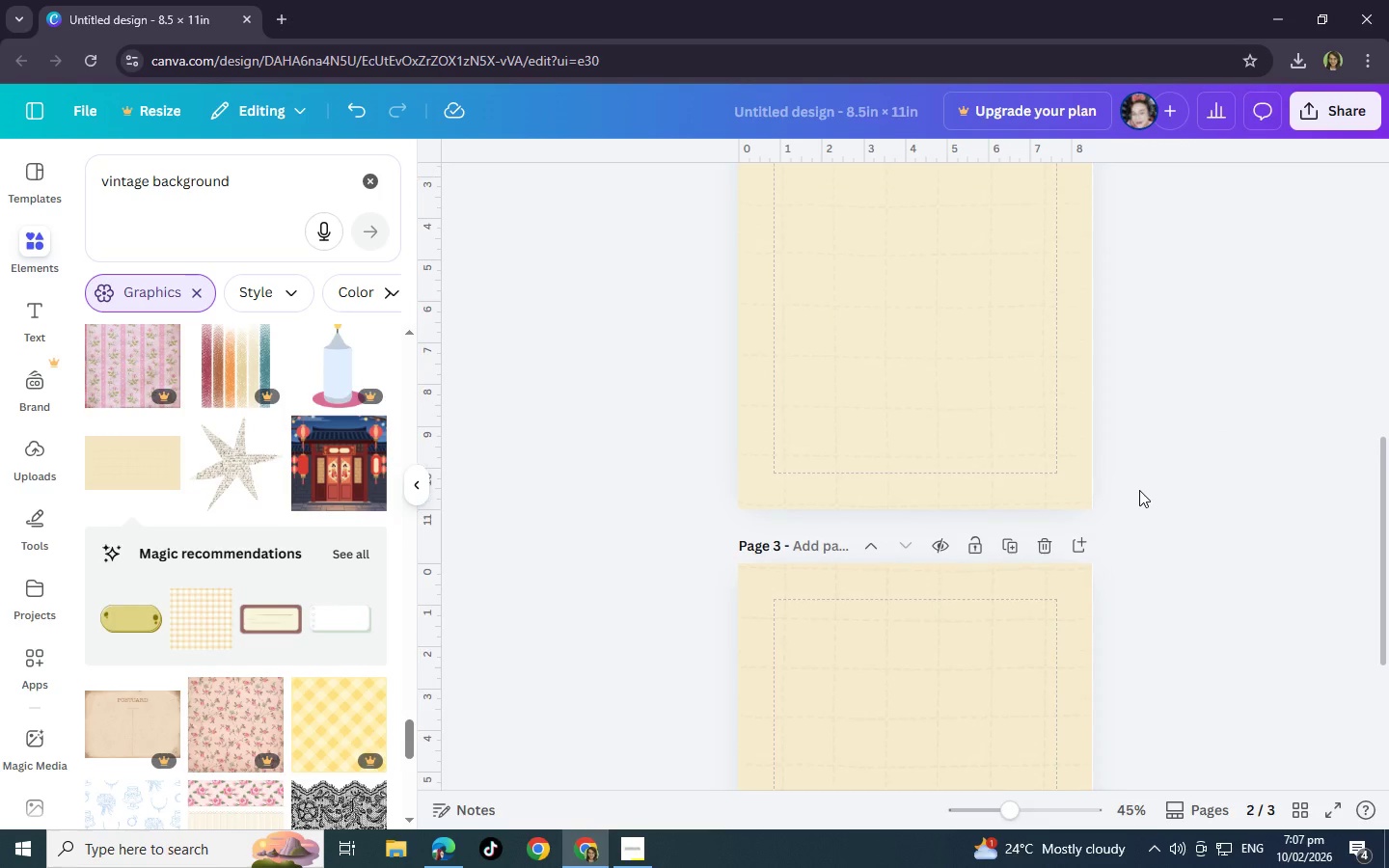 
scroll: coordinate [1139, 490], scroll_direction: up, amount: 8.0
 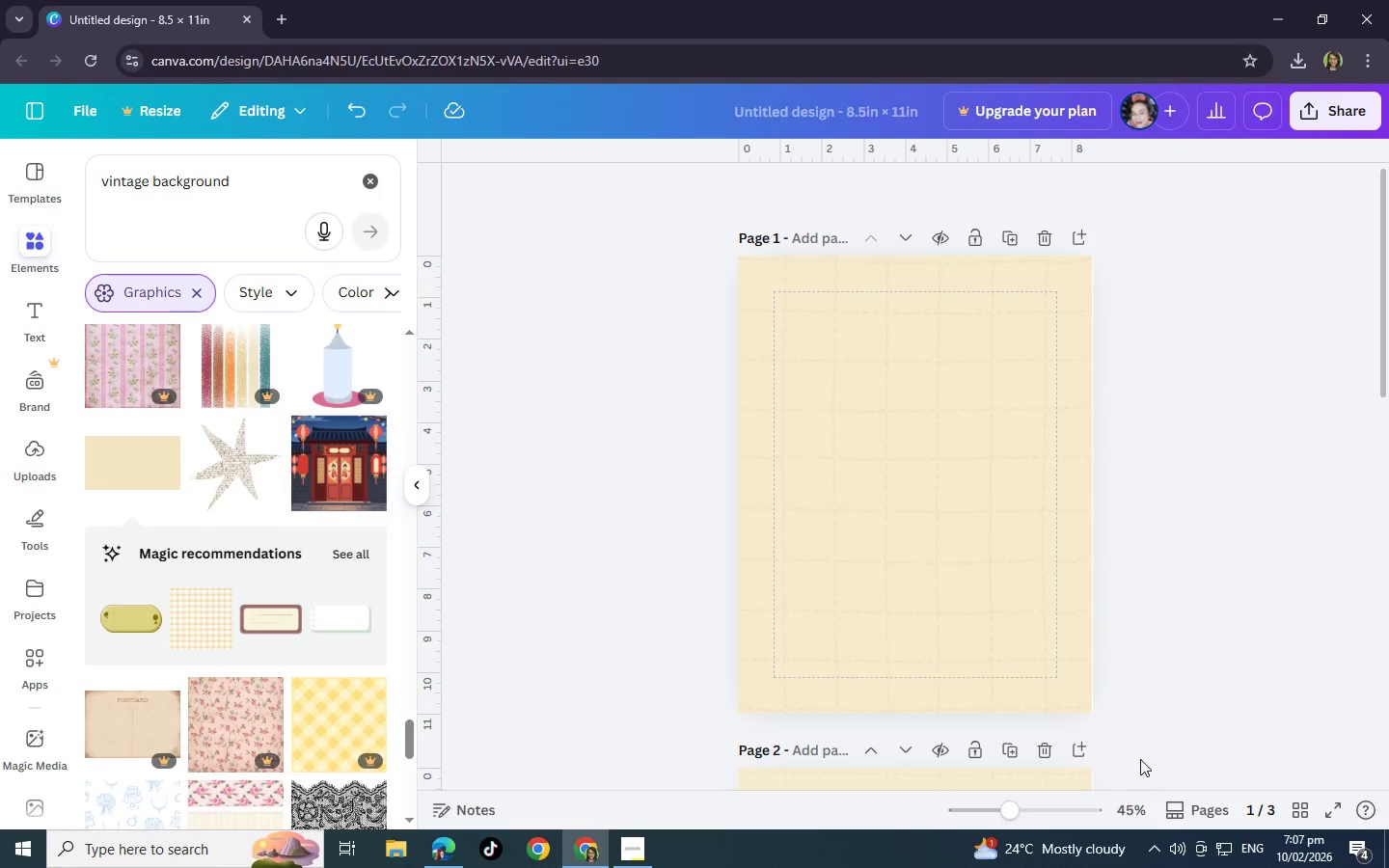 
scroll: coordinate [247, 754], scroll_direction: down, amount: 17.0
 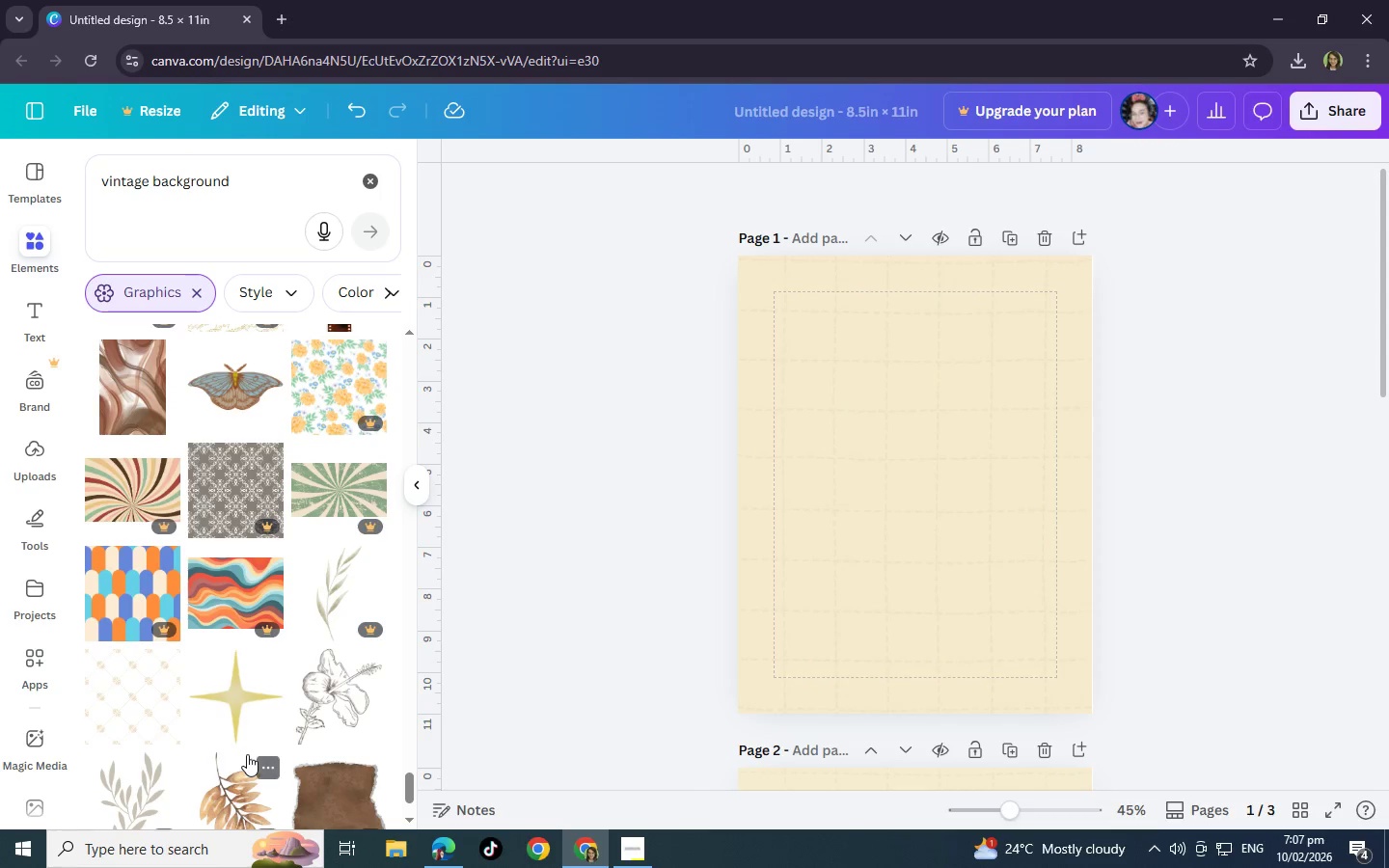 
scroll: coordinate [247, 754], scroll_direction: down, amount: 3.0
 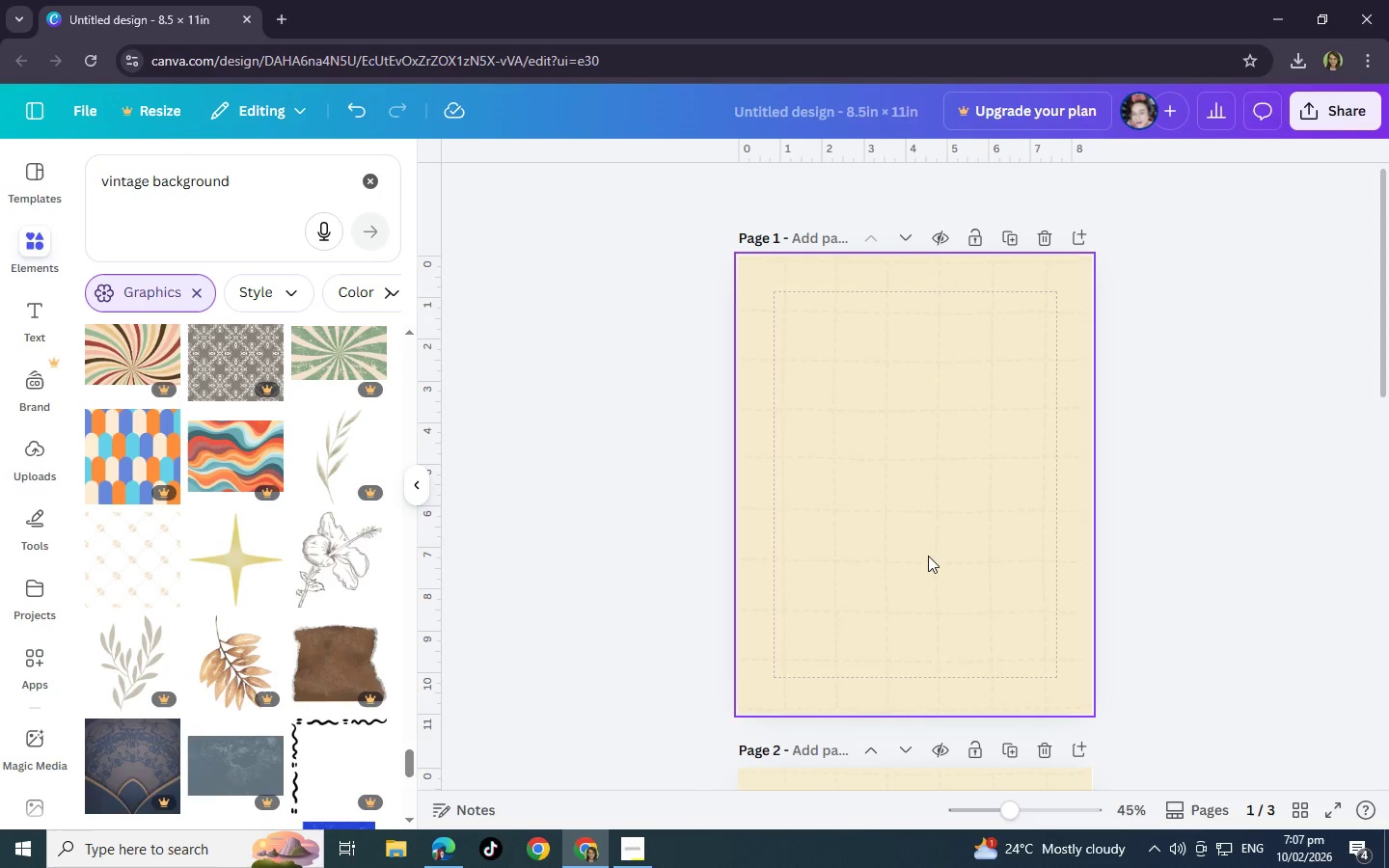 
wait(14.42)
 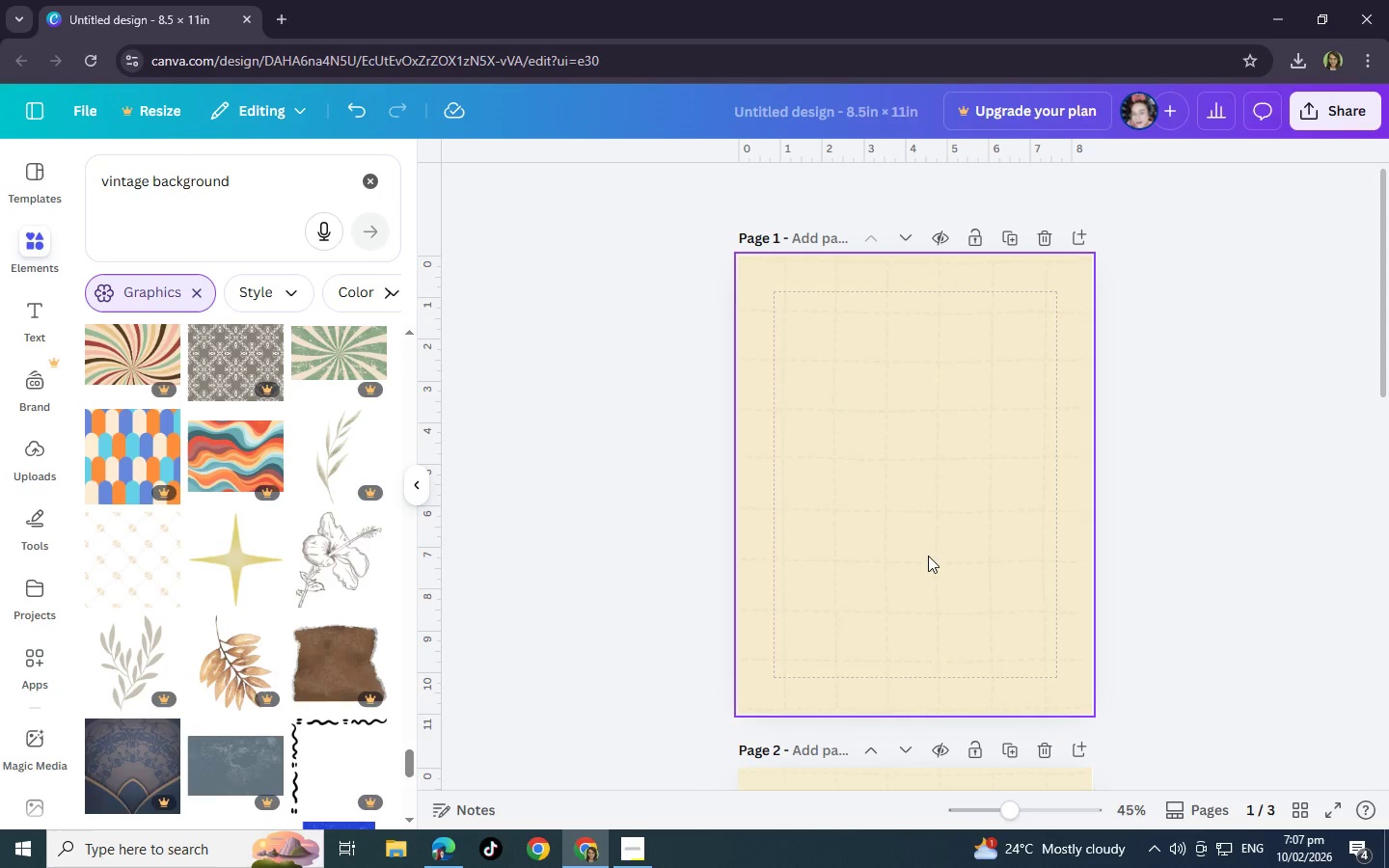 
scroll: coordinate [1233, 513], scroll_direction: up, amount: 4.0
 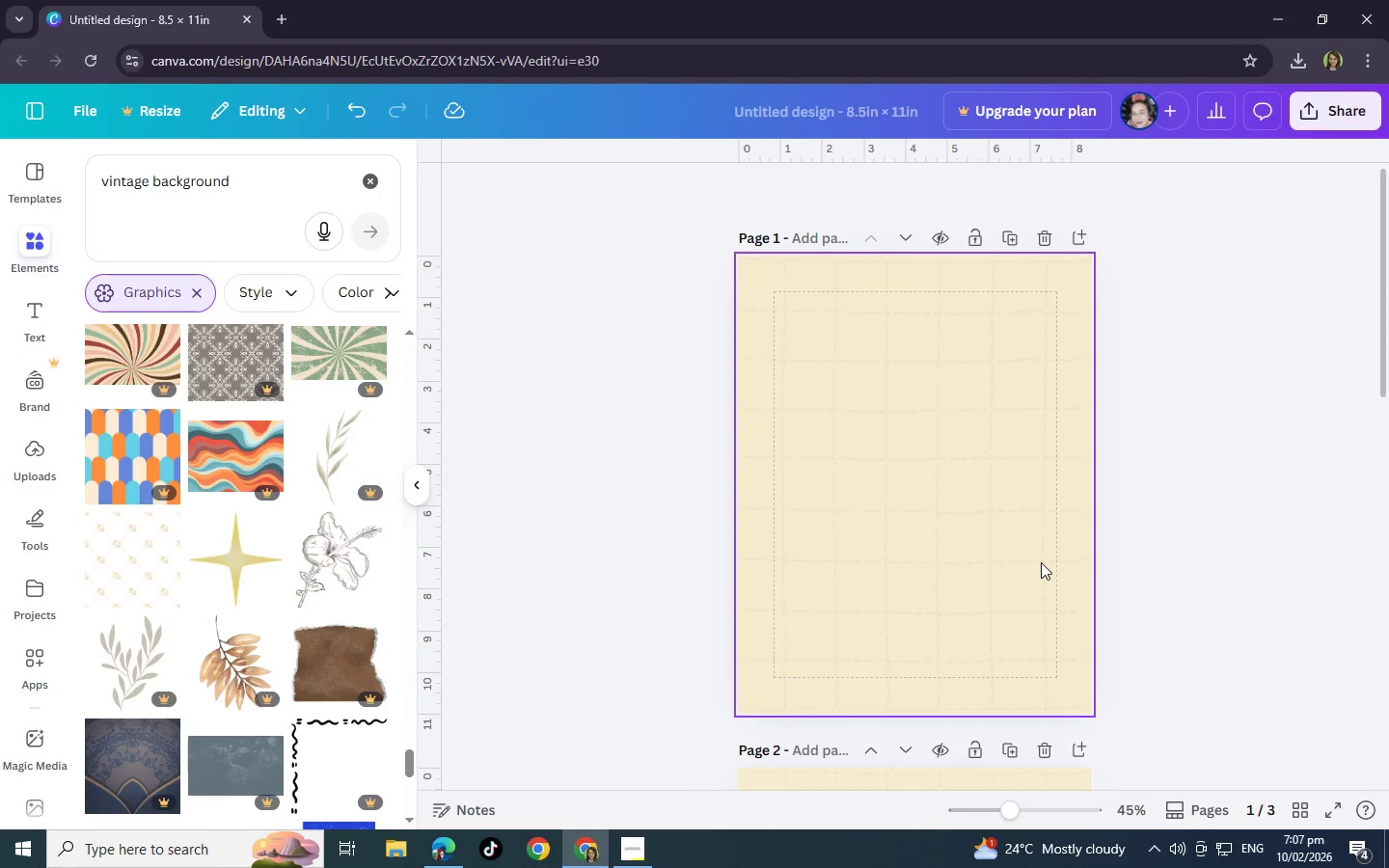 
key(Control+Z)
 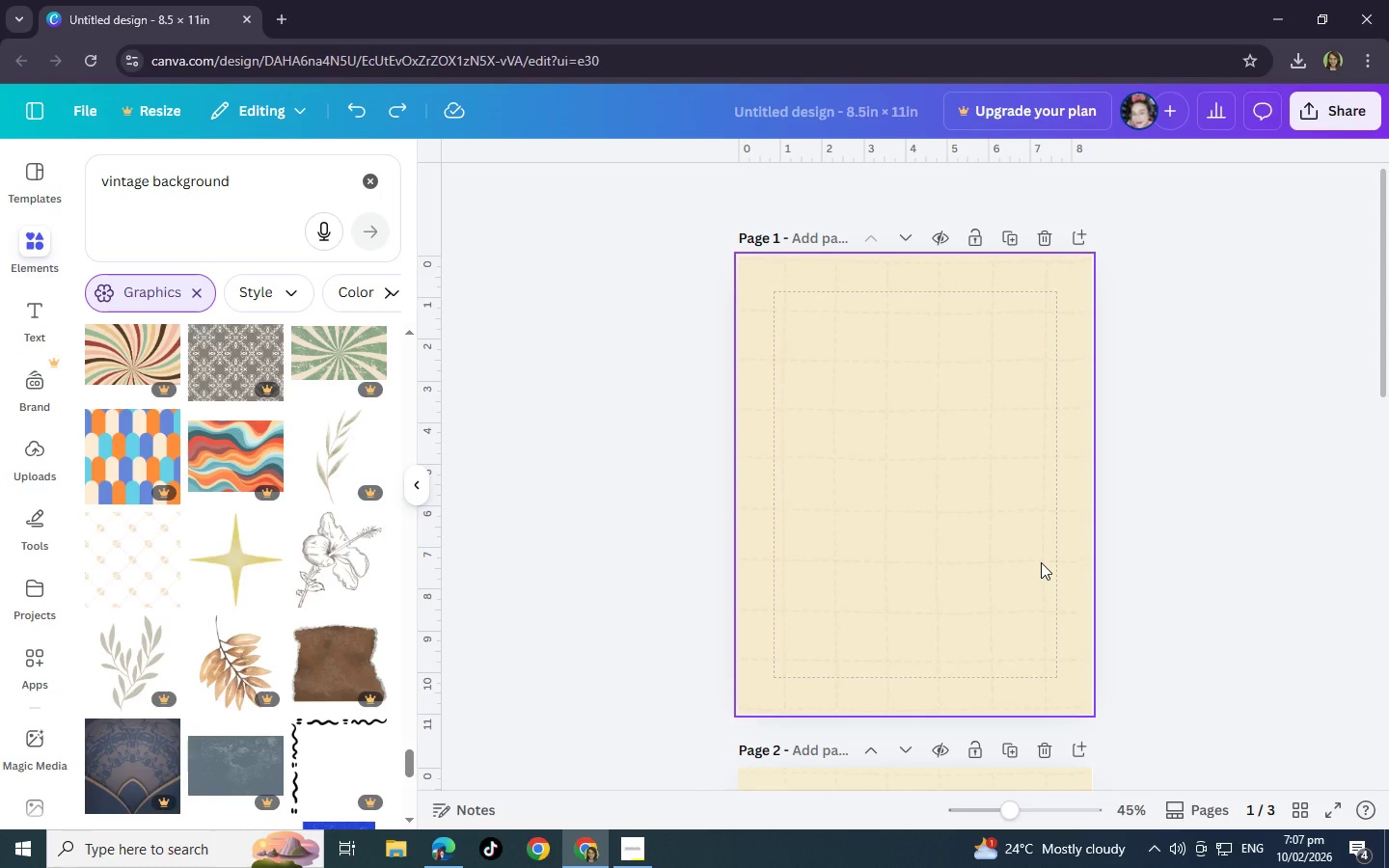 
key(Control+Z)
 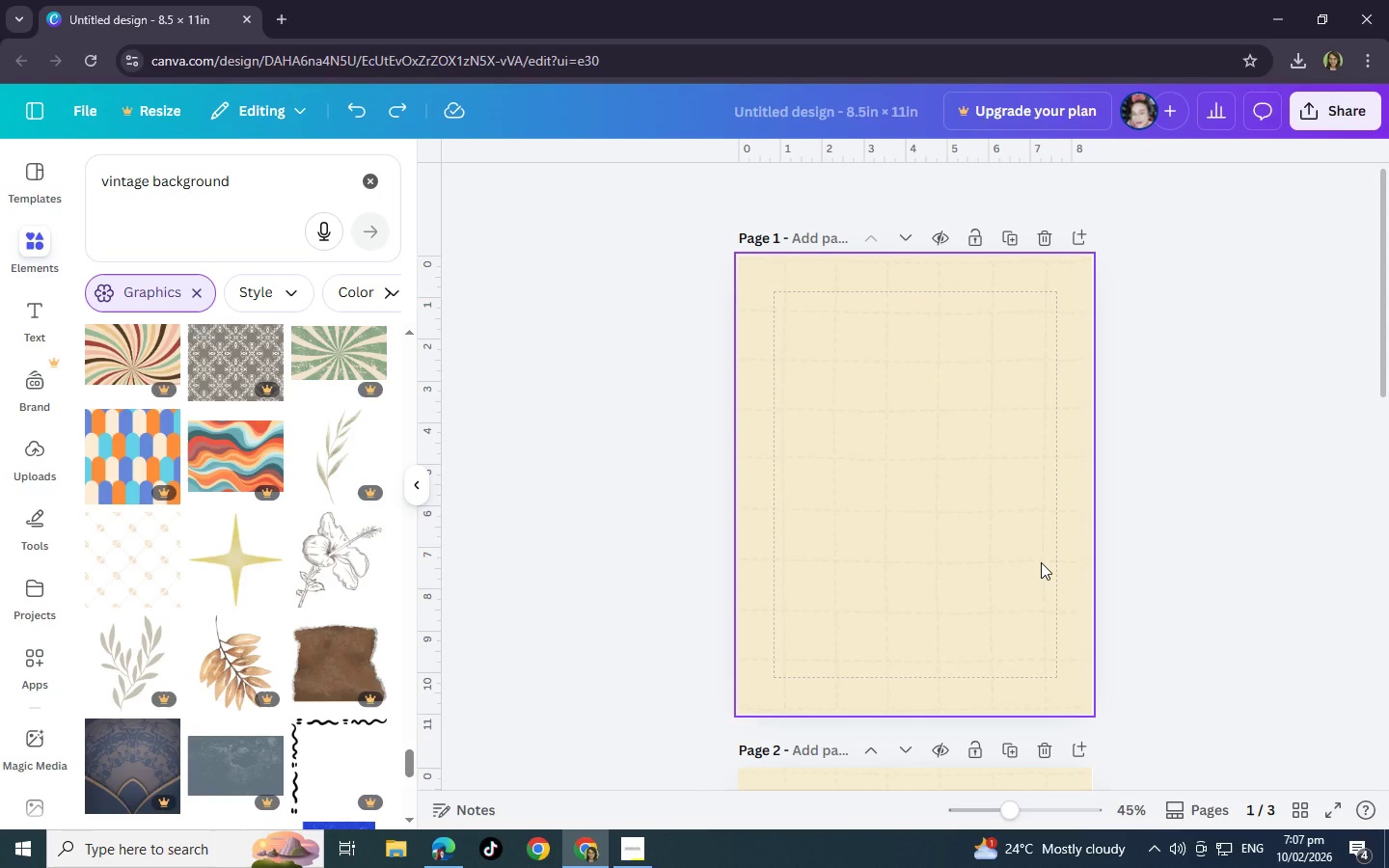 
key(Control+Z)
 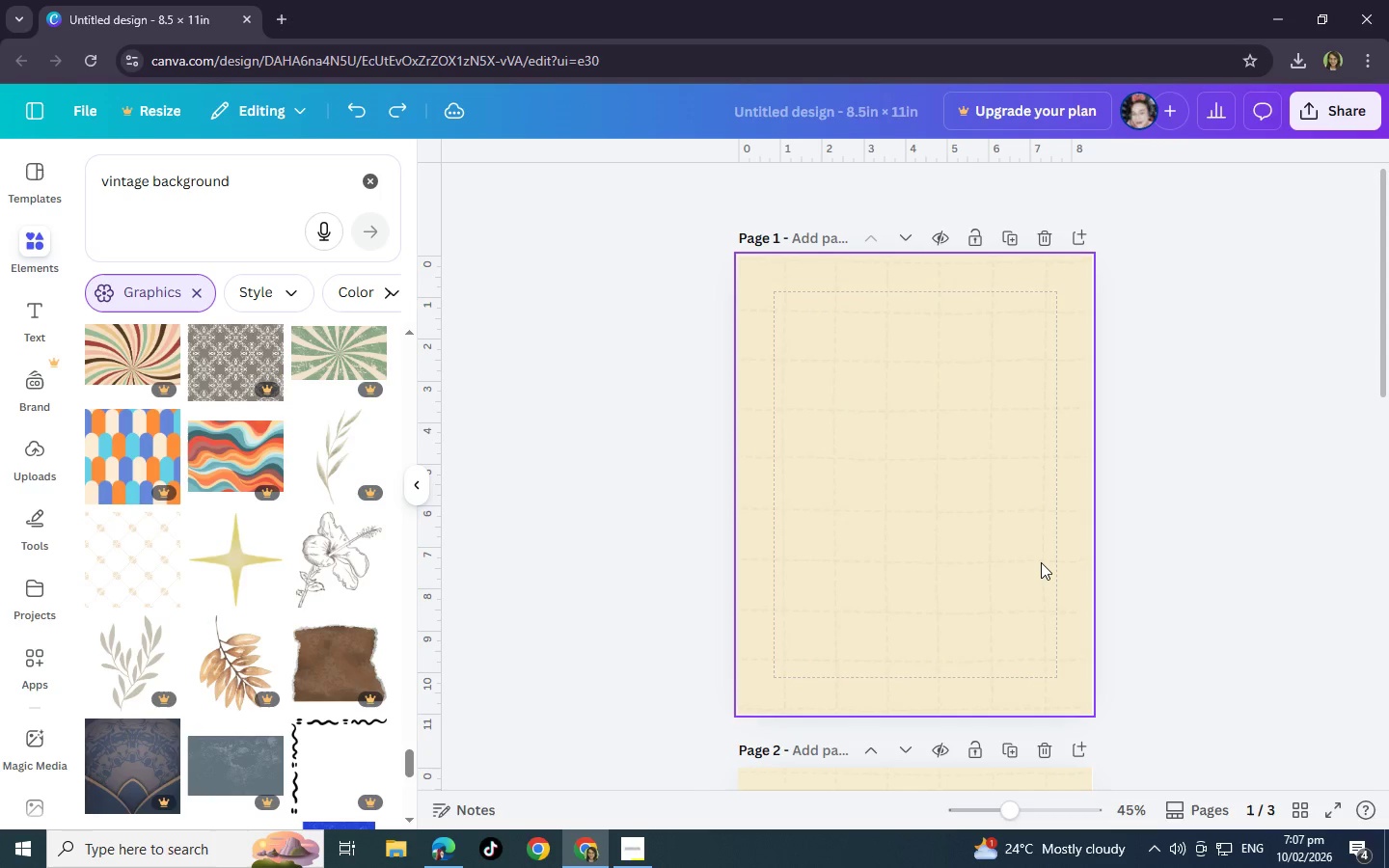 
key(Control+Z)
 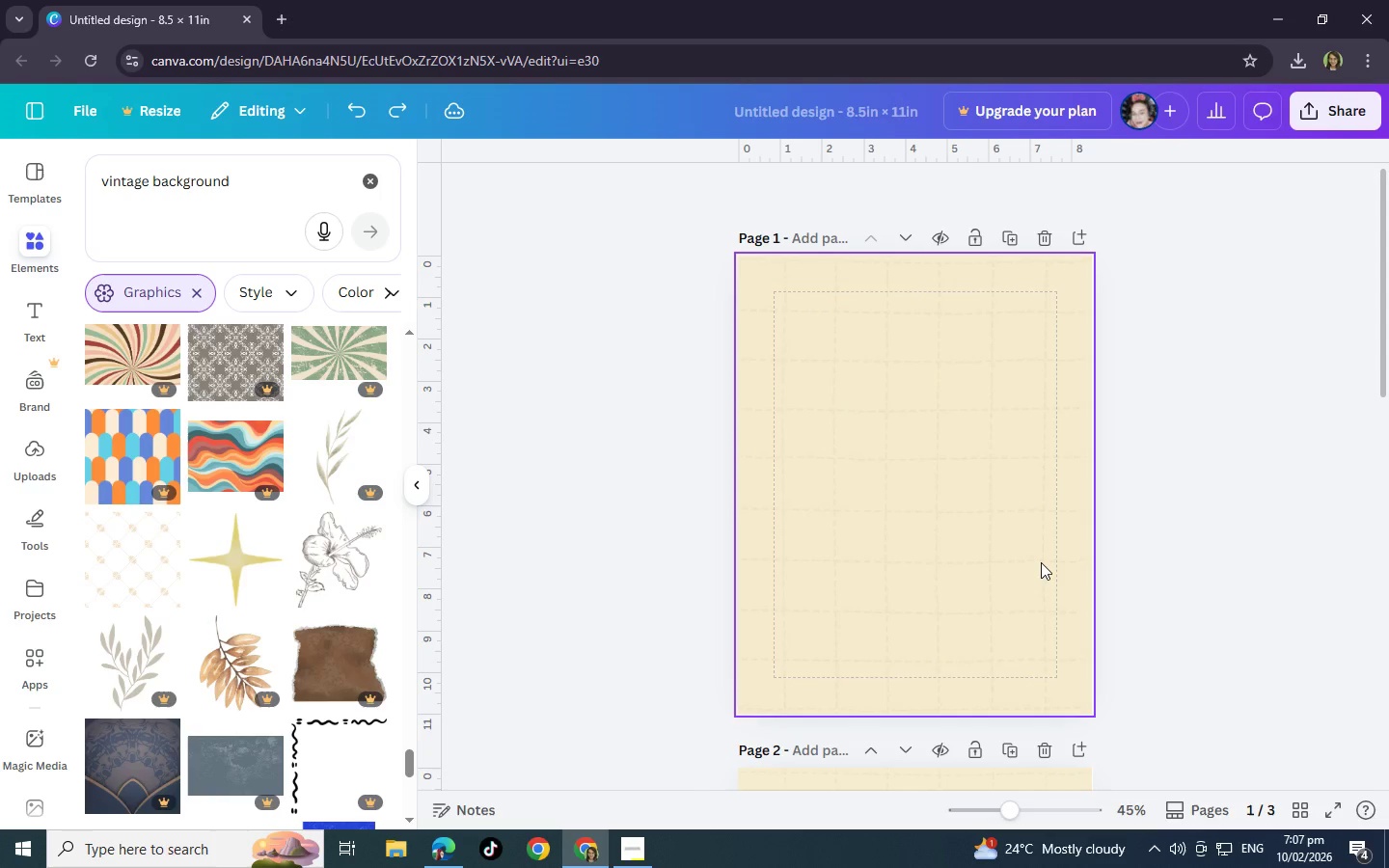 
key(Control+Z)
 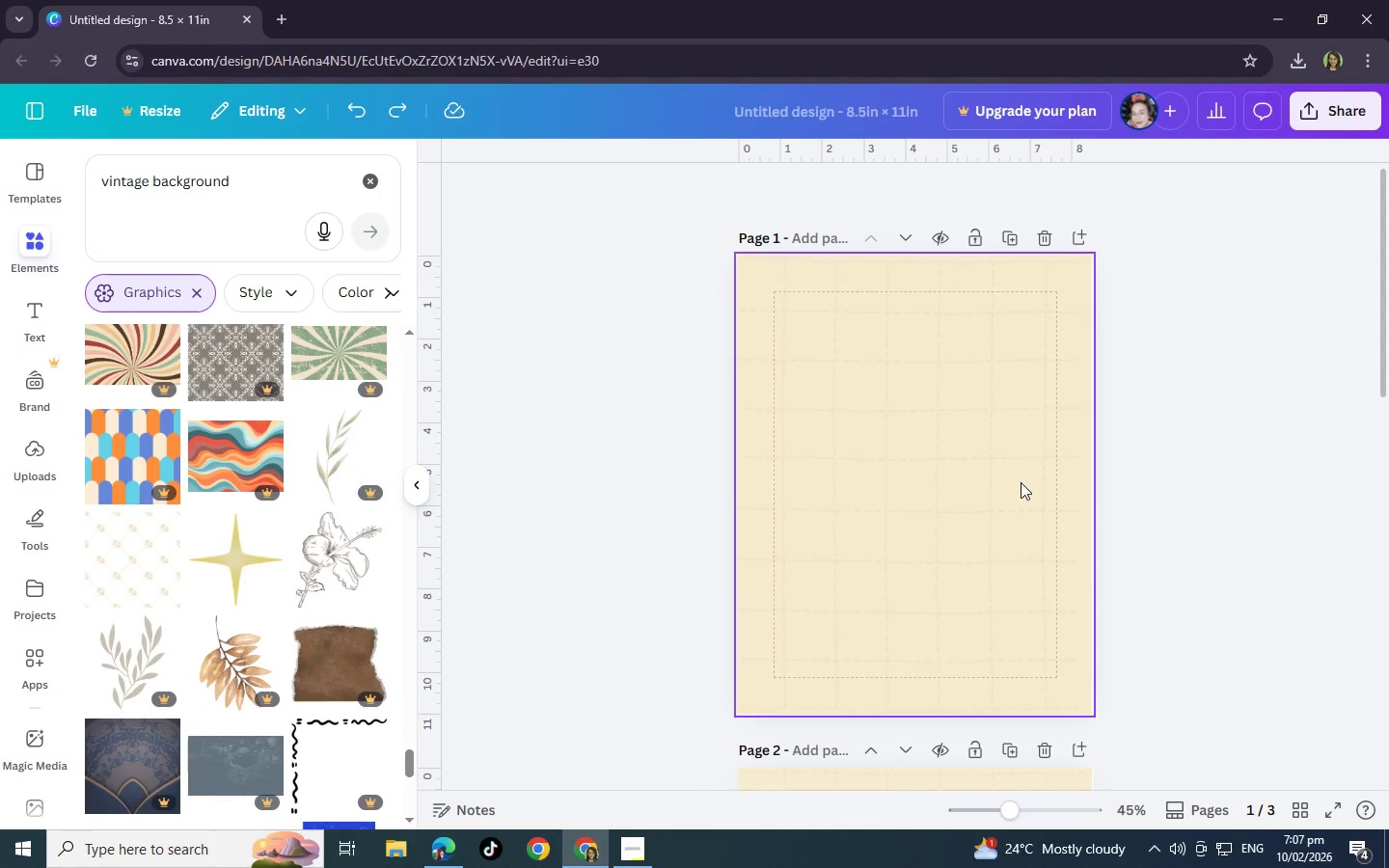 
double_click([1020, 482])
 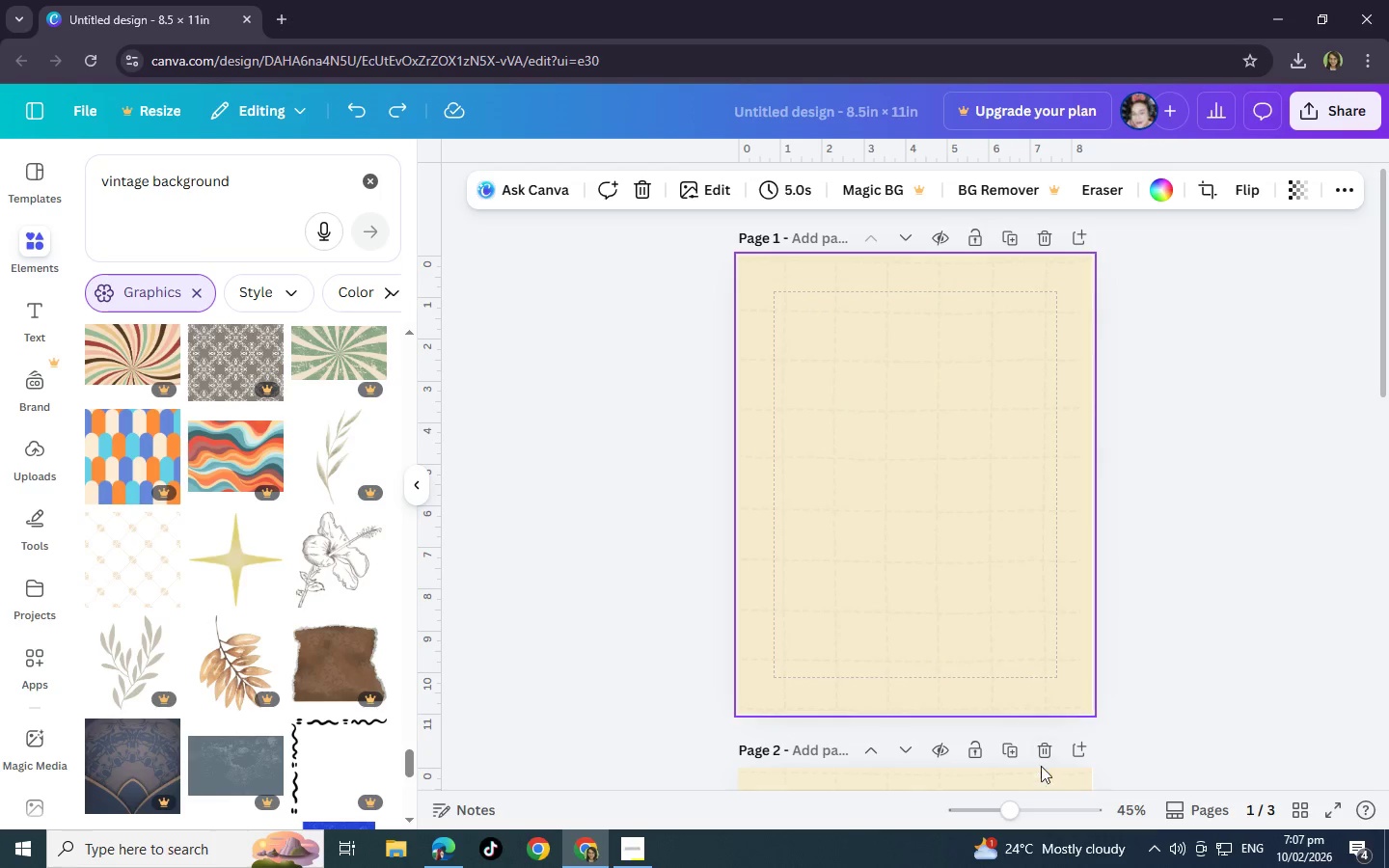 
left_click([1045, 752])
 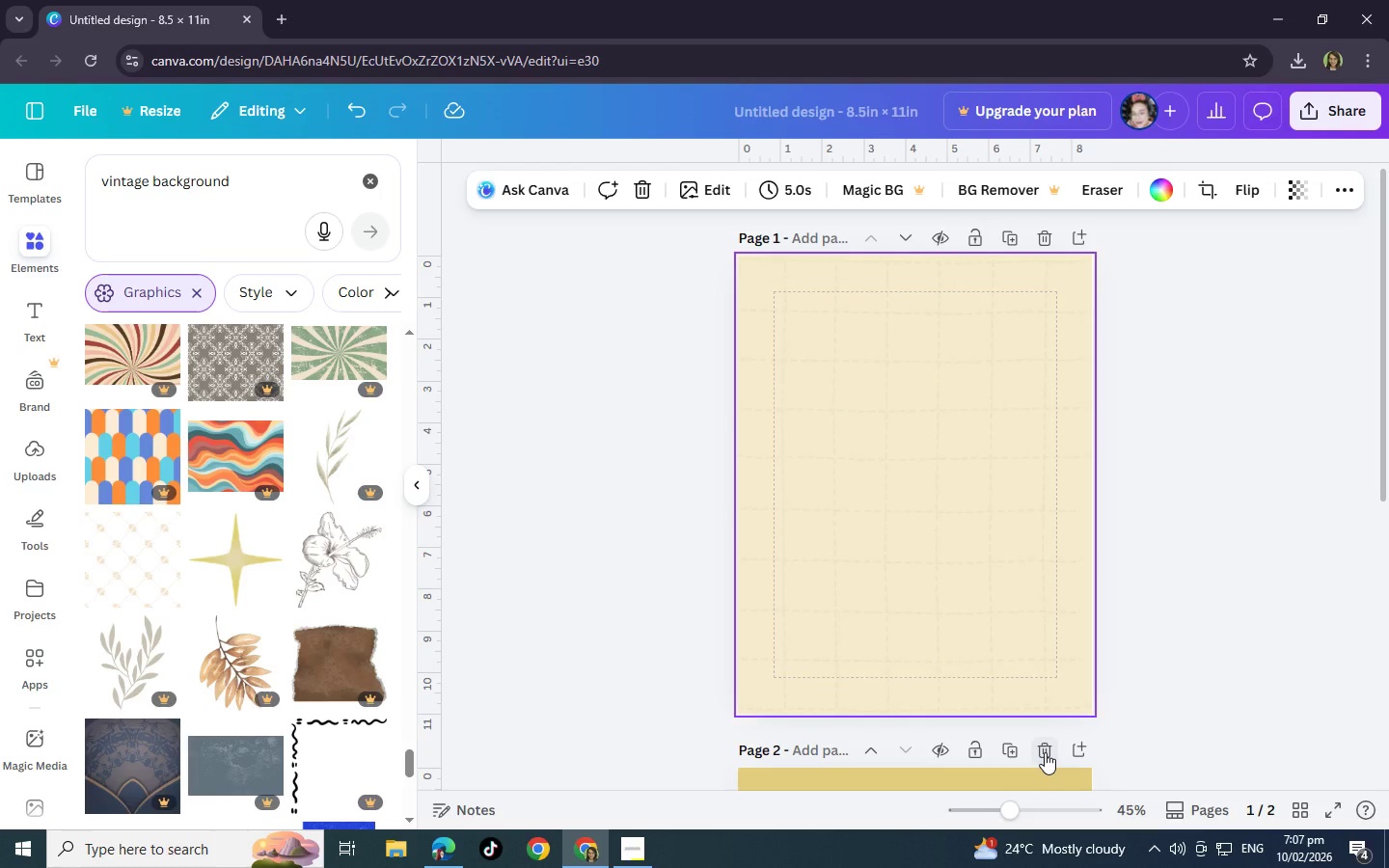 
left_click([1045, 752])
 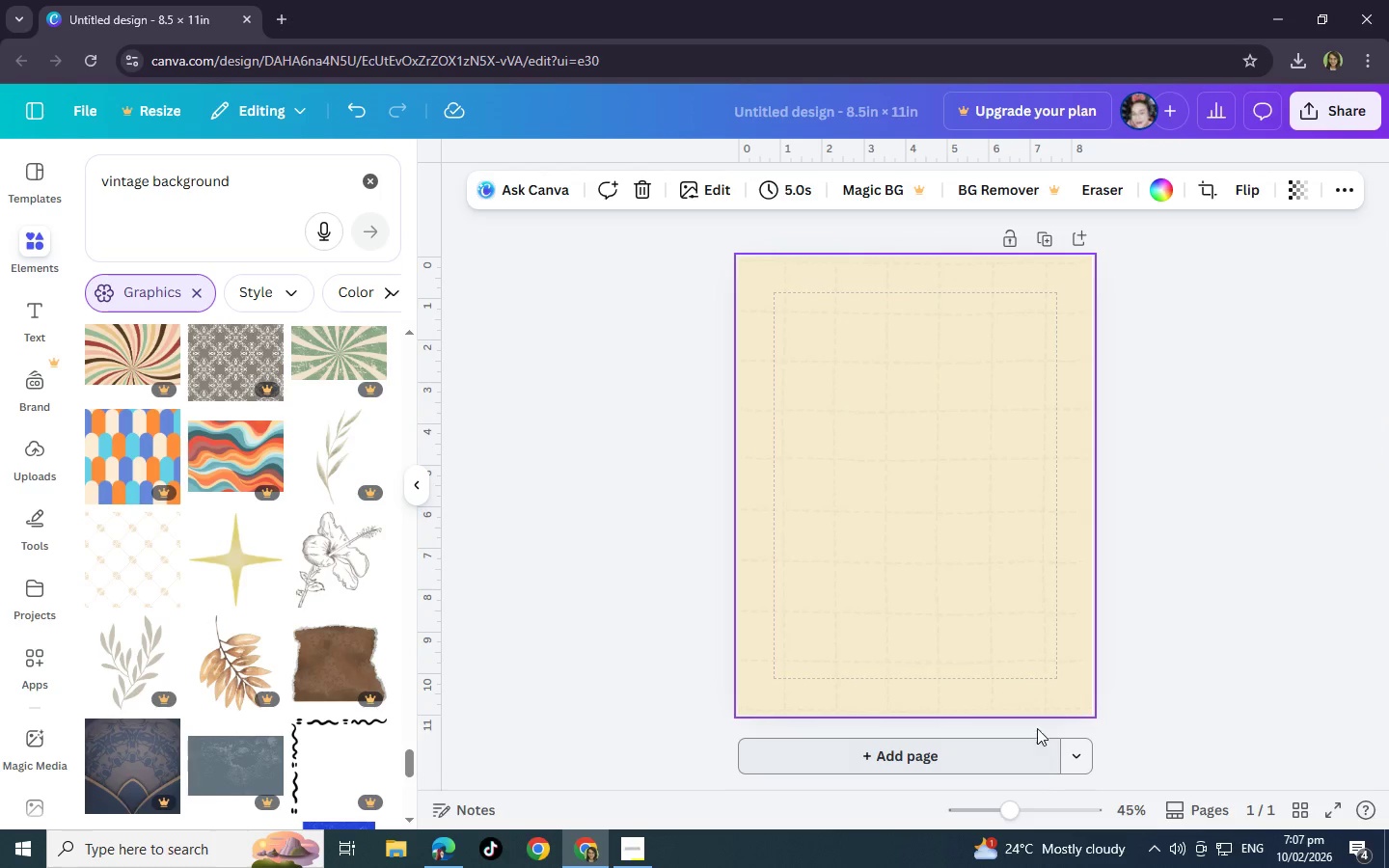 
scroll: coordinate [1025, 646], scroll_direction: up, amount: 1.0
 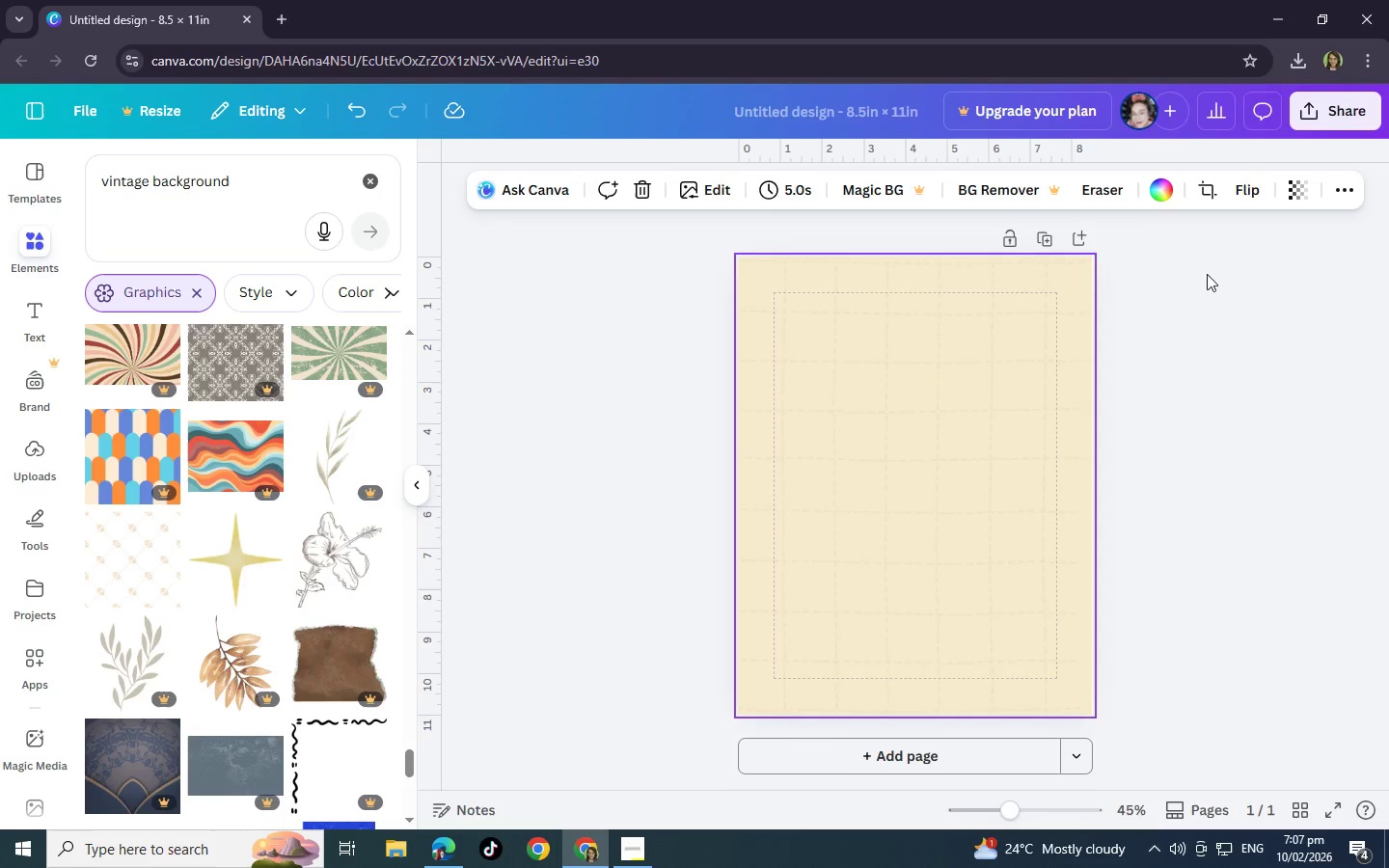 
left_click([1163, 199])
 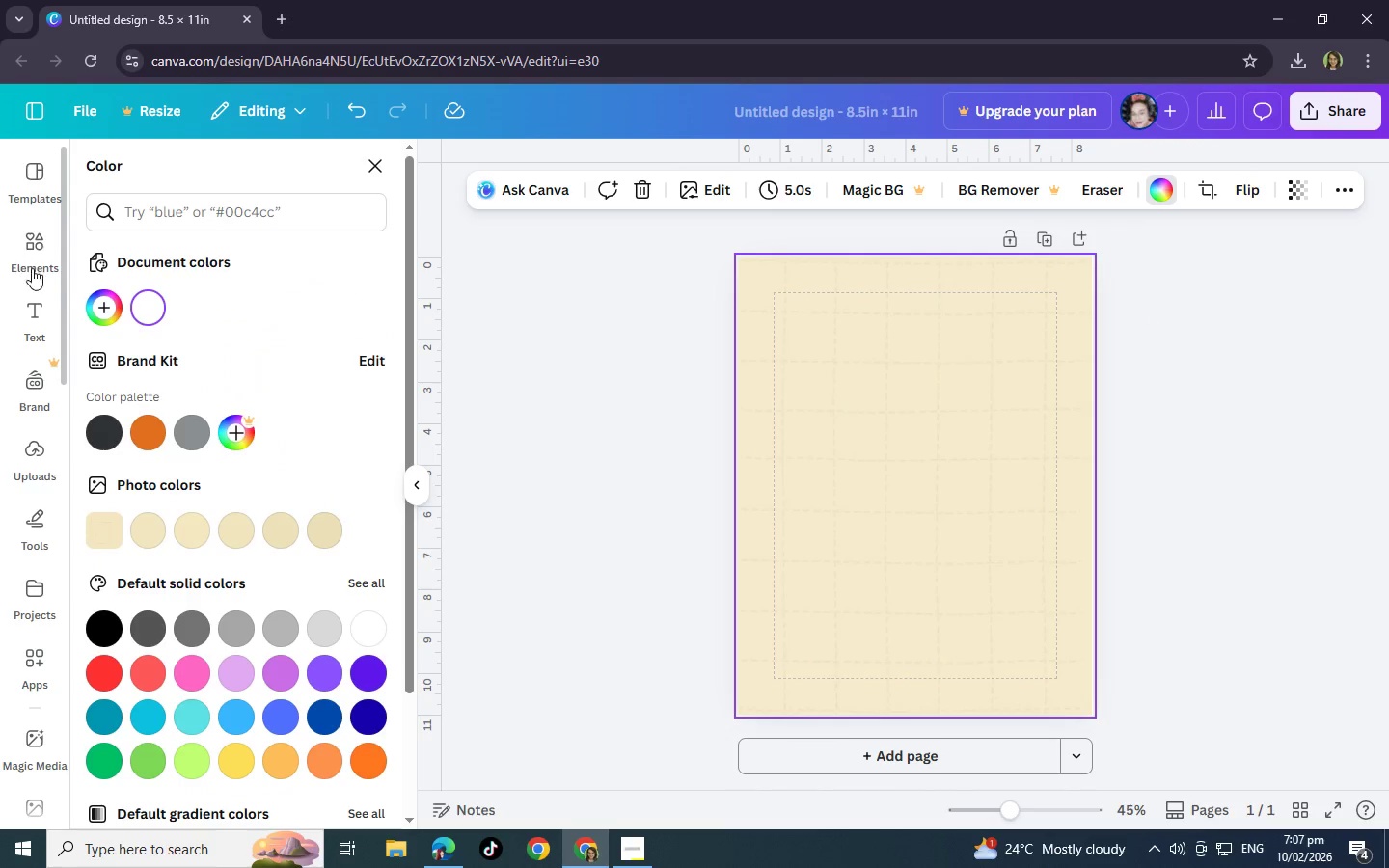 
left_click([156, 305])
 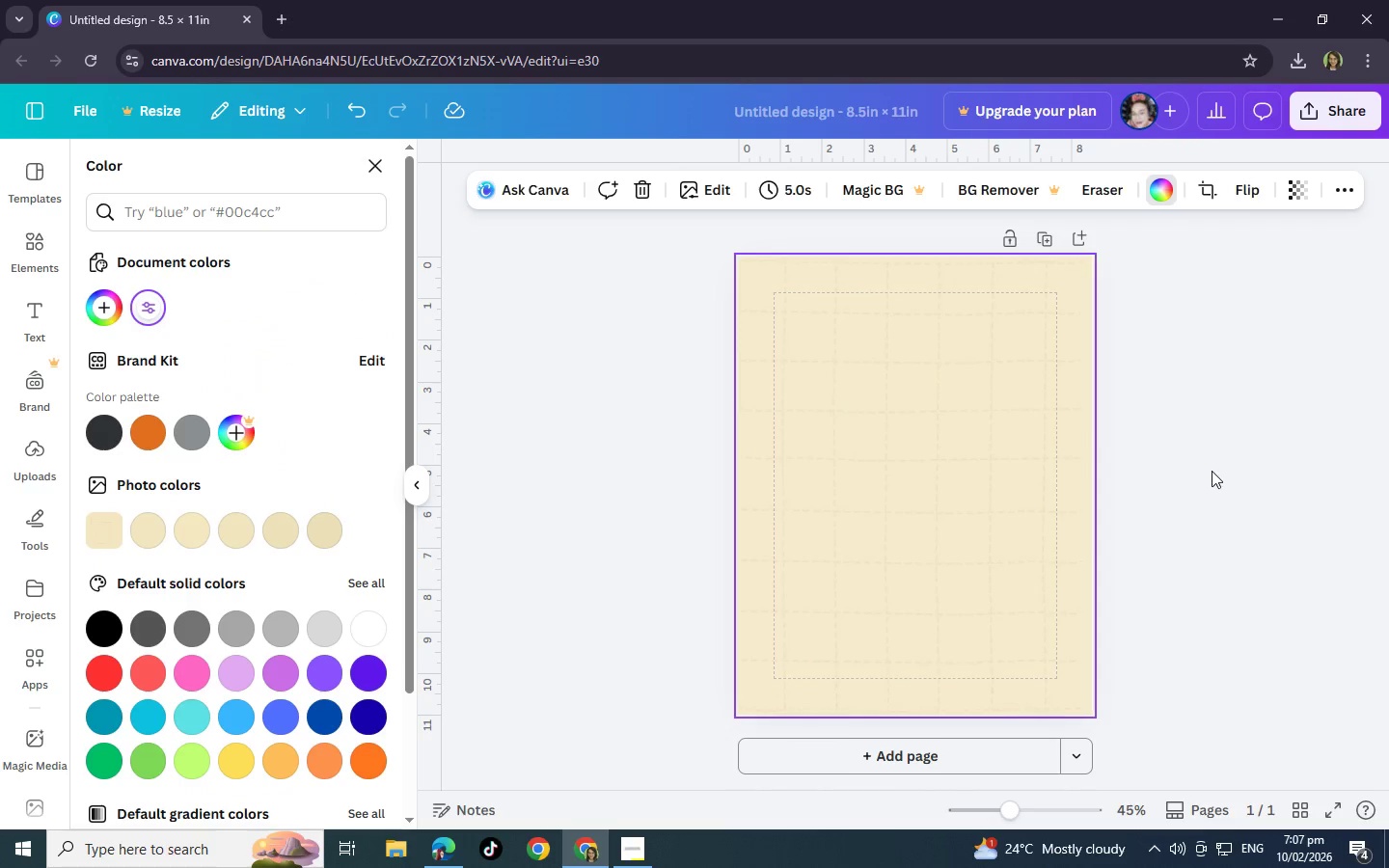 
left_click([1215, 472])
 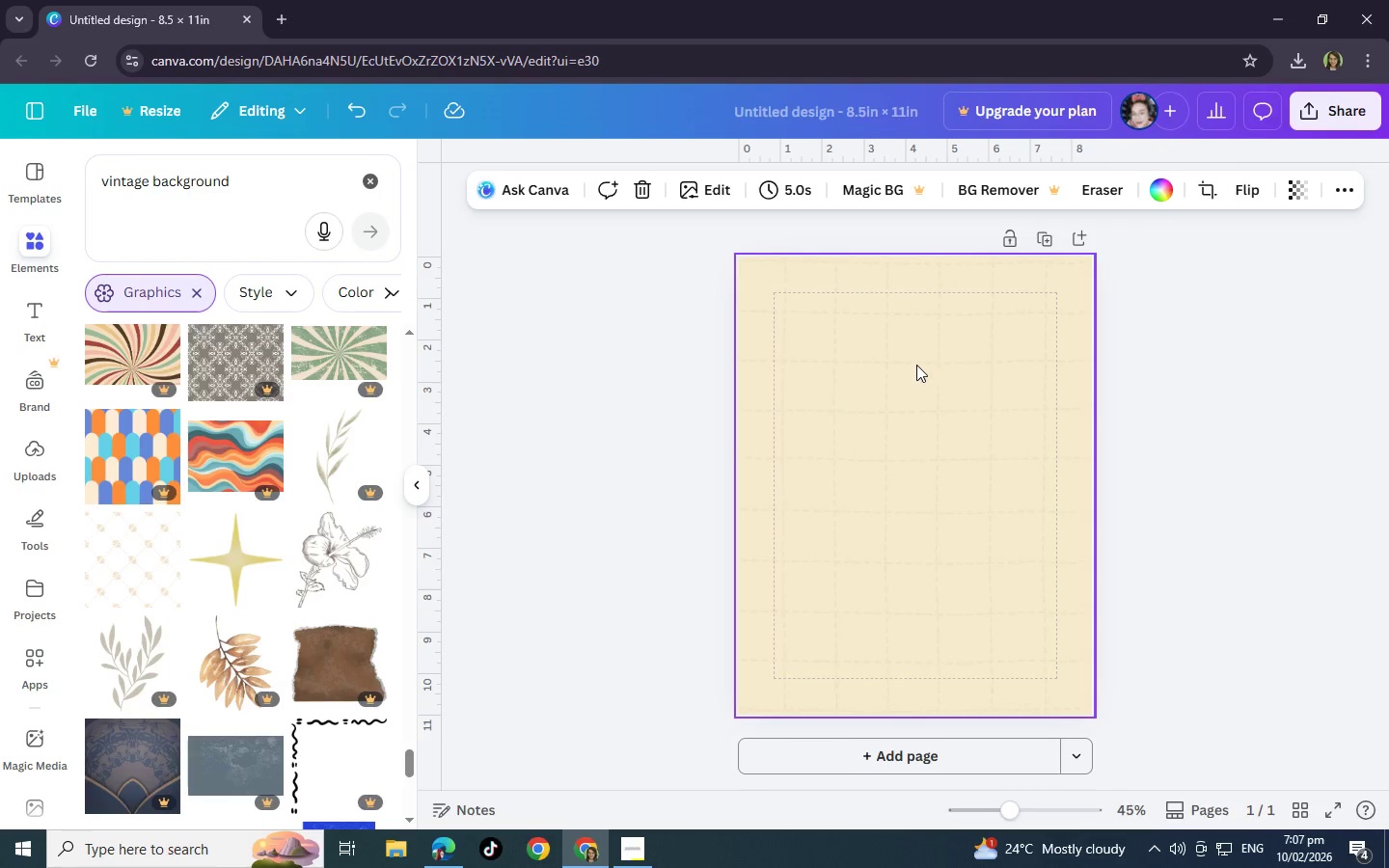 
left_click([916, 365])
 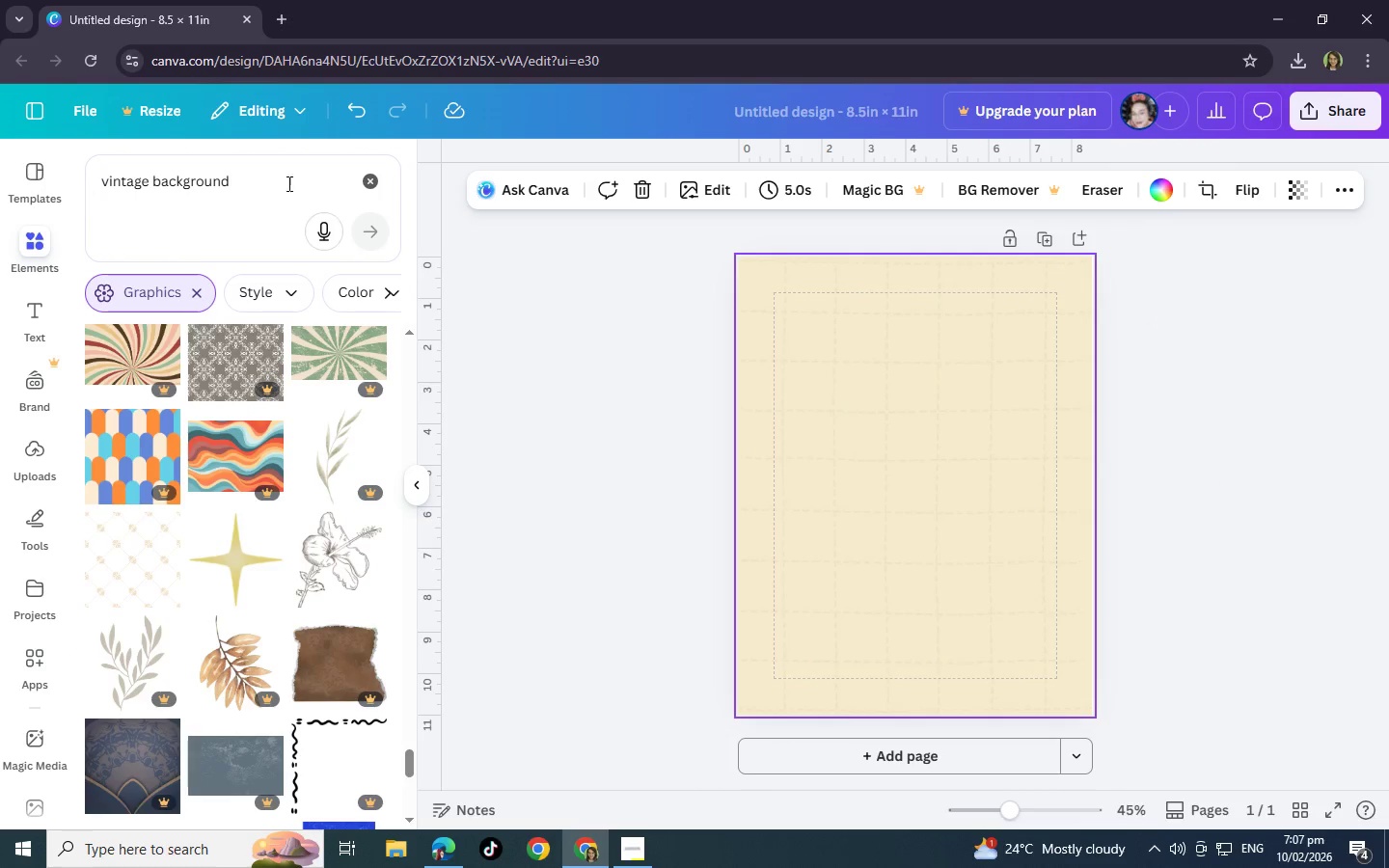 
left_click([369, 178])
 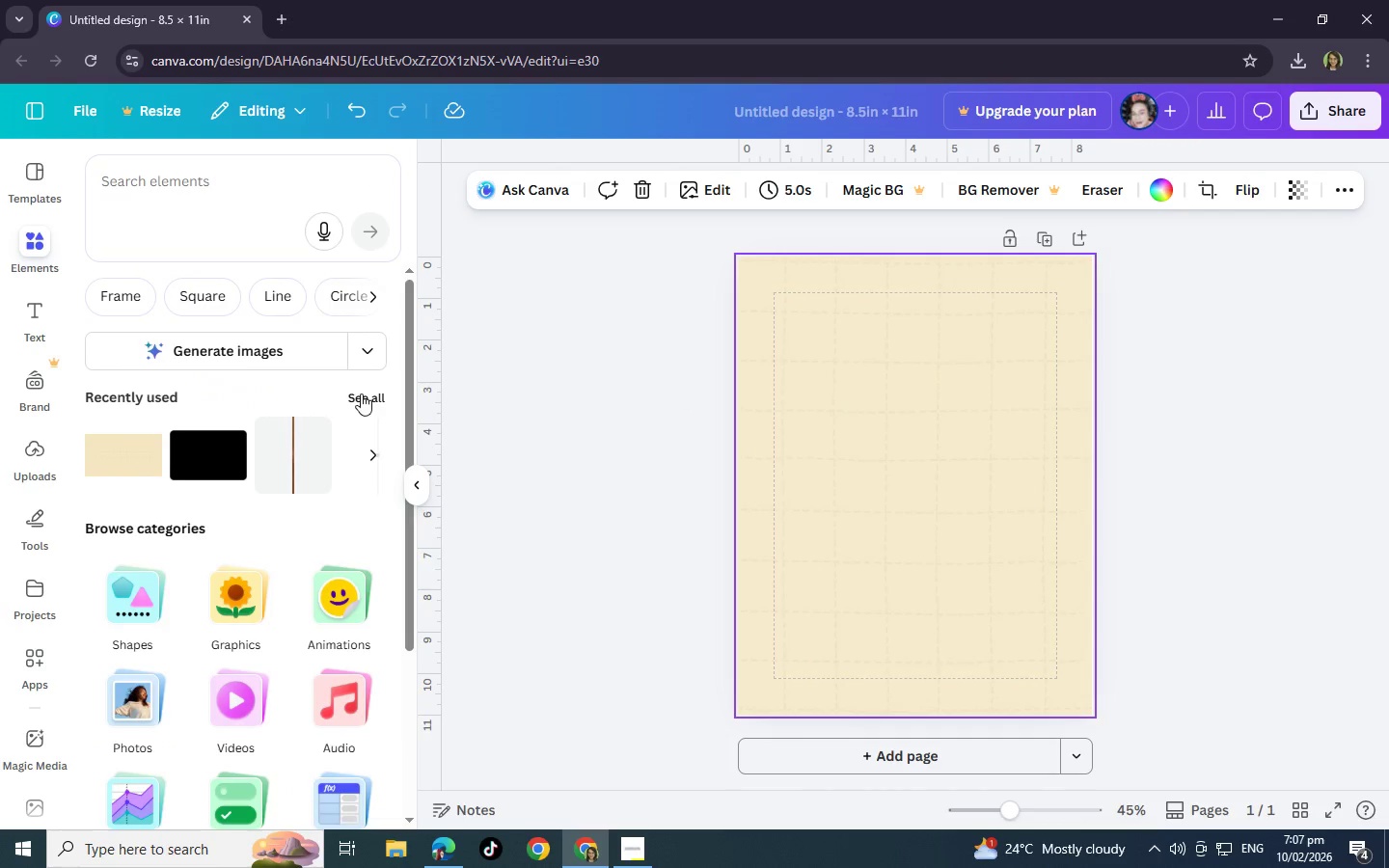 
left_click([361, 393])
 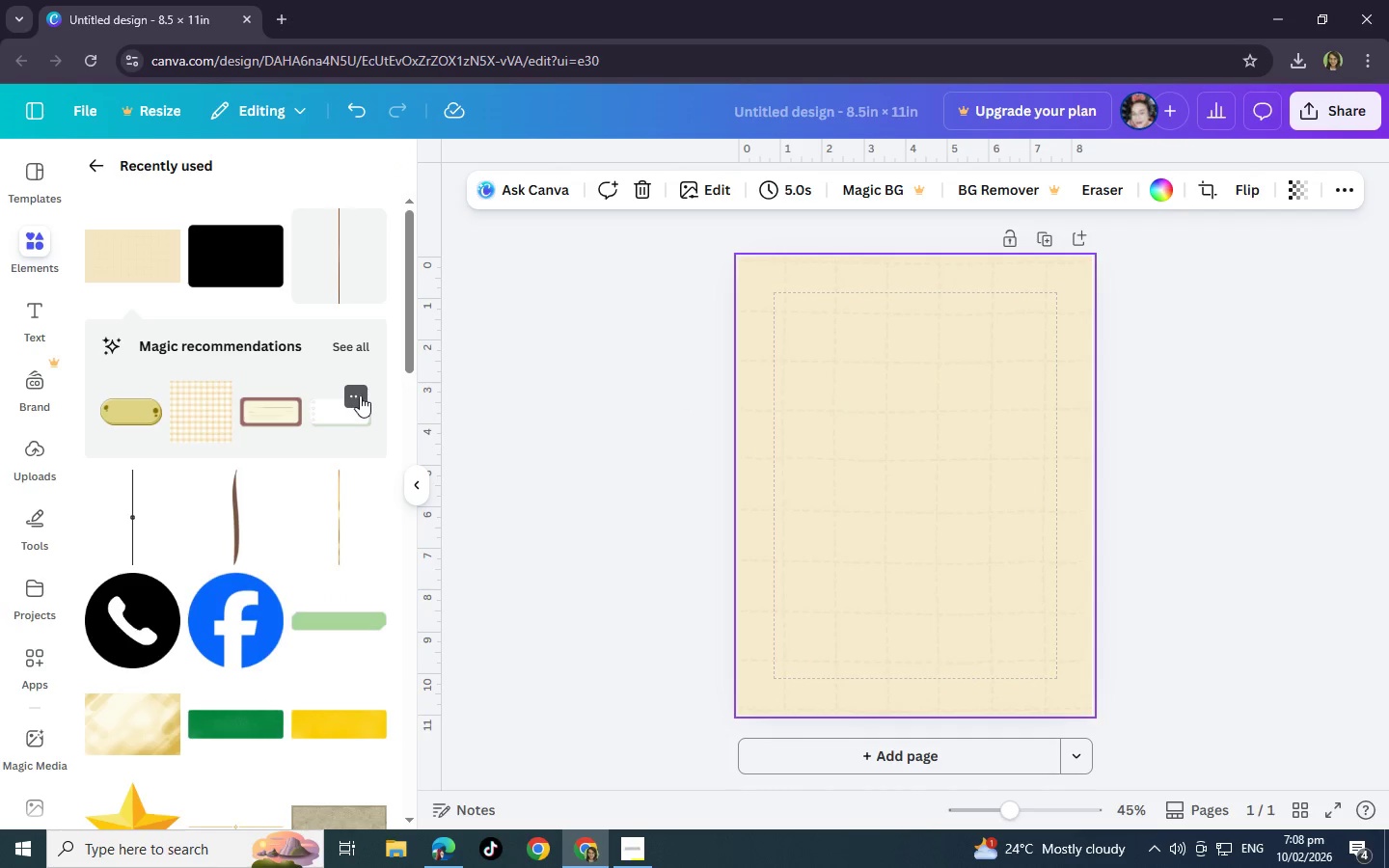 
scroll: coordinate [342, 500], scroll_direction: down, amount: 6.0
 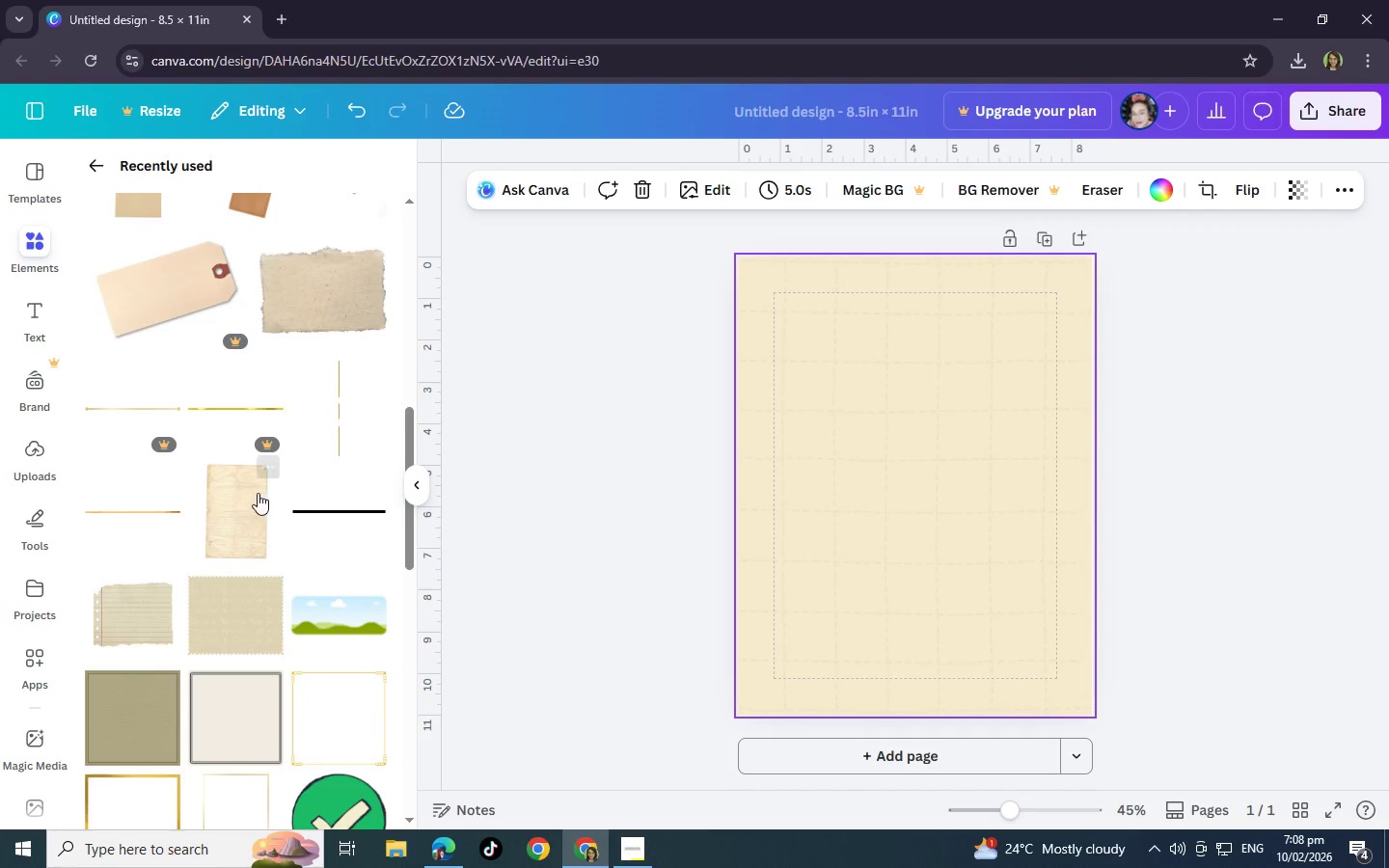 
left_click([244, 495])
 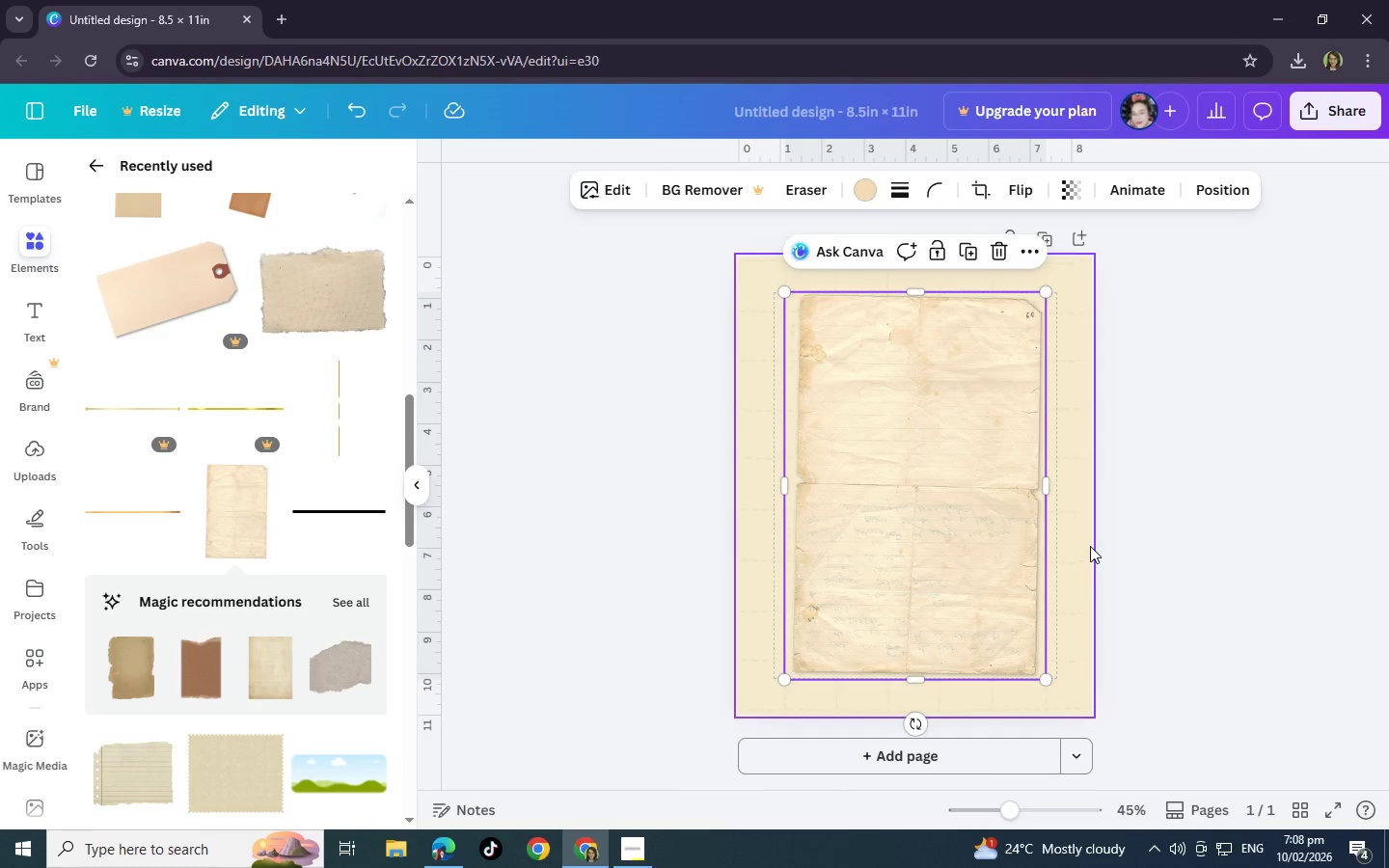 
left_click([1090, 546])
 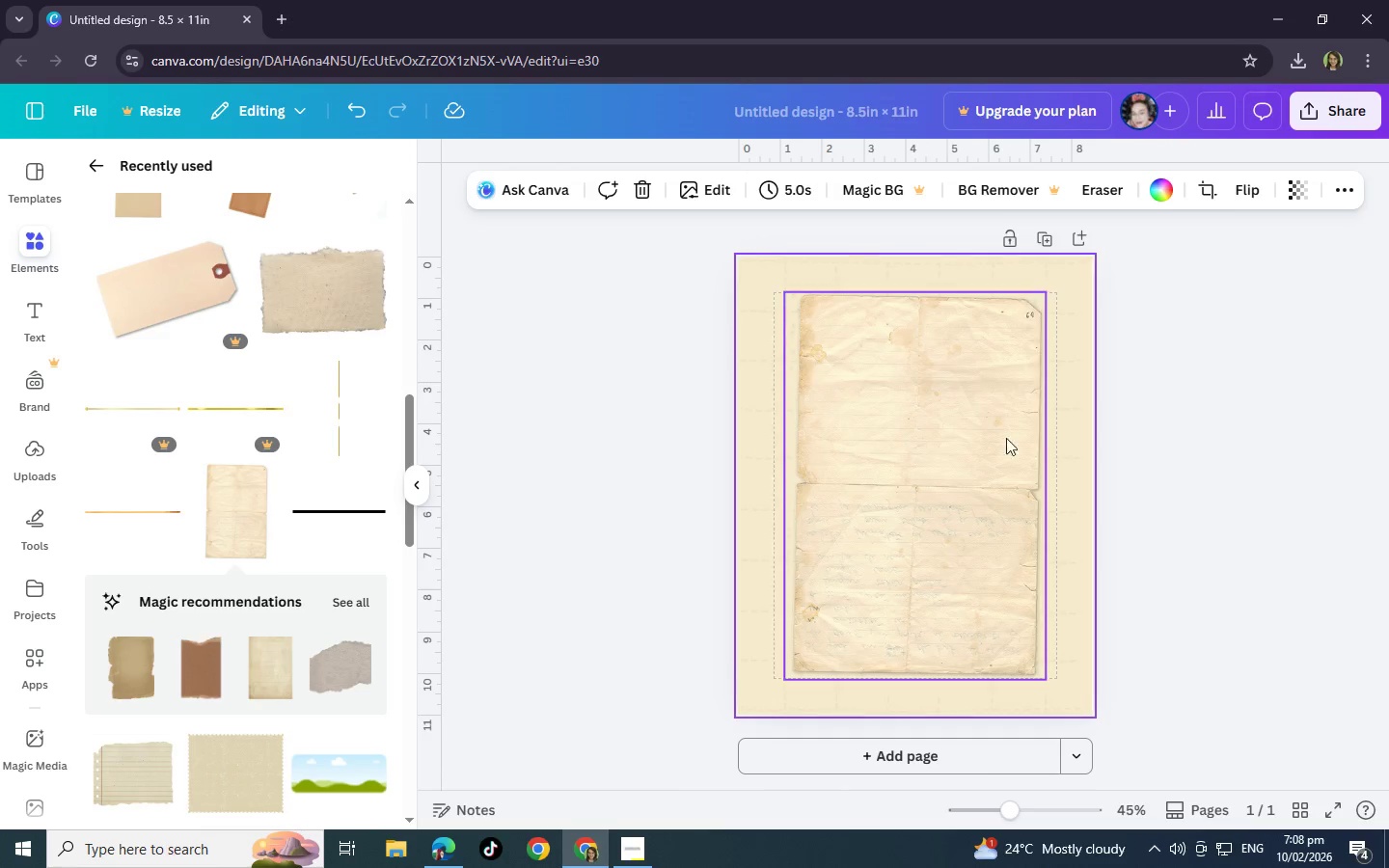 
left_click([1074, 277])
 